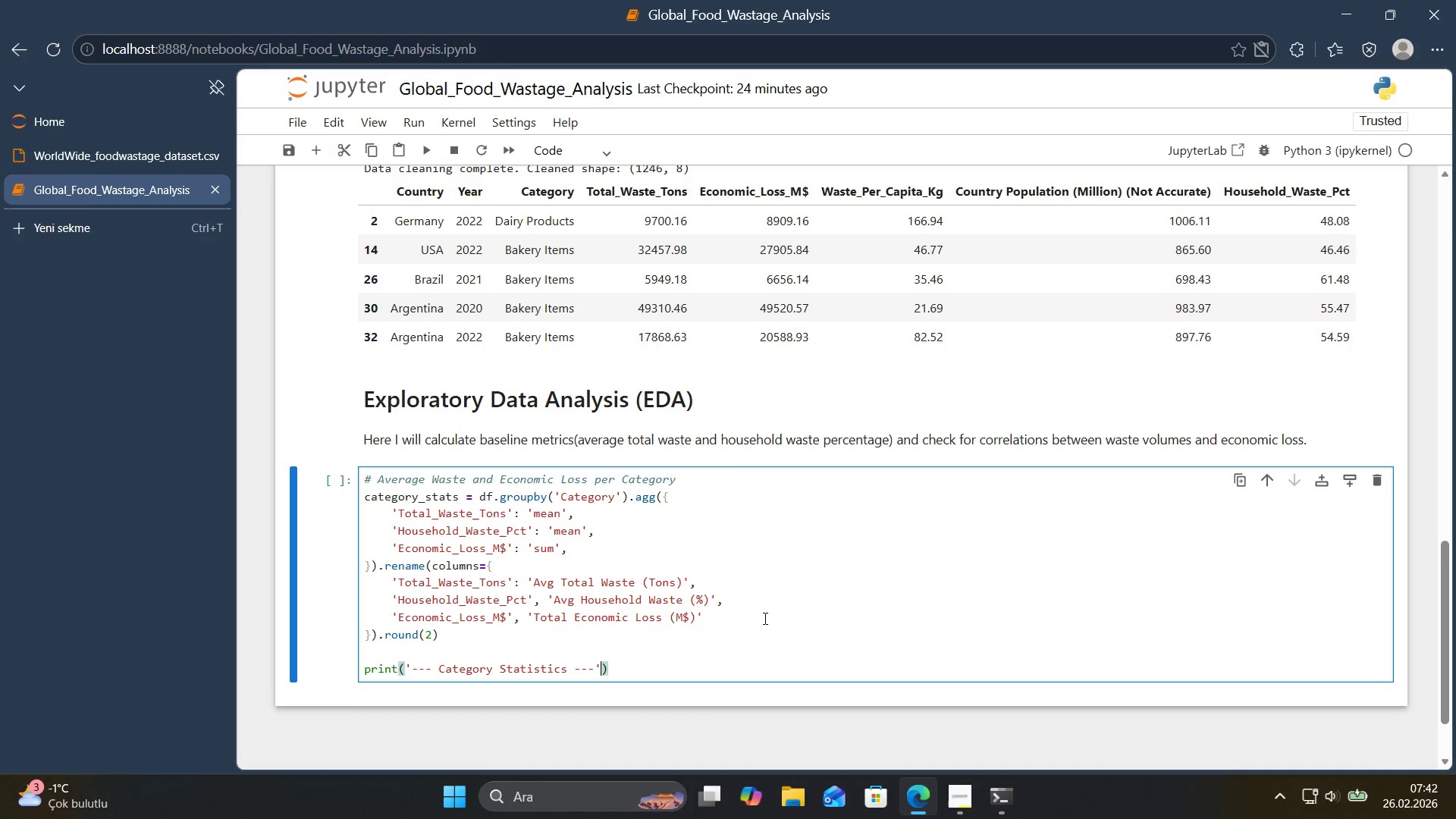 
key(ArrowRight)
 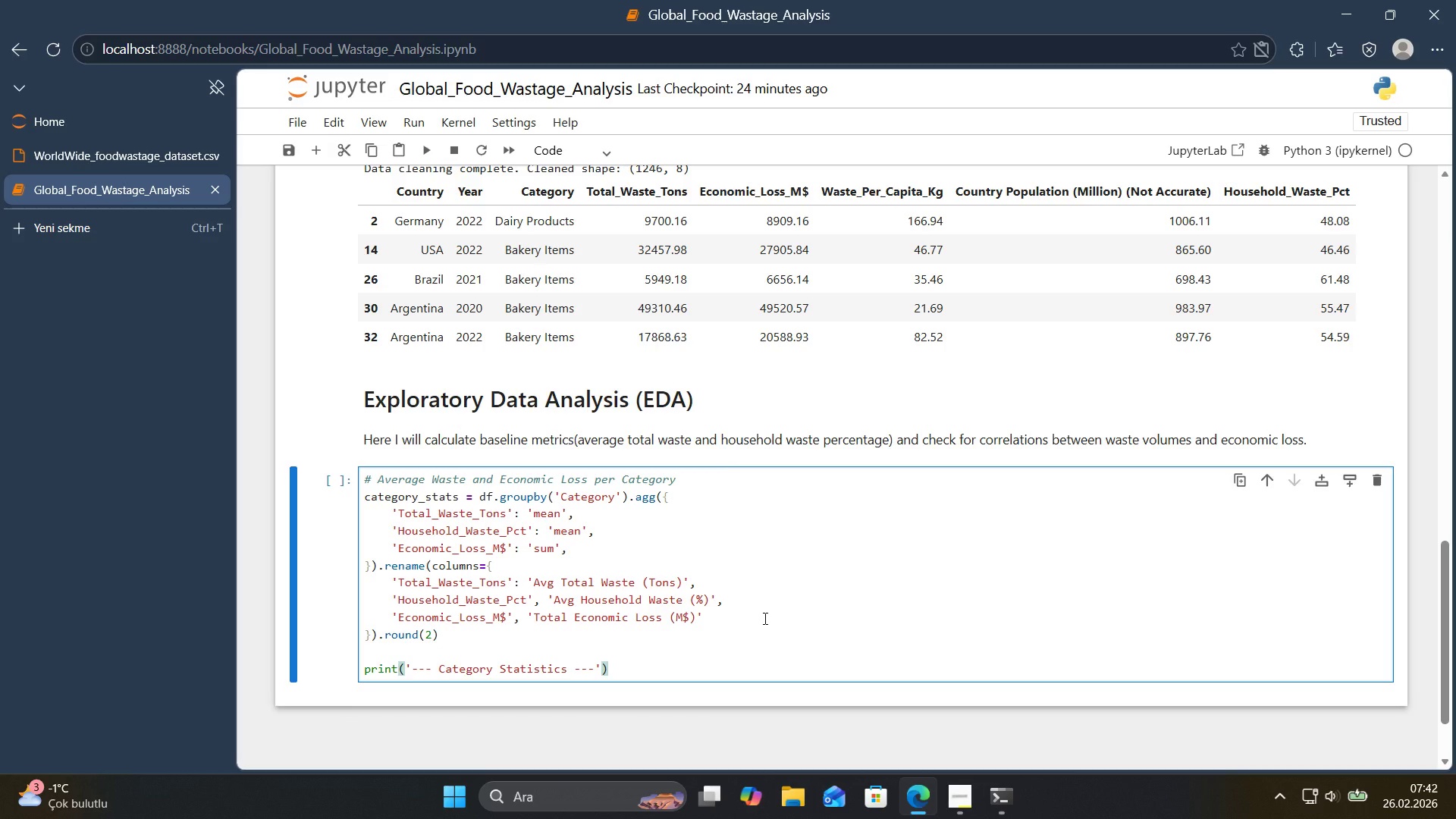 
key(Enter)
 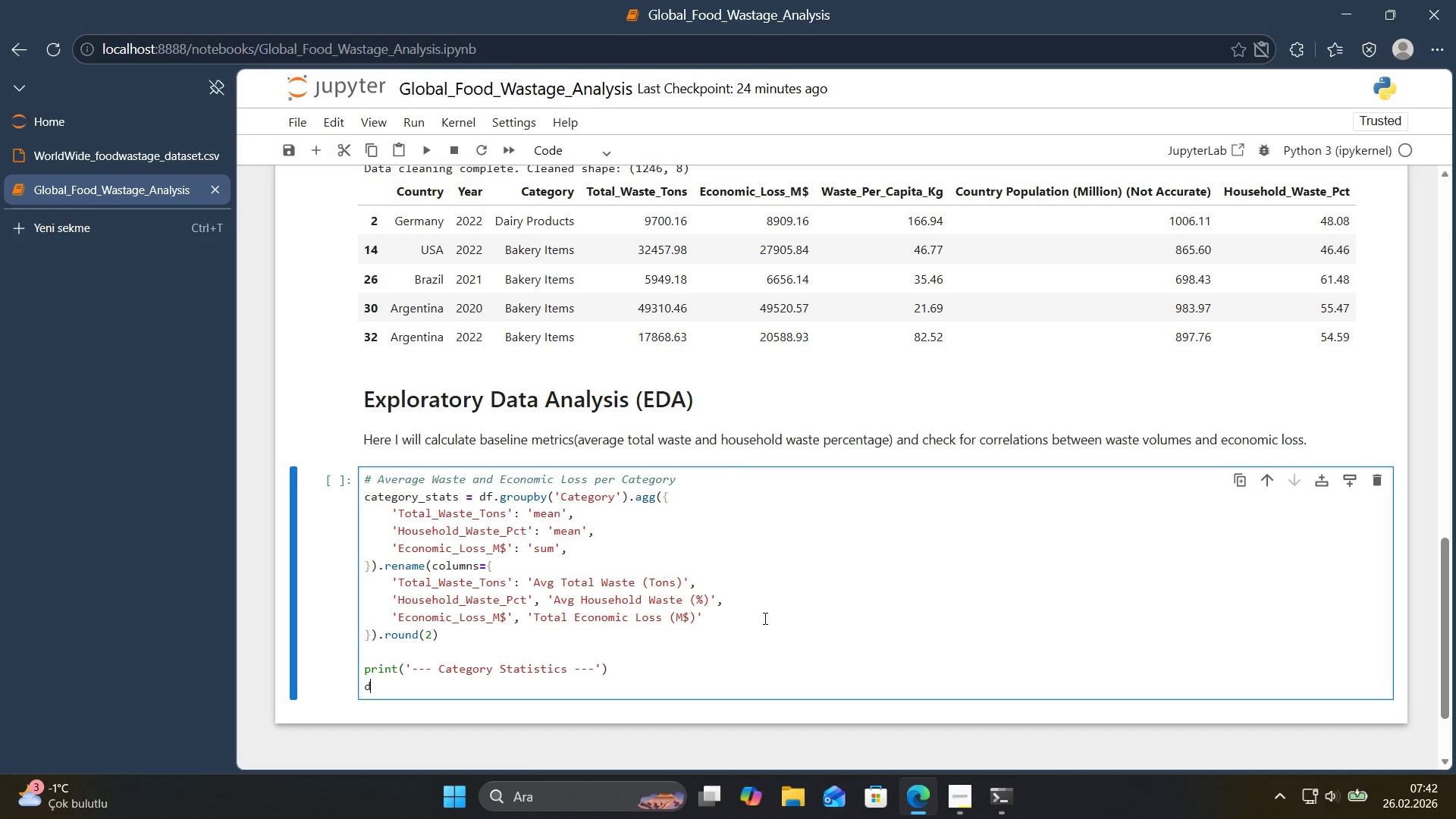 
type(d'splay*()
 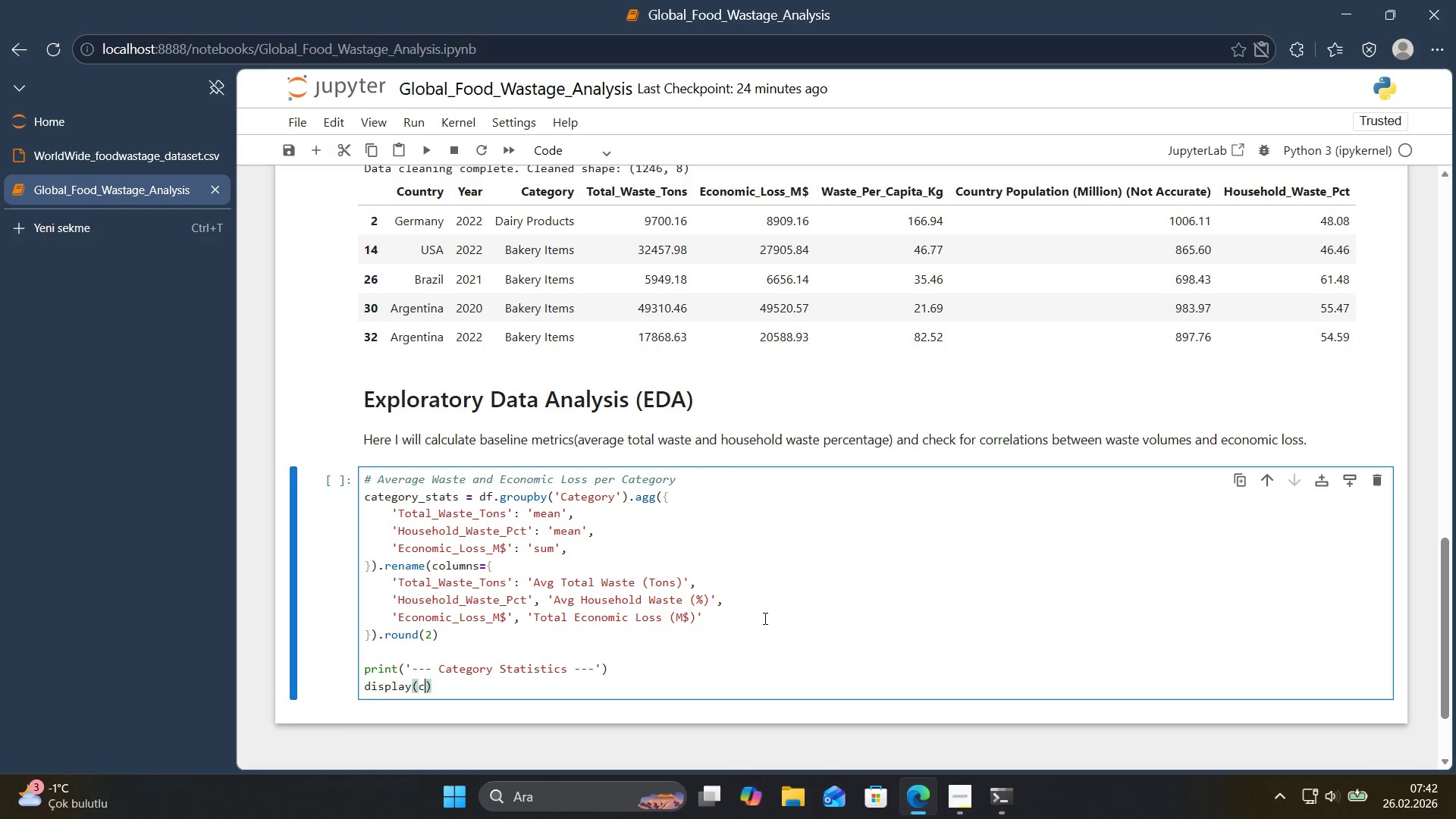 
 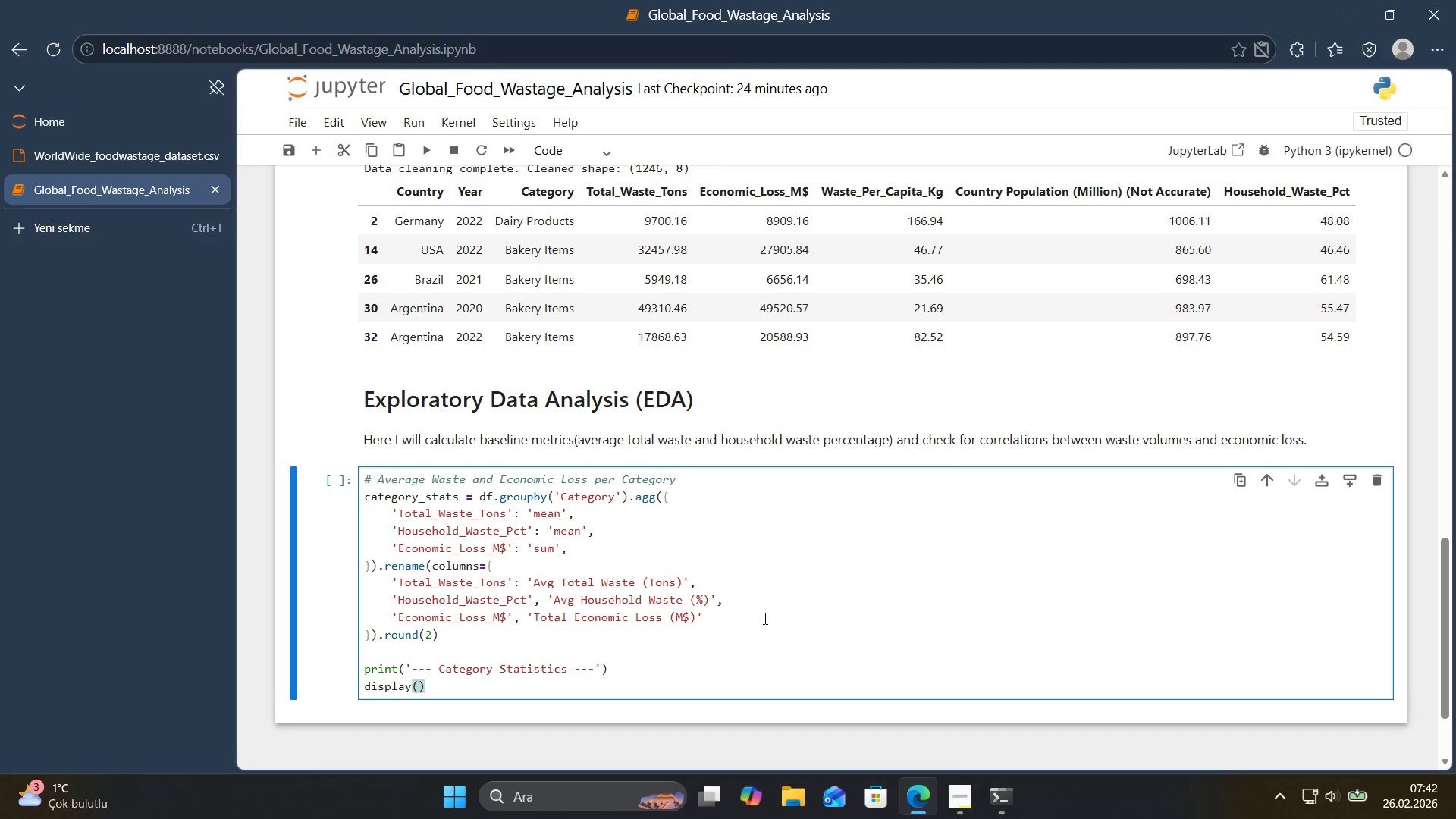 
key(ArrowLeft)
 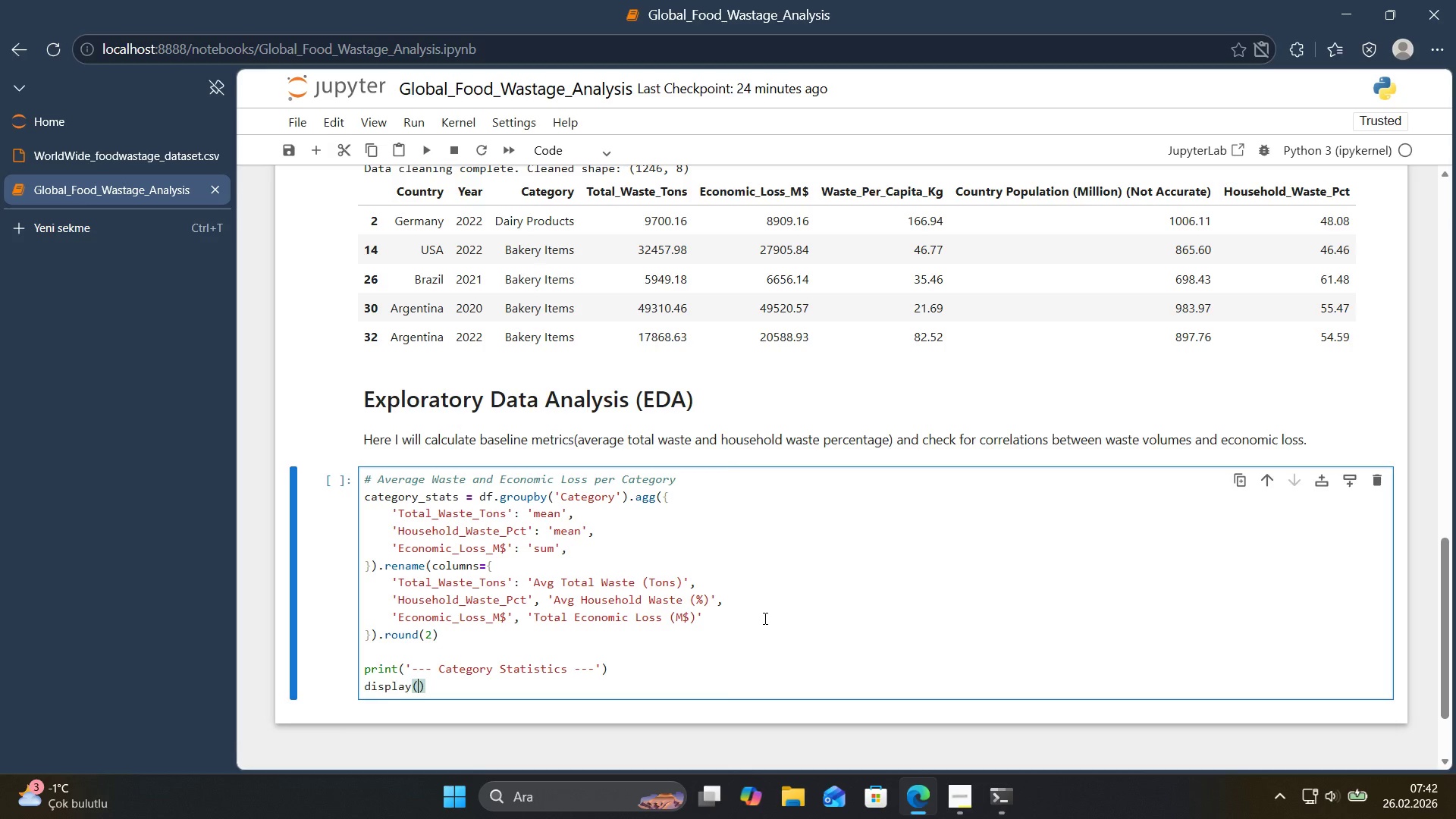 
type(category_stats)
 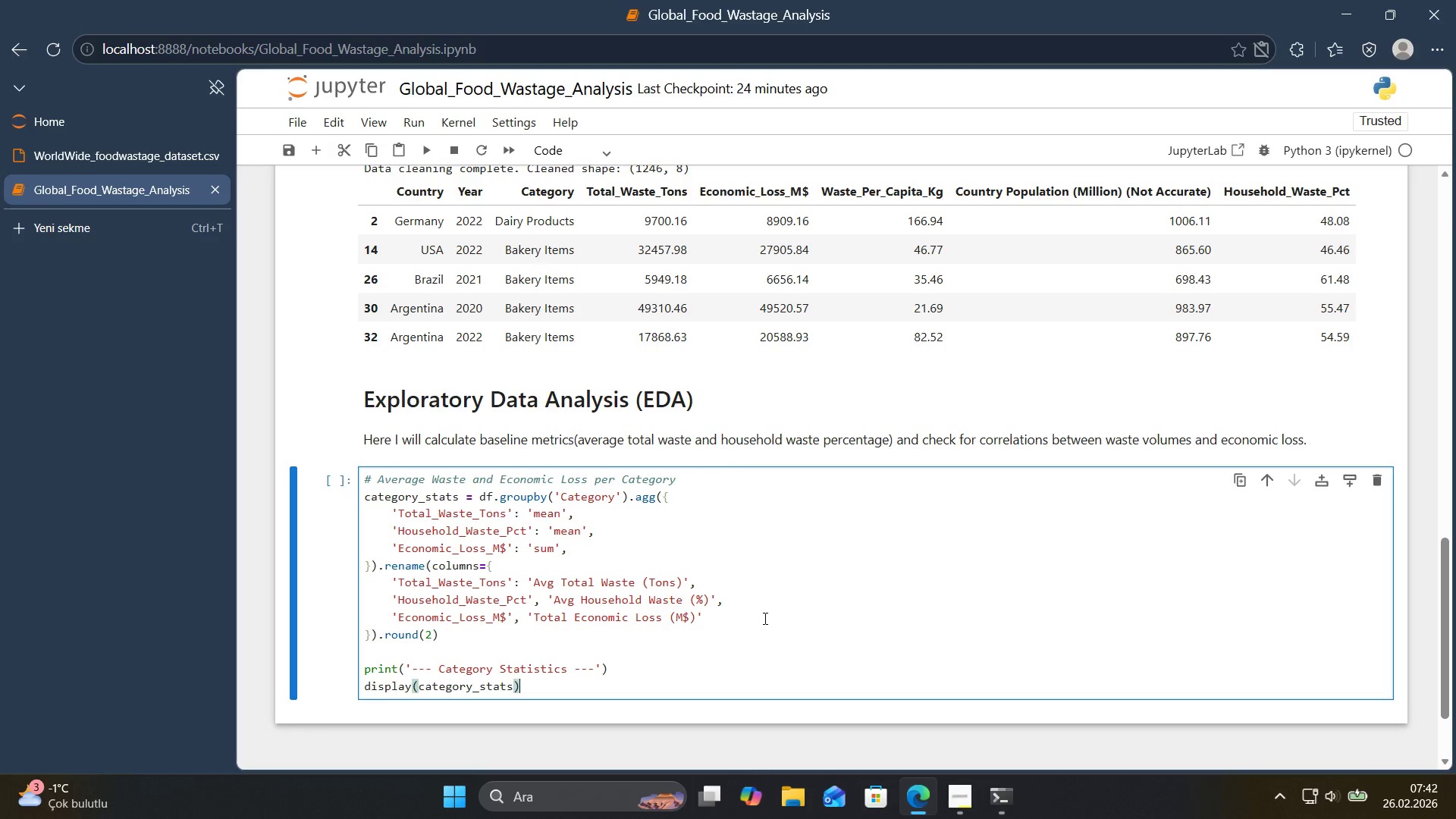 
key(ArrowRight)
 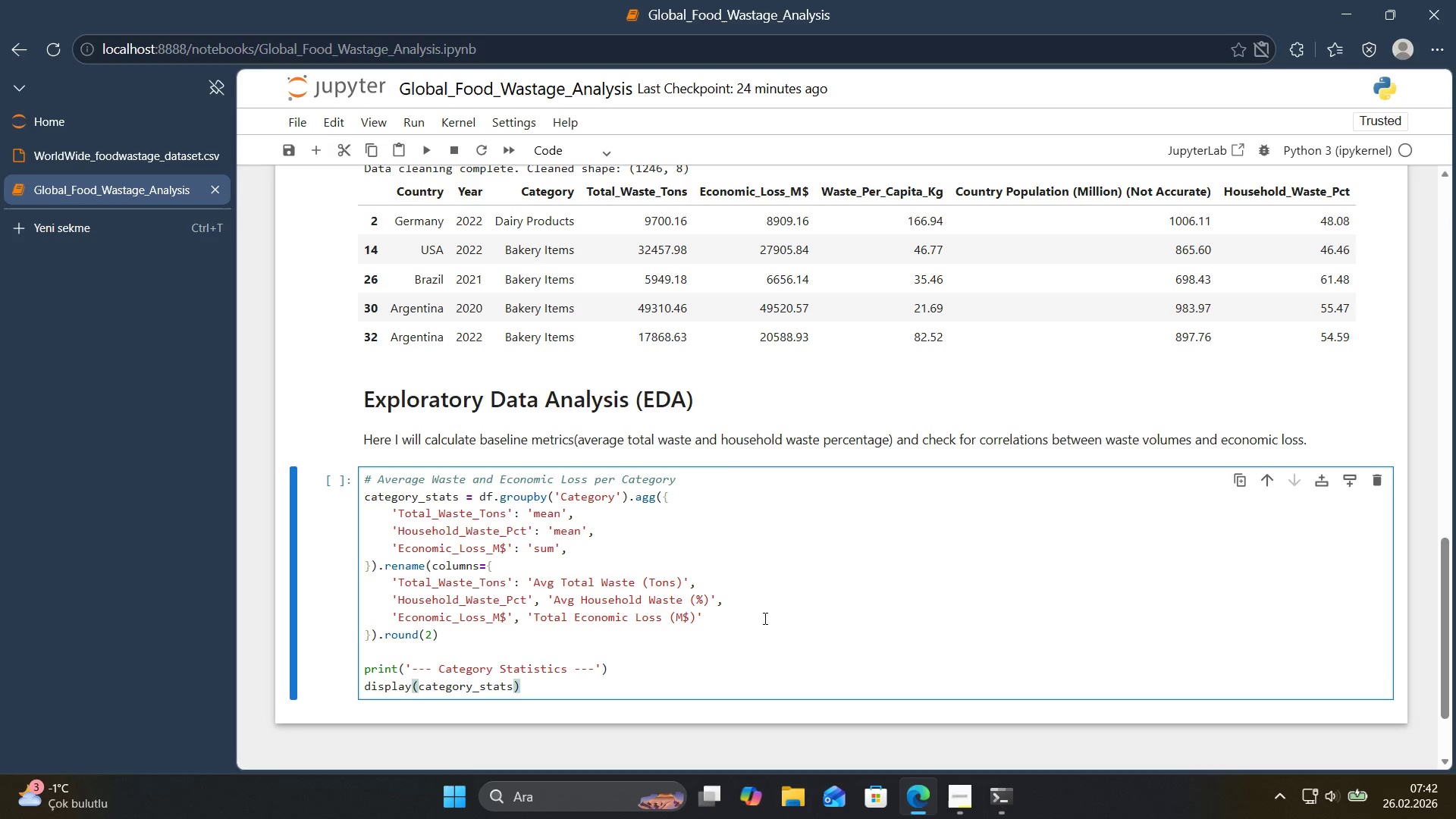 
key(Enter)
 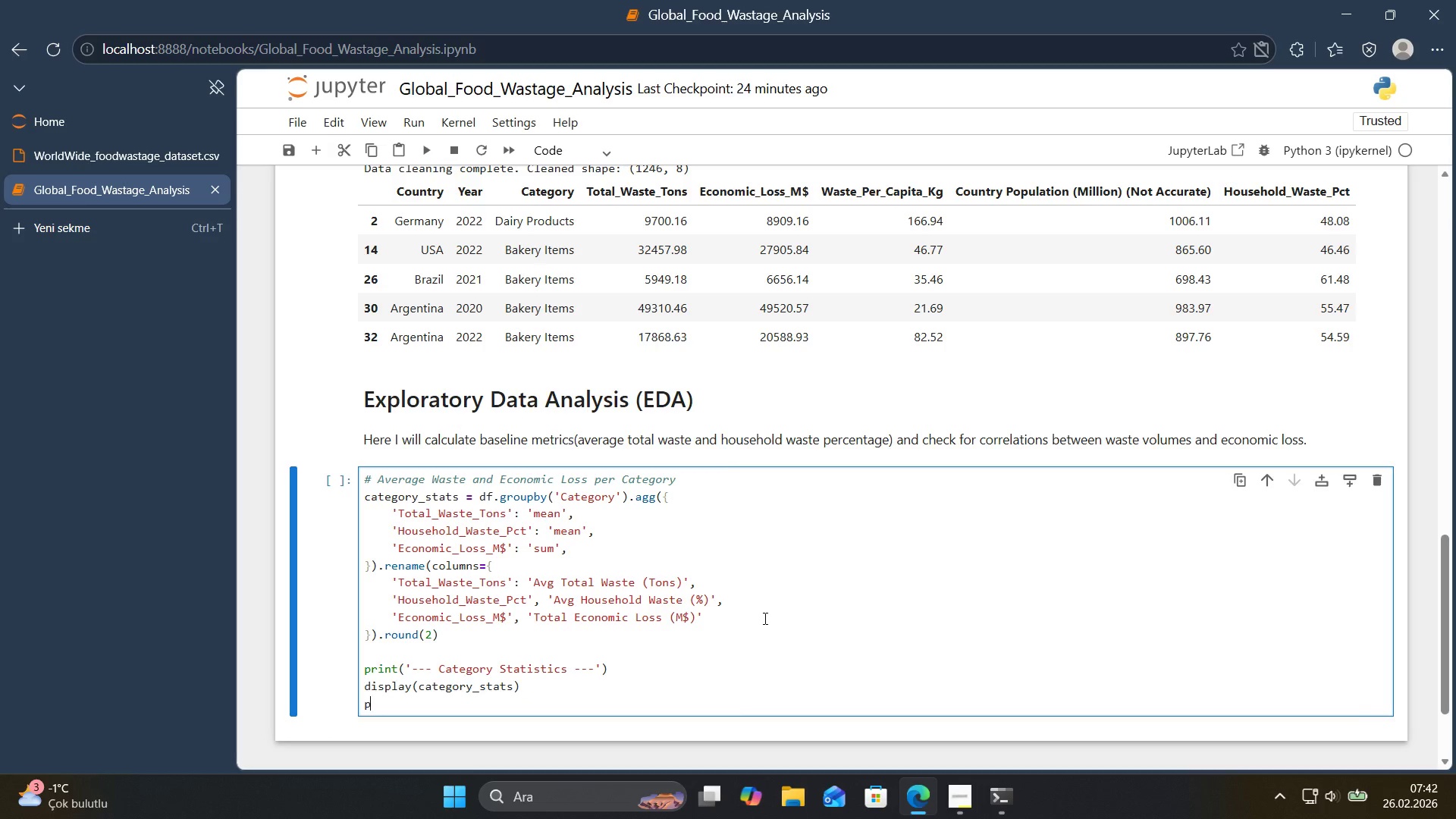 
type(pr'nt*()
 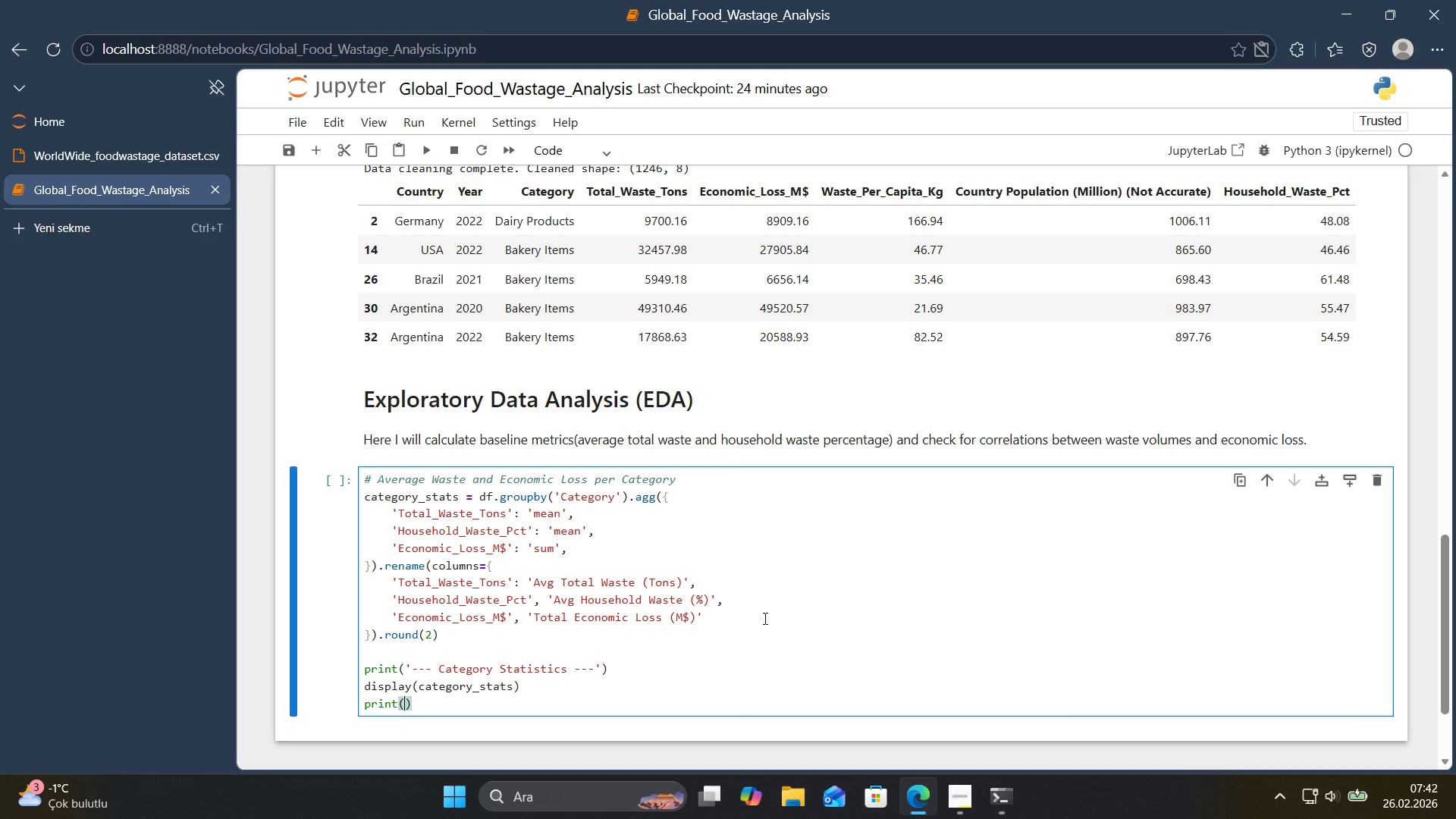 
 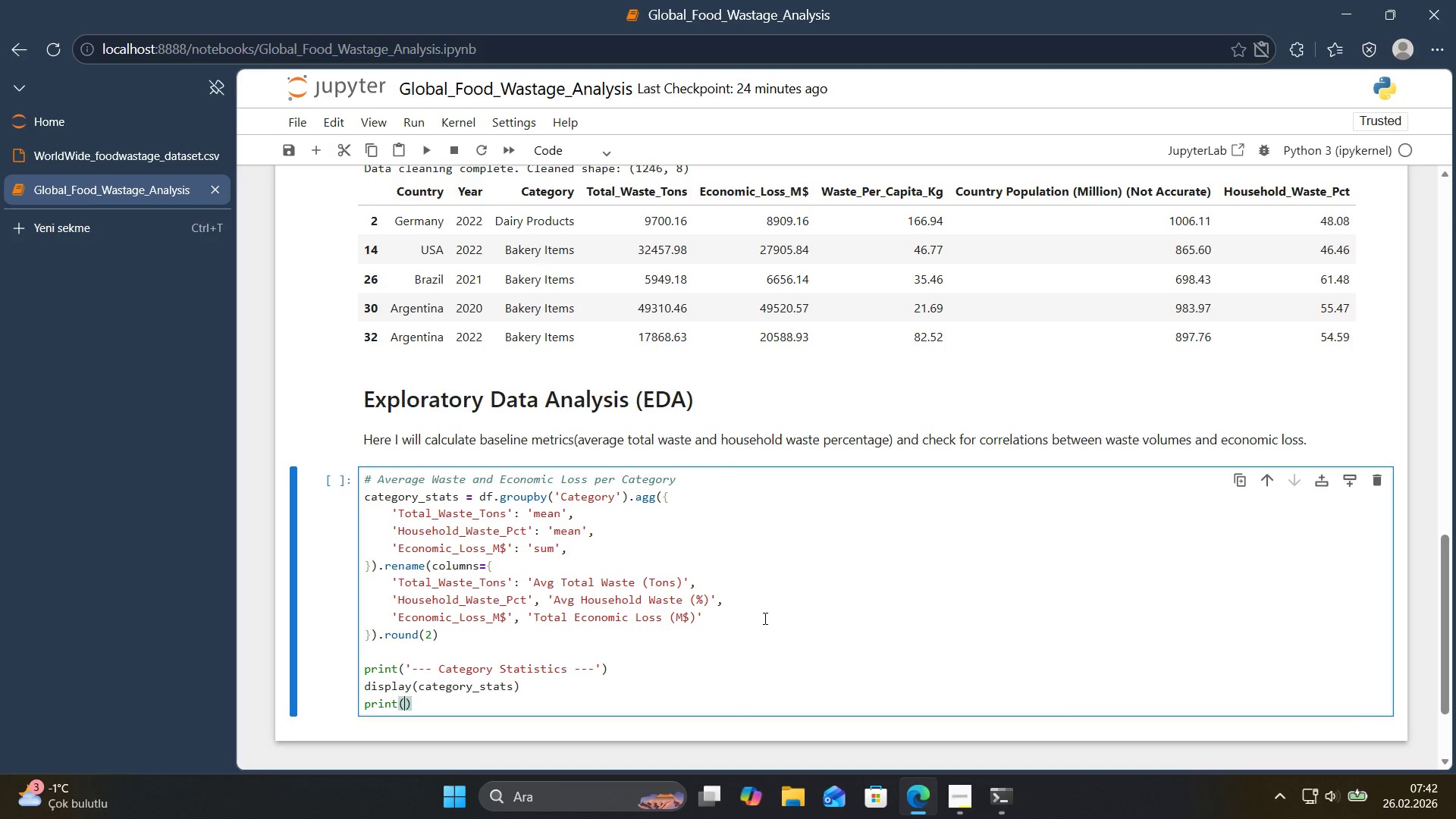 
key(ArrowLeft)
 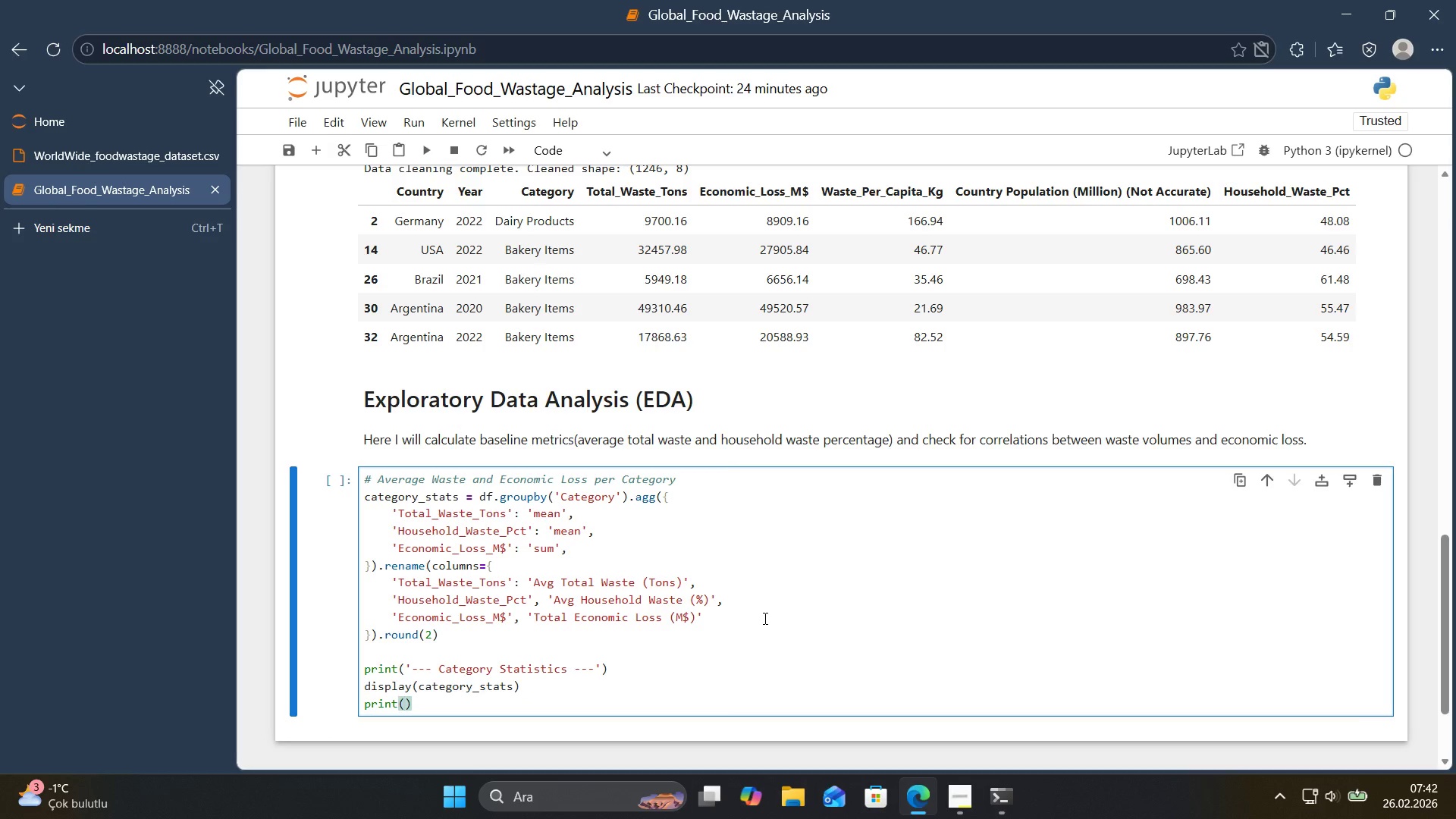 
type(@@)
 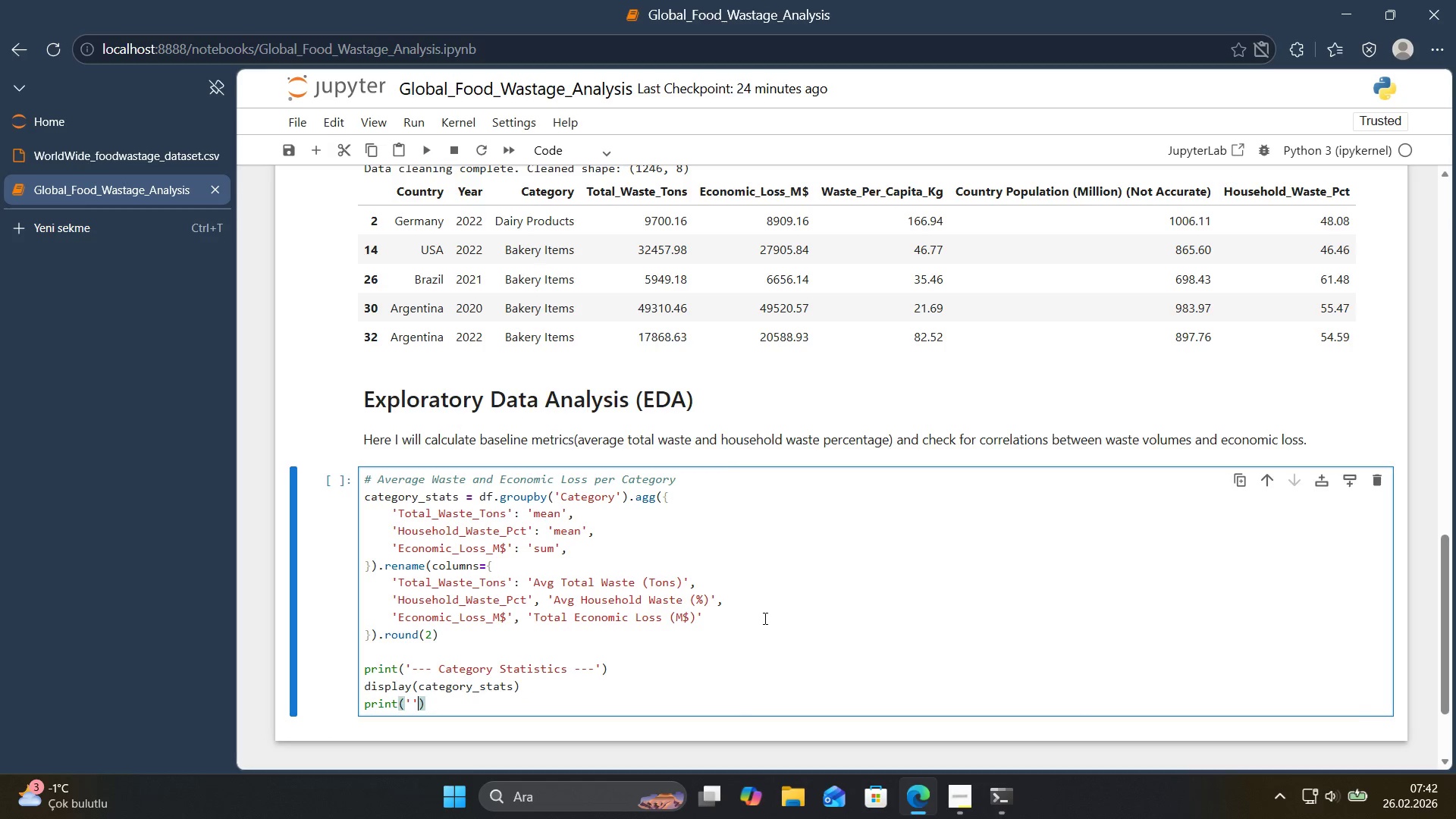 
key(ArrowLeft)
 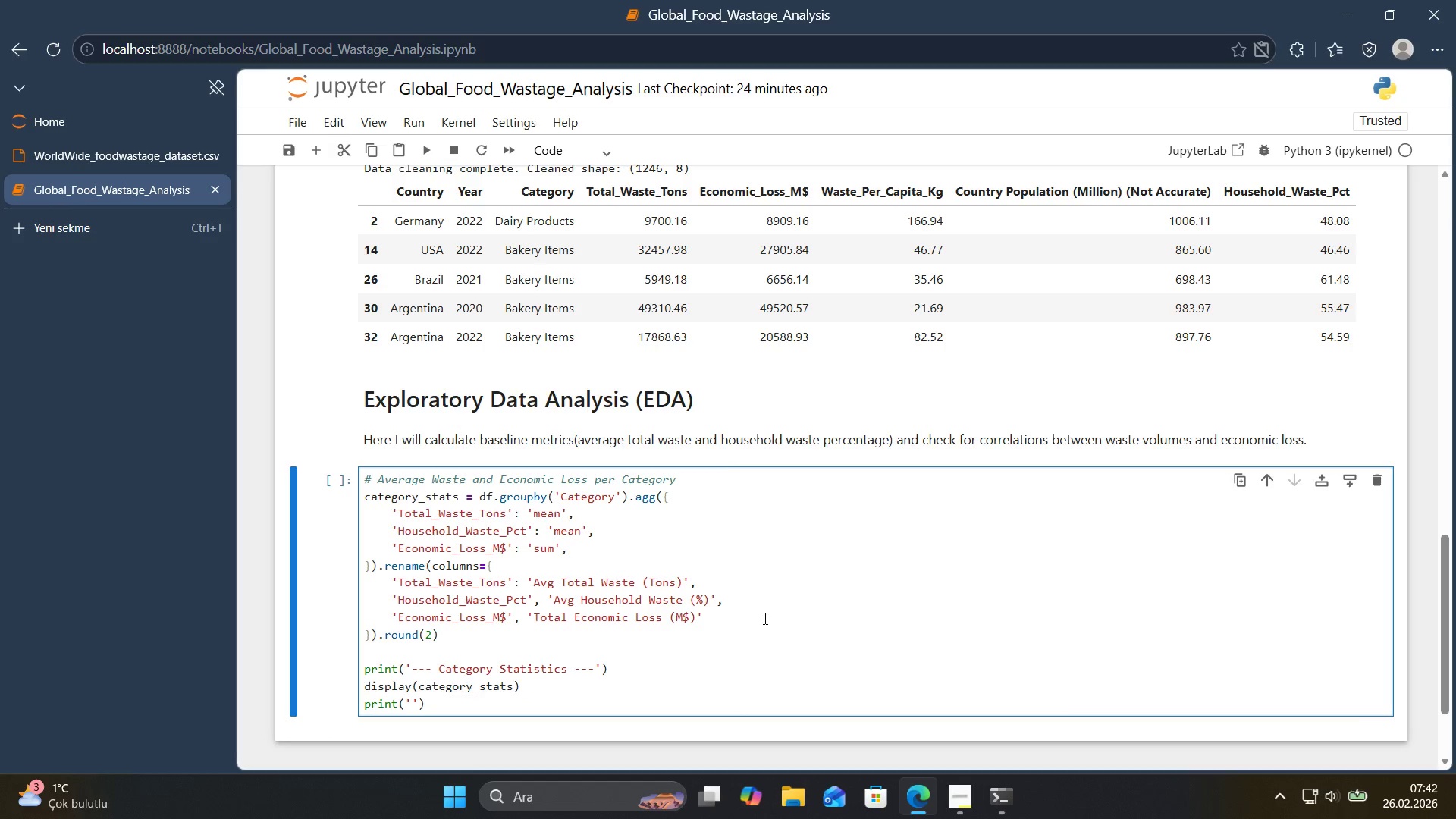 
key(Alt+Control+IntlYen)
 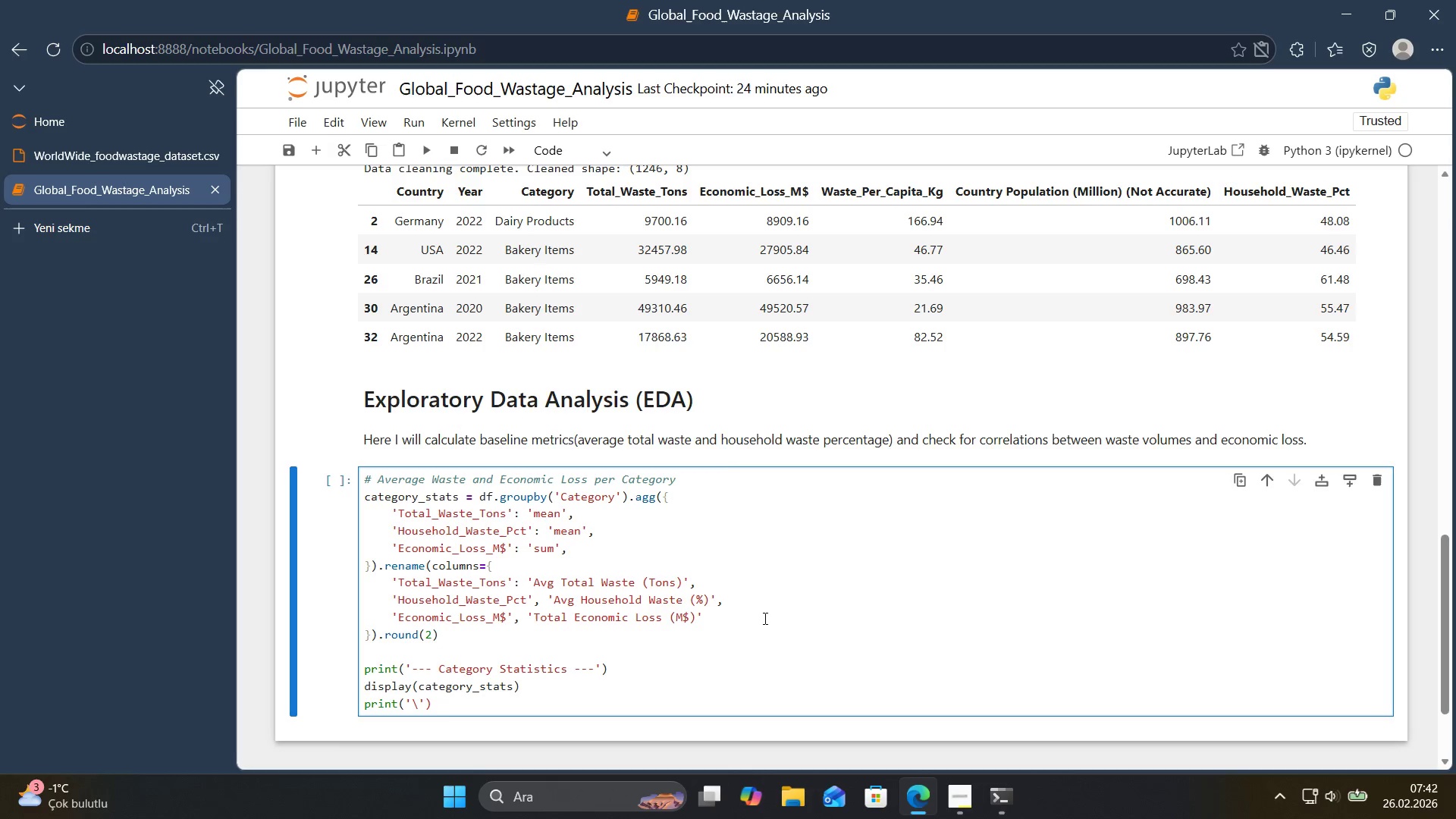 
key(N)
 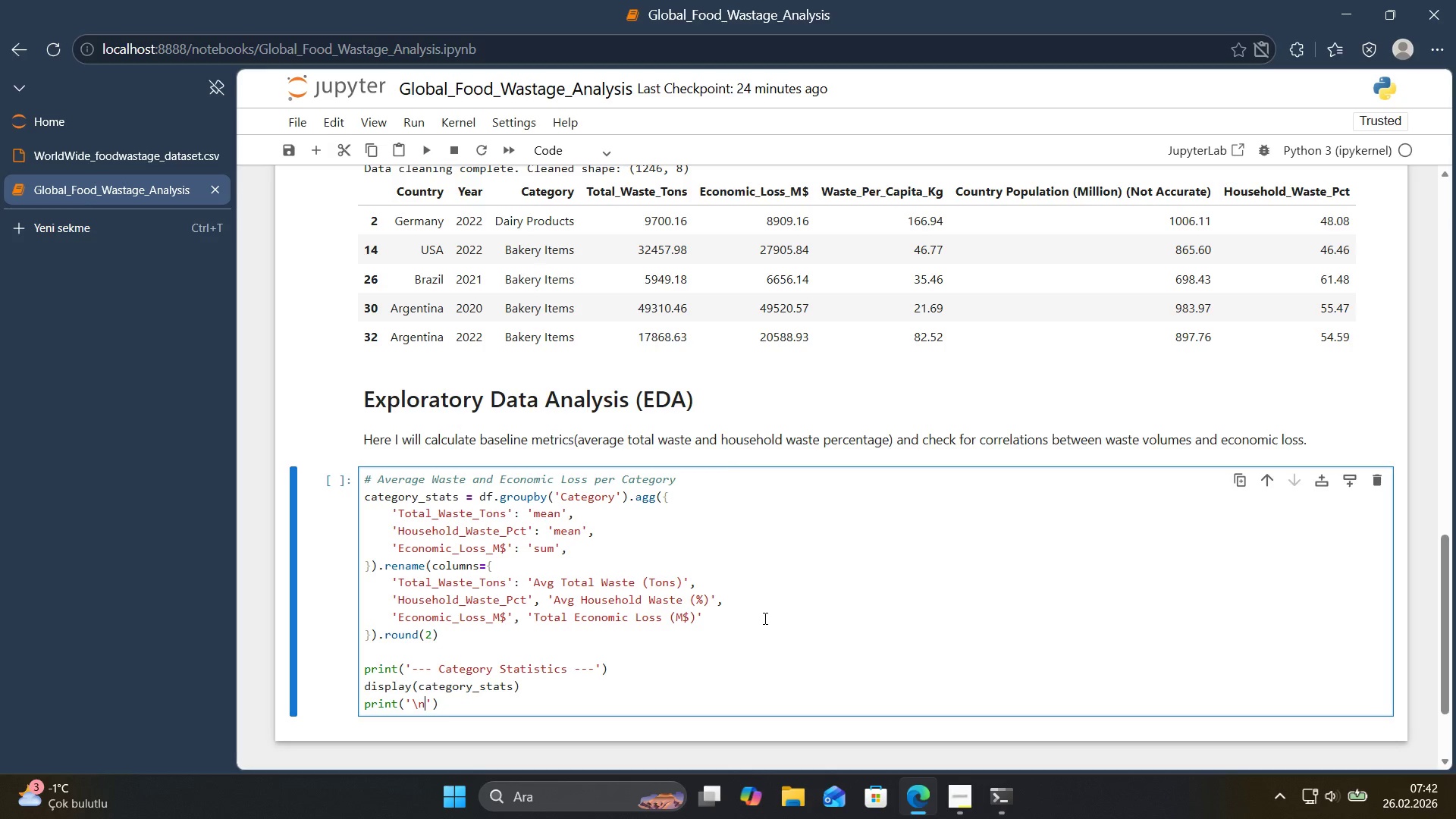 
key(ArrowRight)
 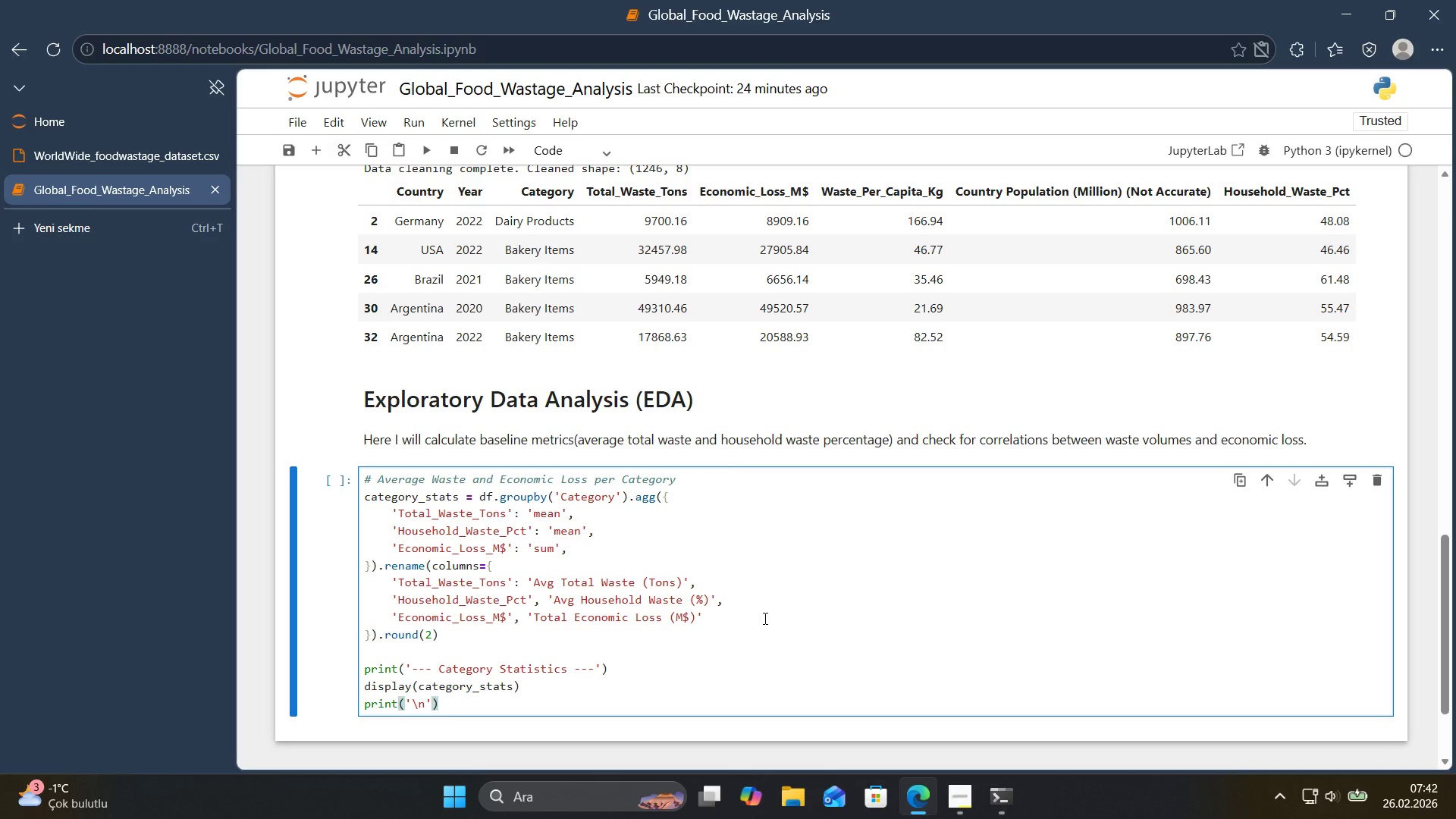 
key(ArrowRight)
 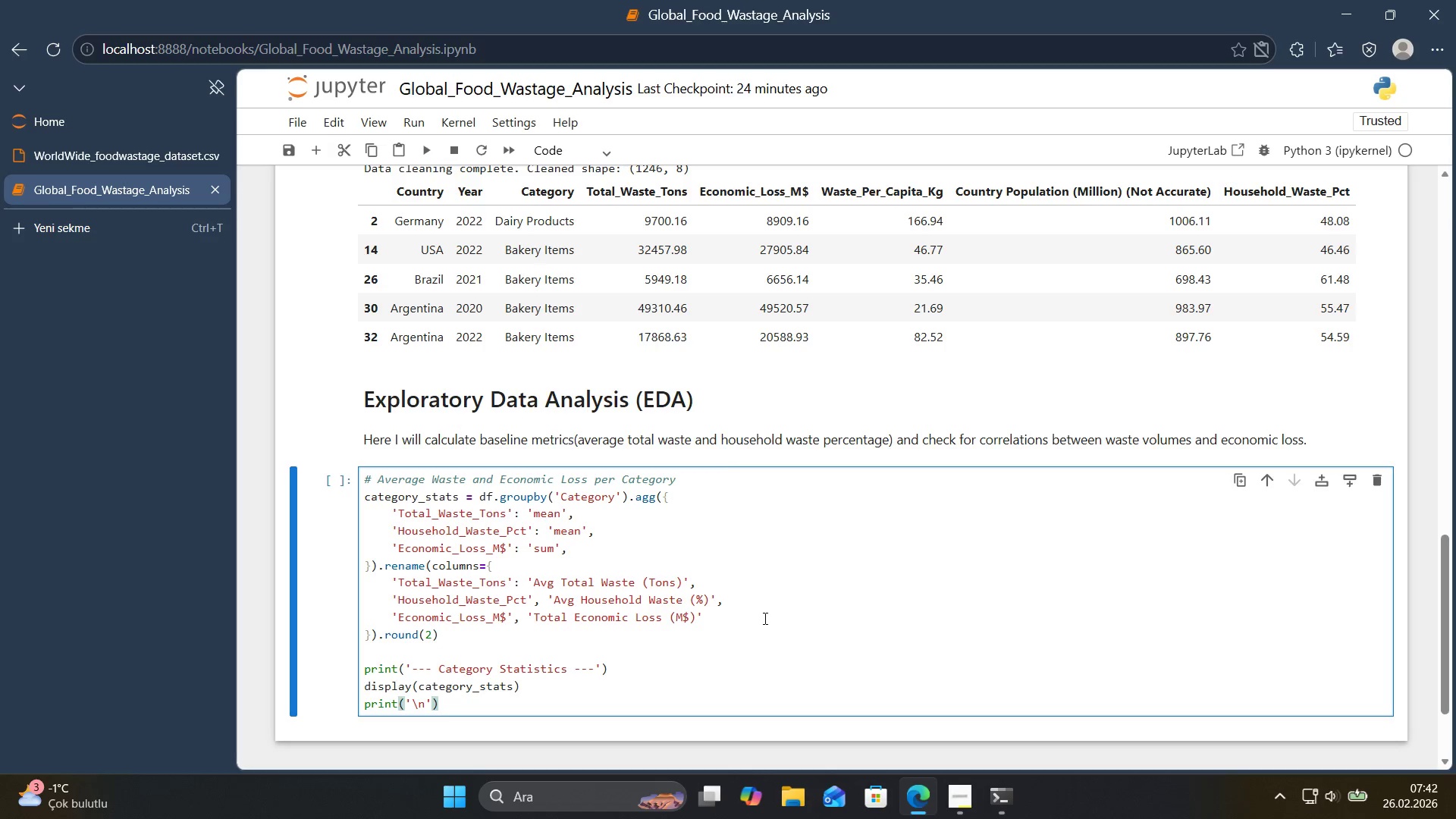 
scroll: coordinate [871, 545], scroll_direction: down, amount: 2.0
 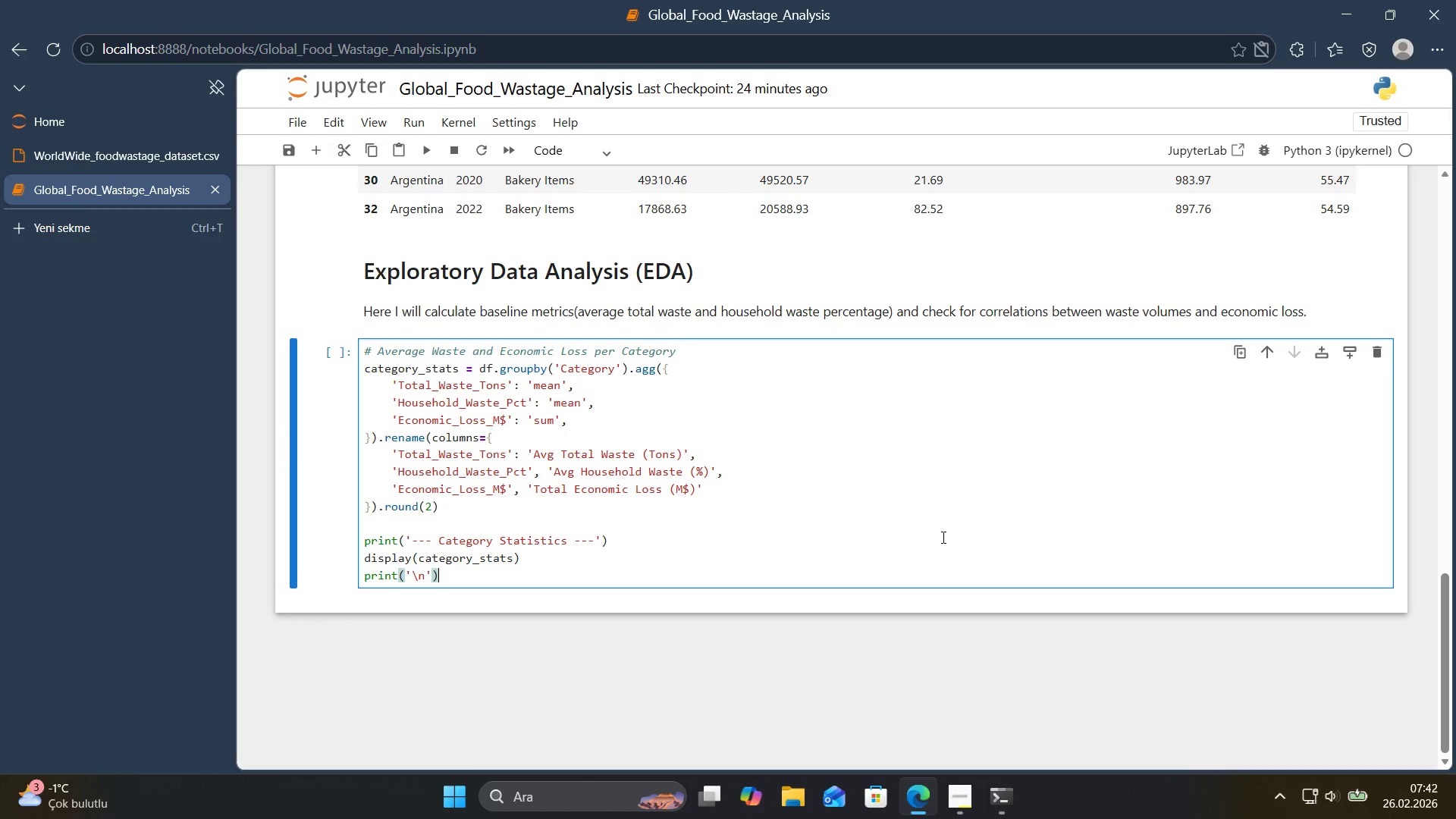 
key(Enter)
 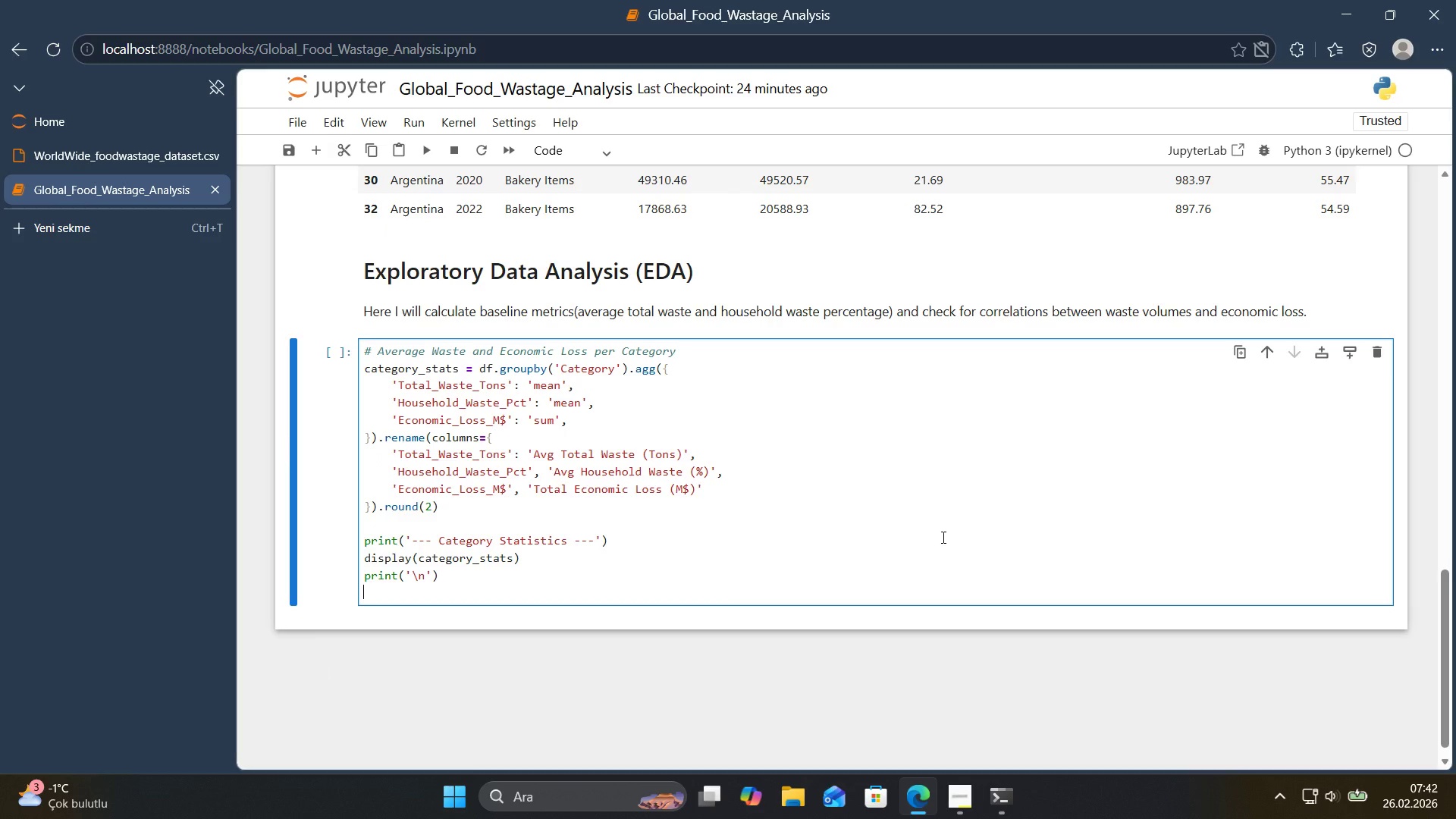 
key(Enter)
 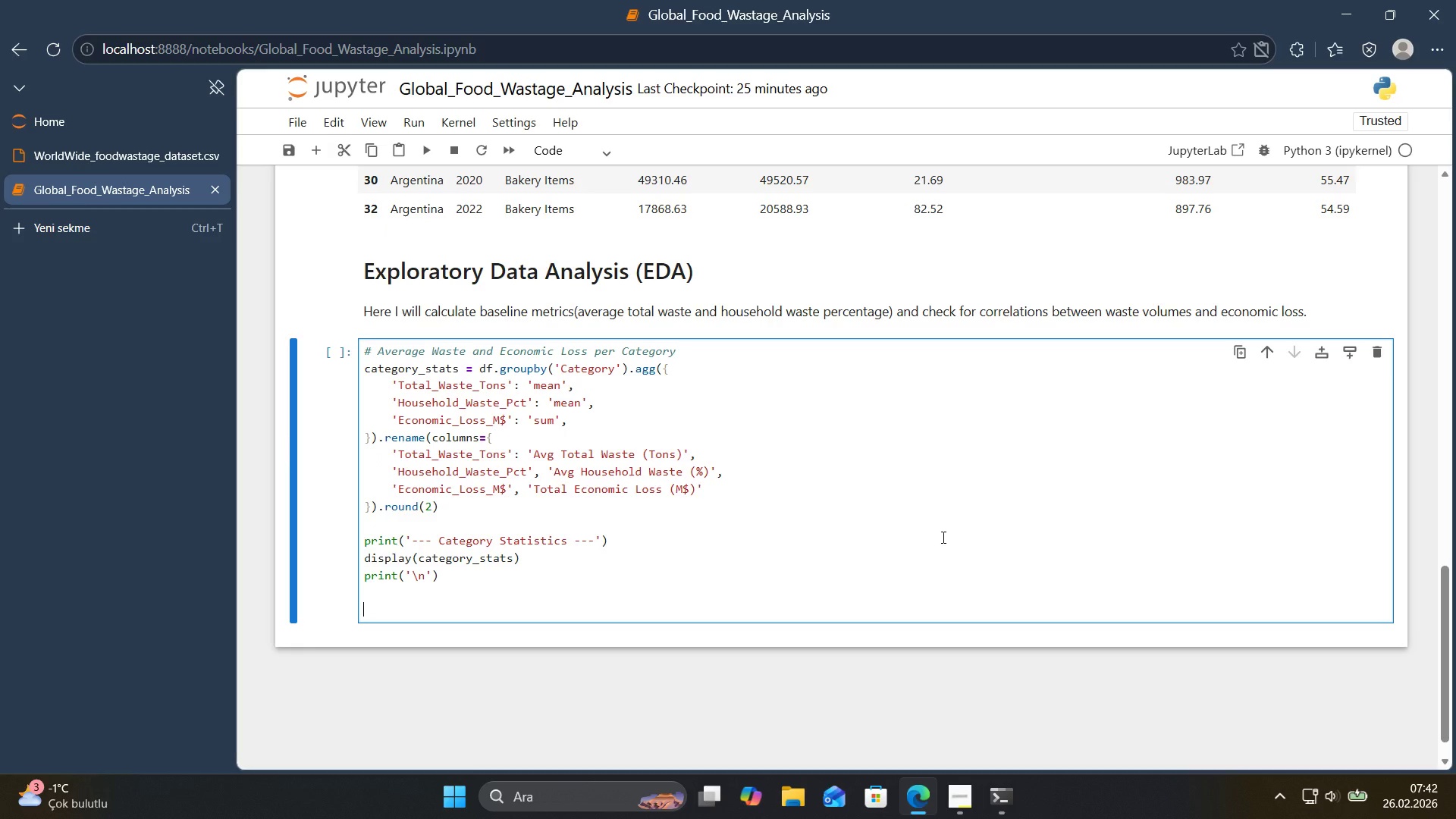 
key(Alt+Control+3)
 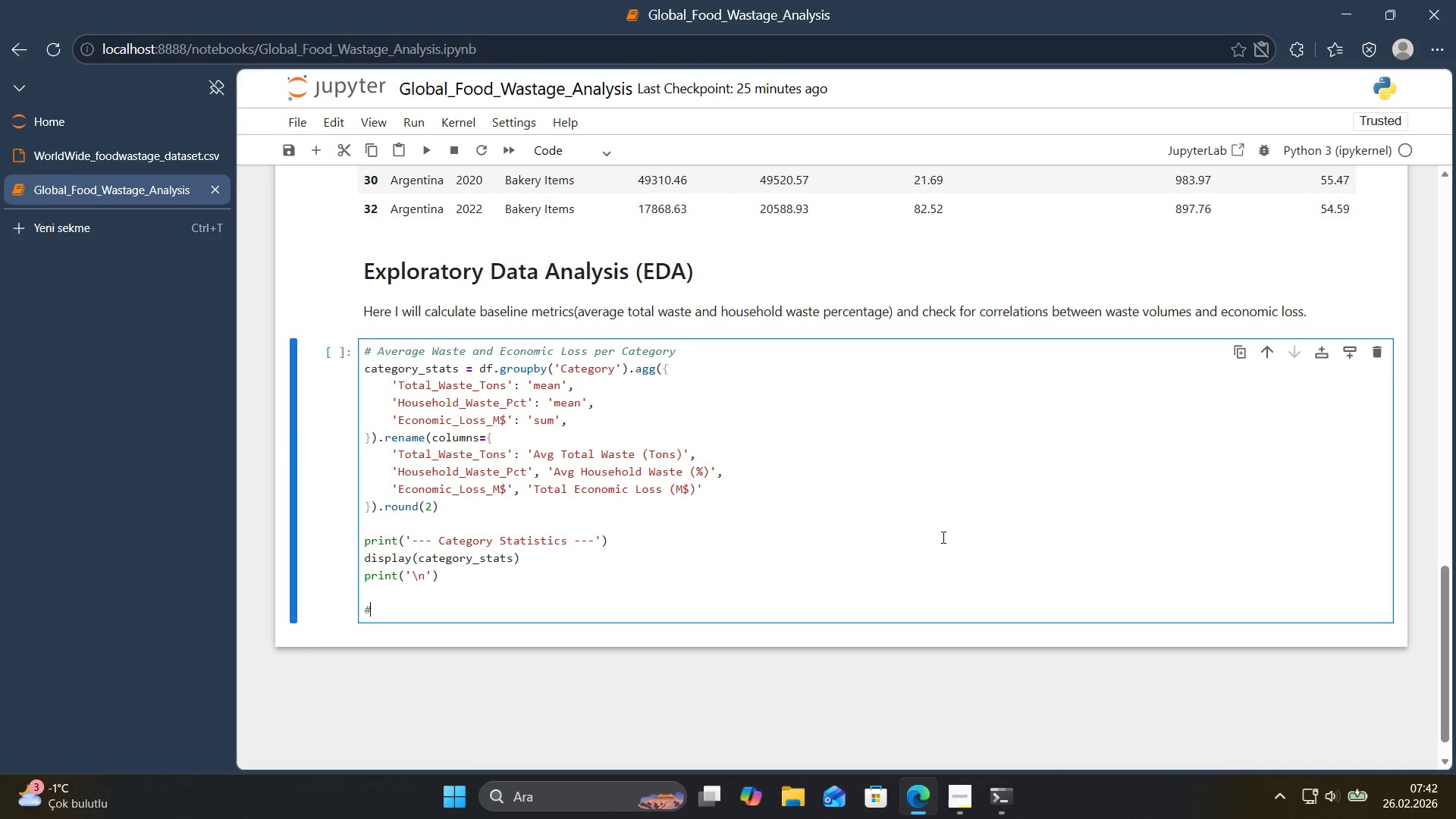 
type( Correlat'on Check)
 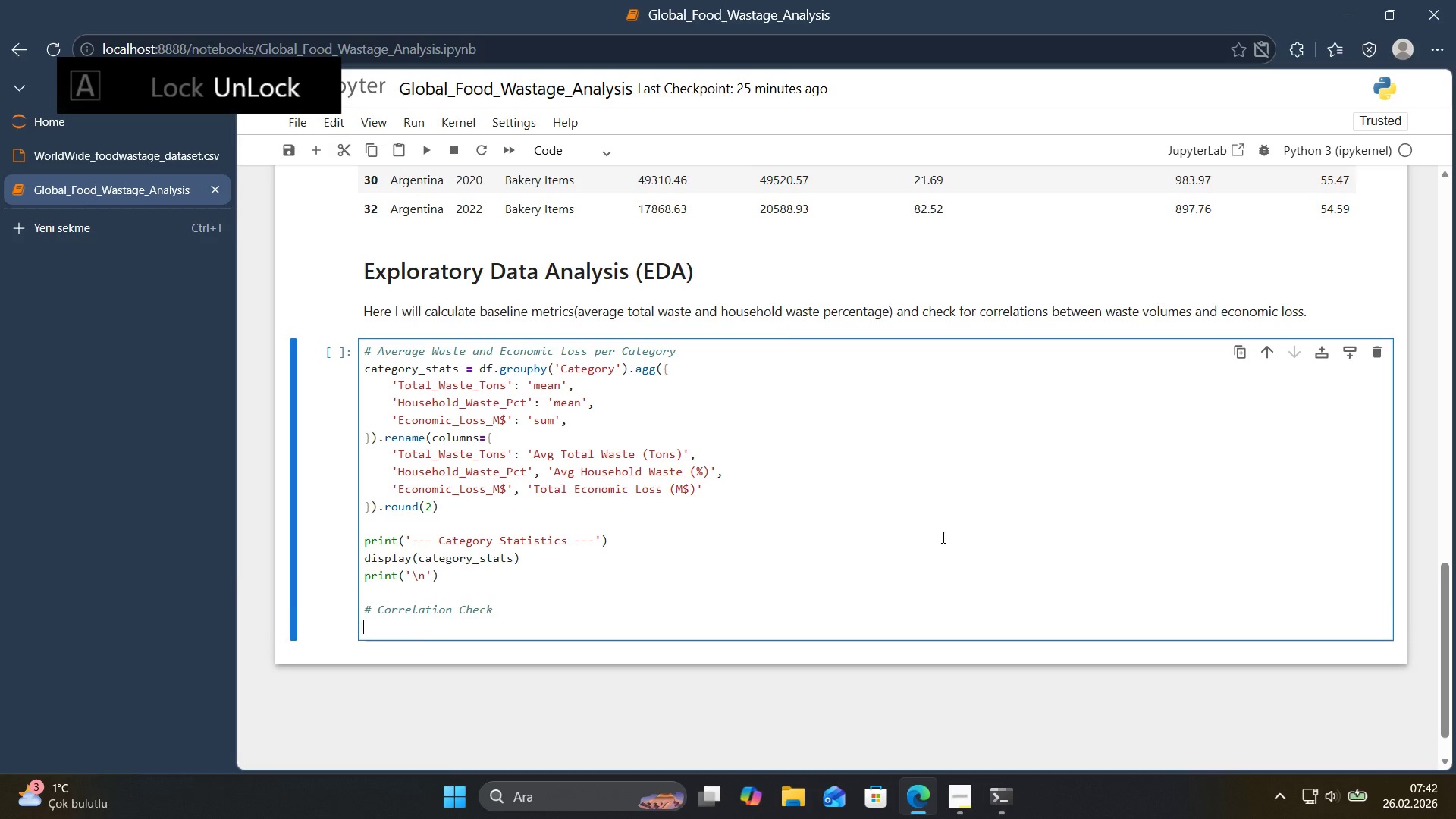 
key(Enter)
 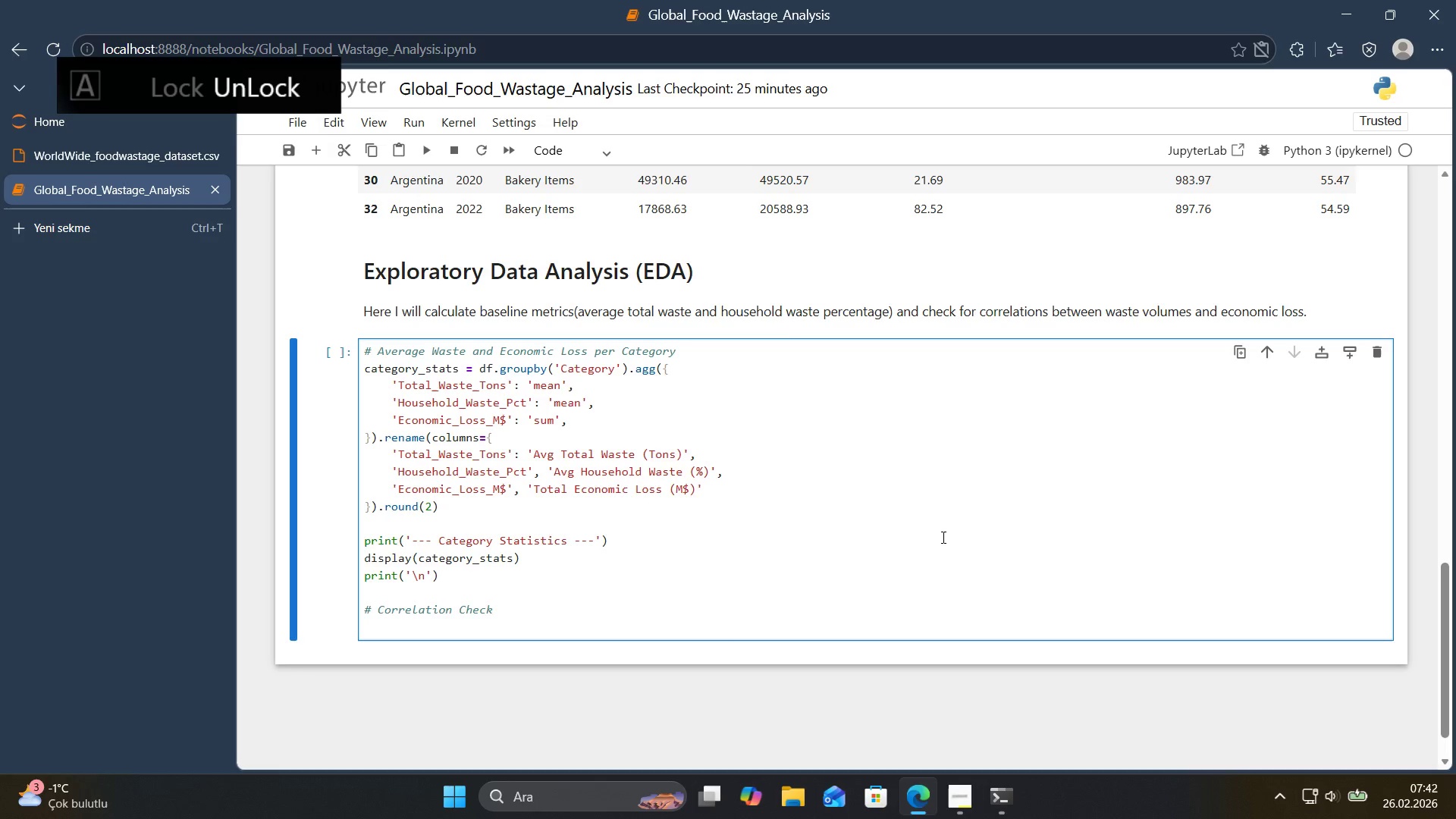 
type(correla')
key(Backspace)
type(t'on ()
key(Backspace)
type() dfd)
key(Backspace)
type(.)
key(Backspace)
 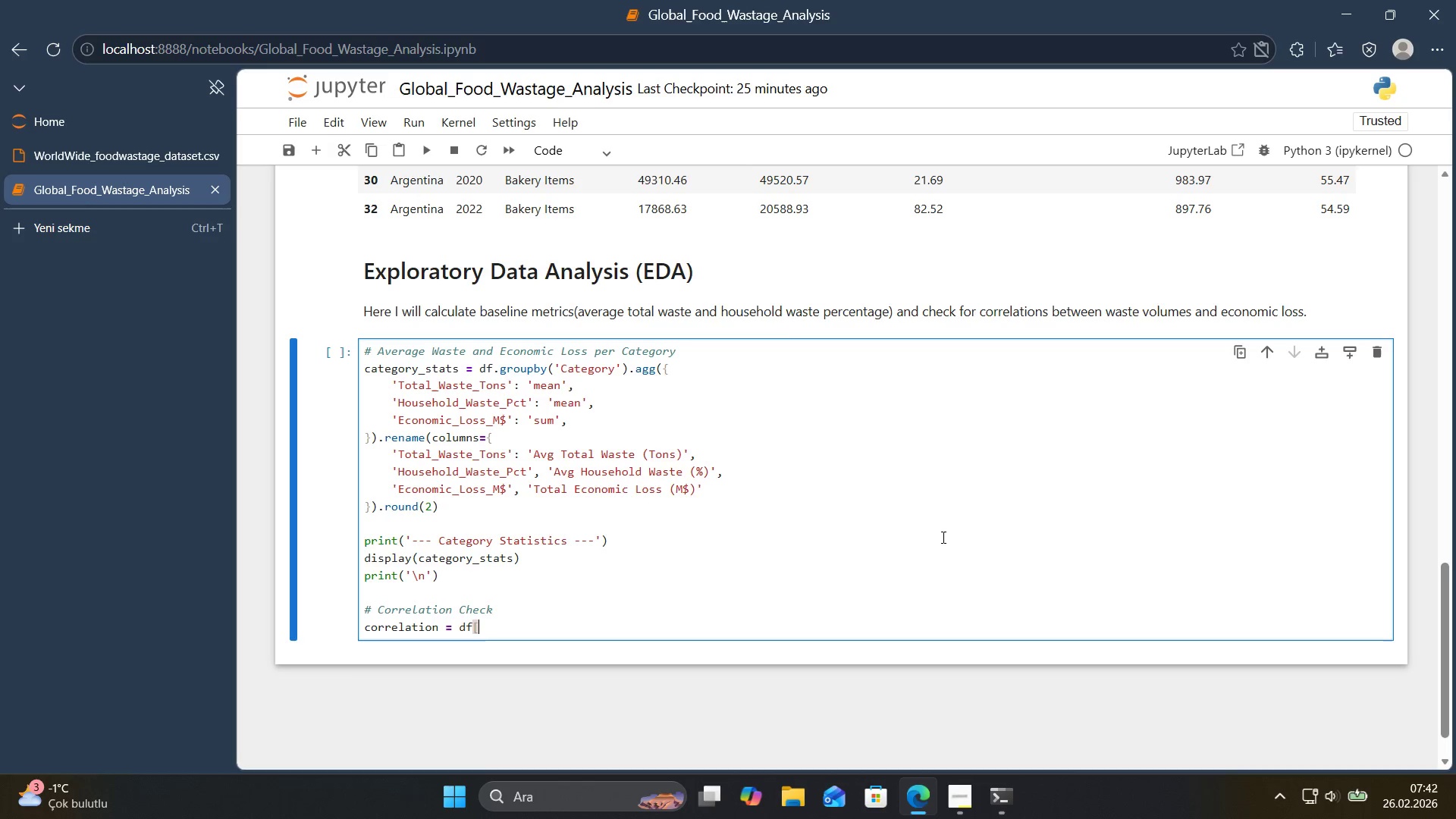 
key(Alt+Control+8)
 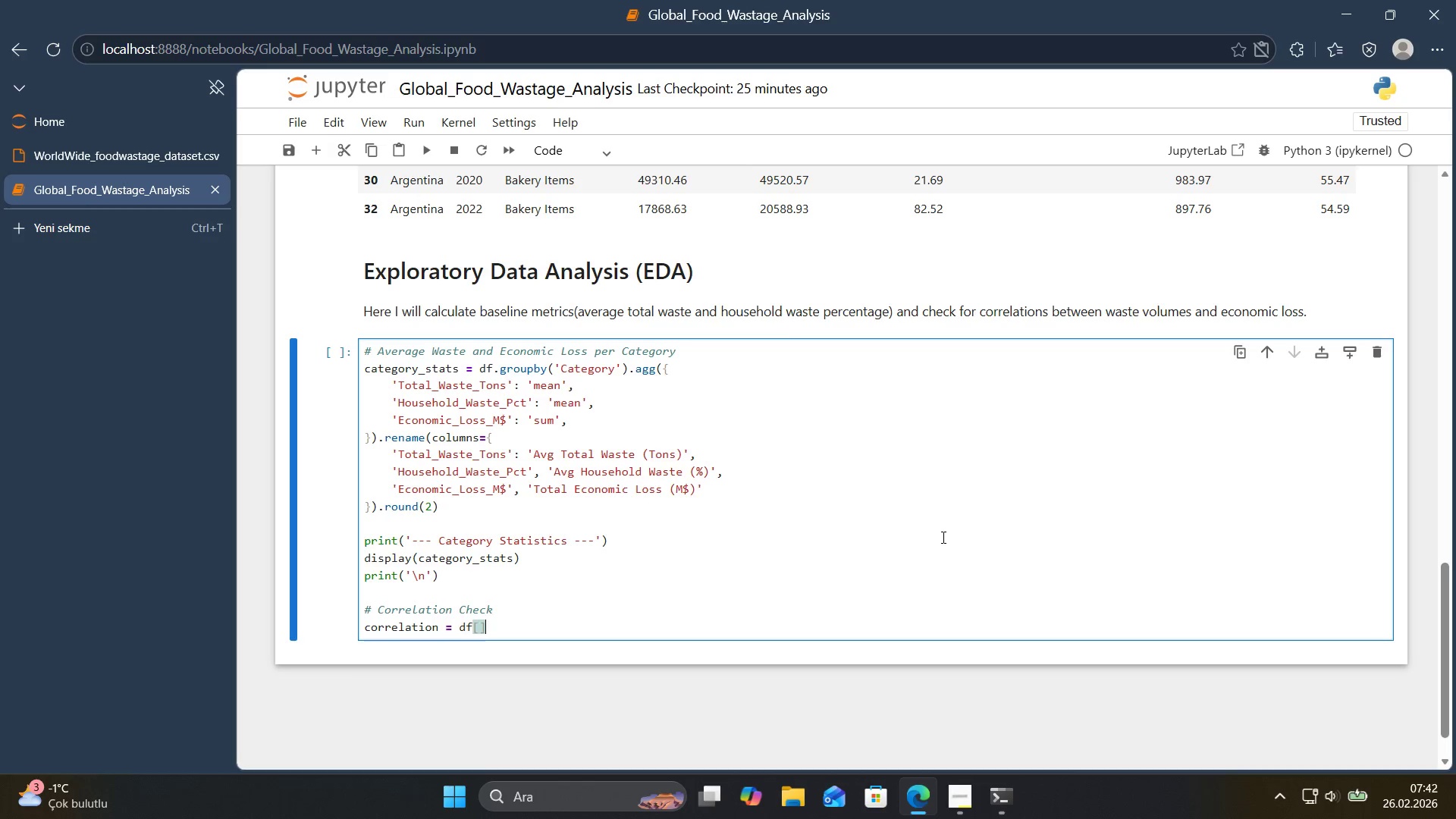 
key(Alt+Control+9)
 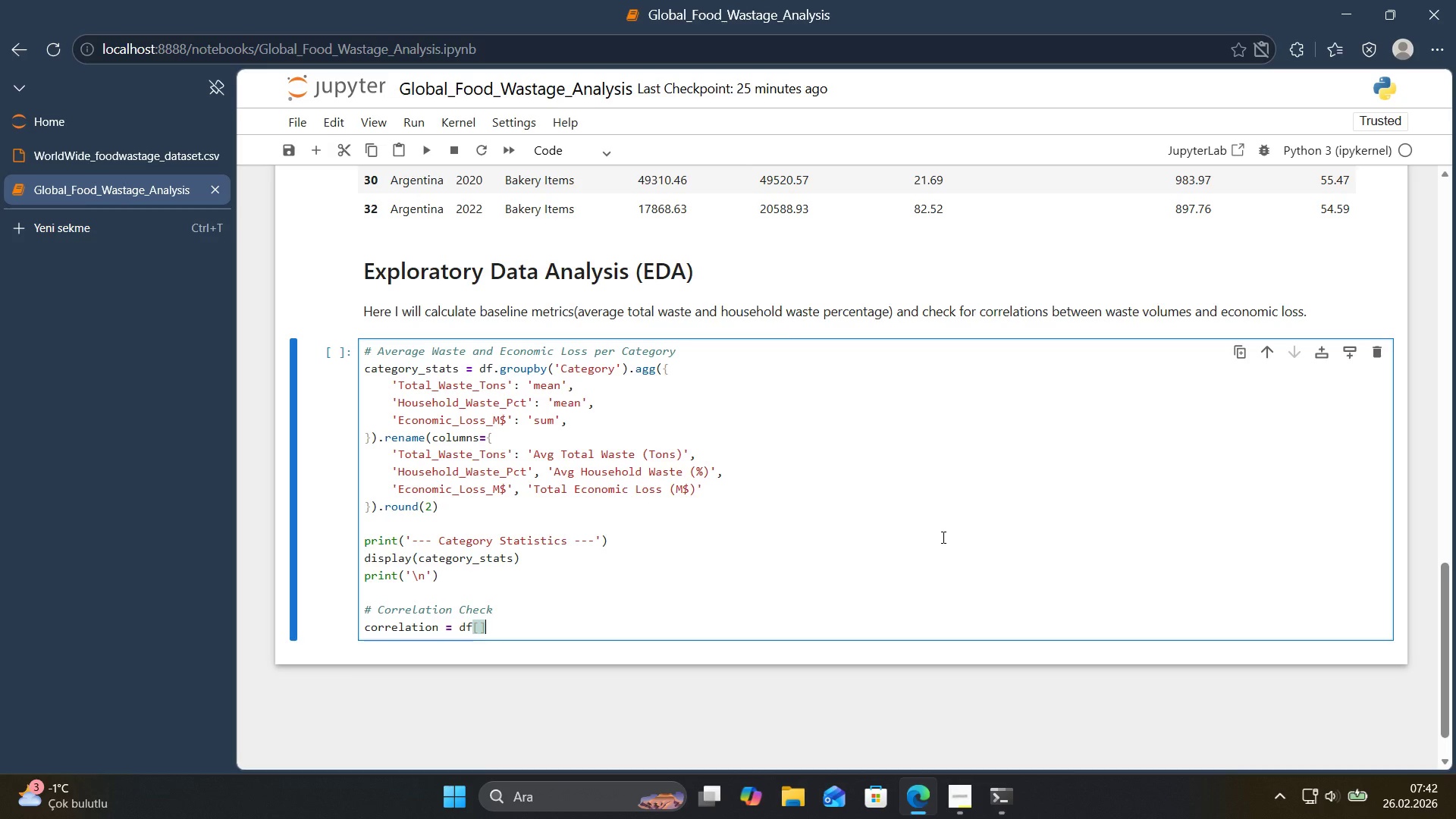 
key(ArrowLeft)
 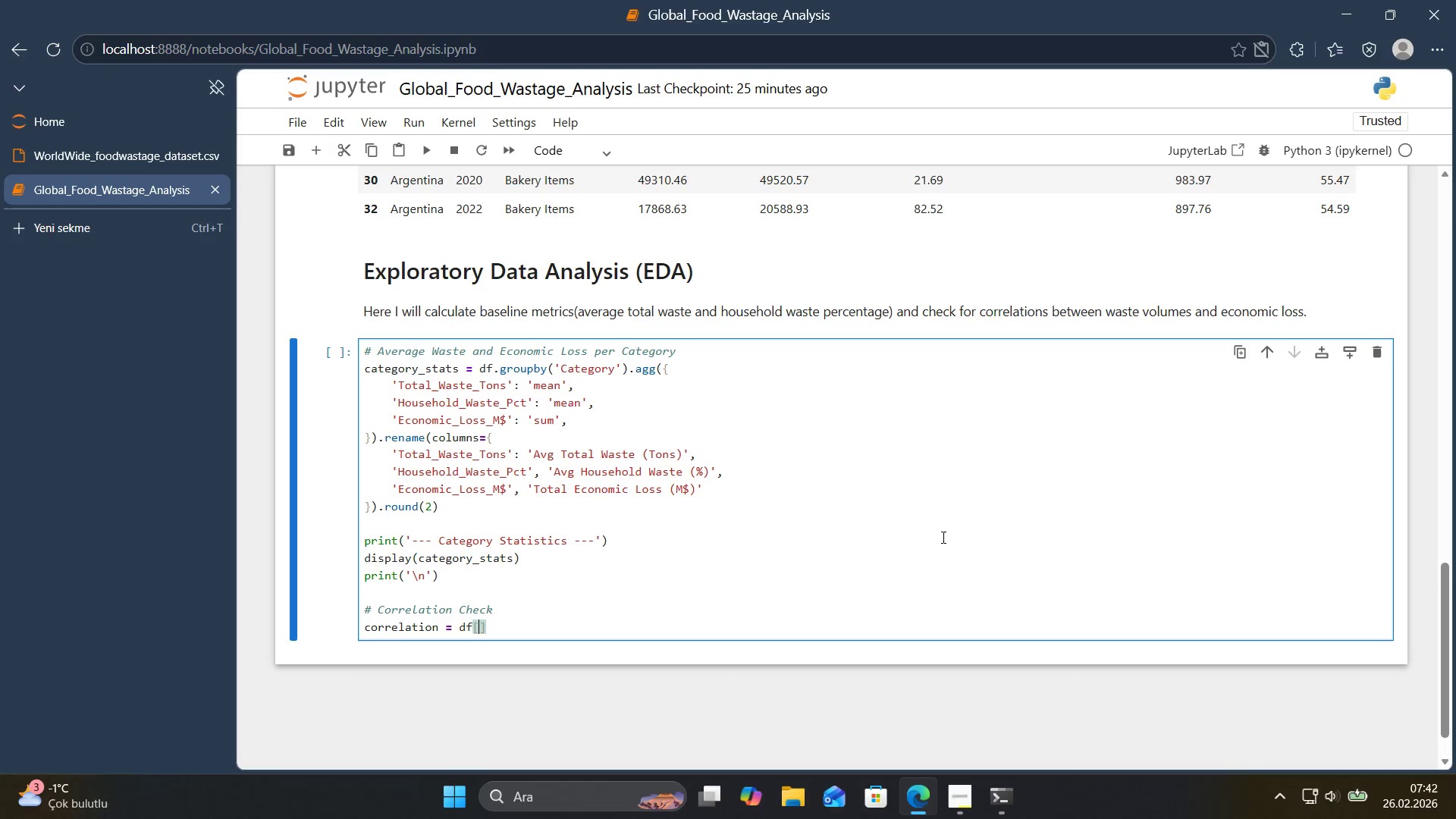 
type(@@)
 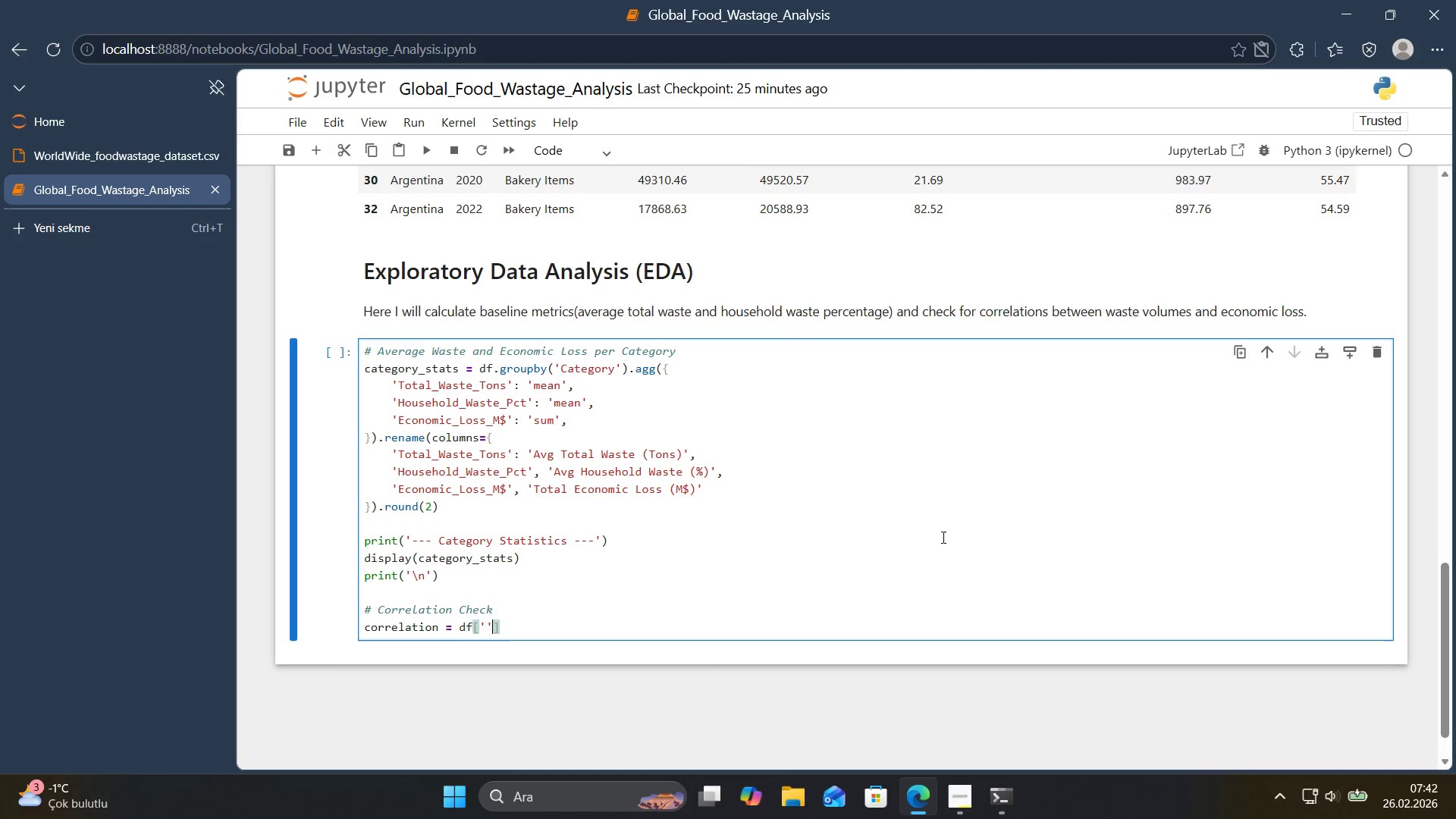 
key(ArrowLeft)
 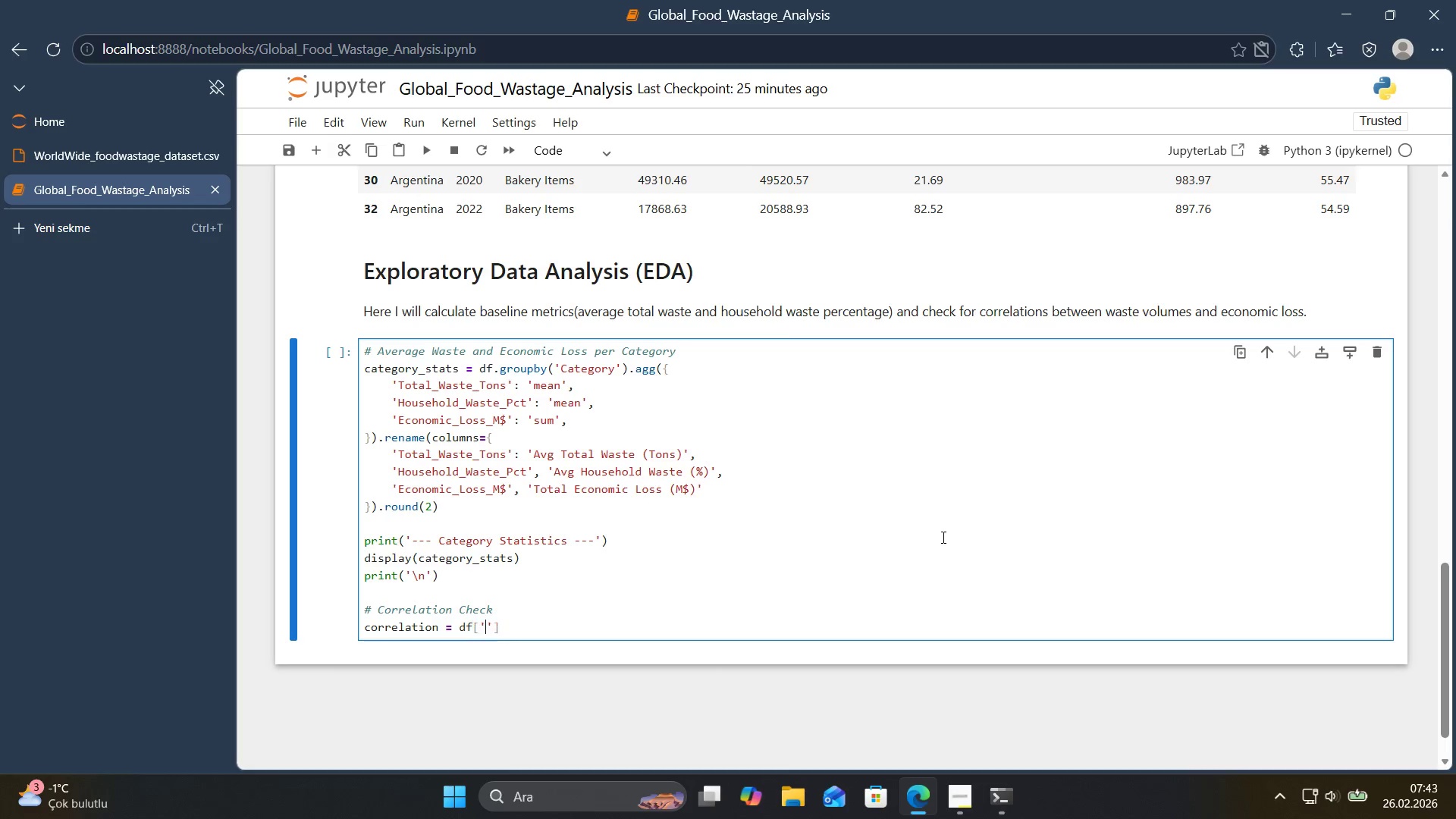 
type(Total)
 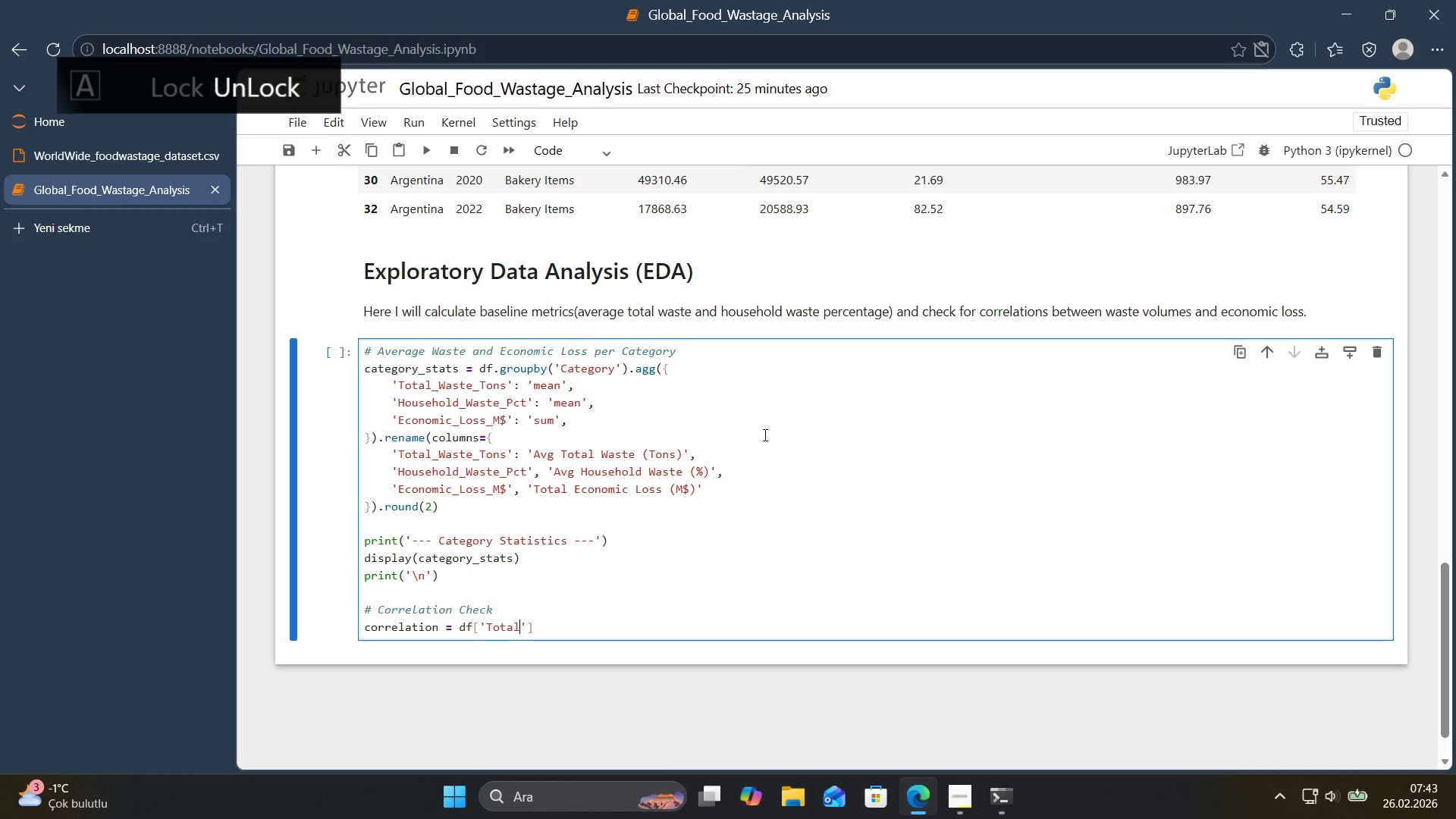 
mouse_move([230, 115])
 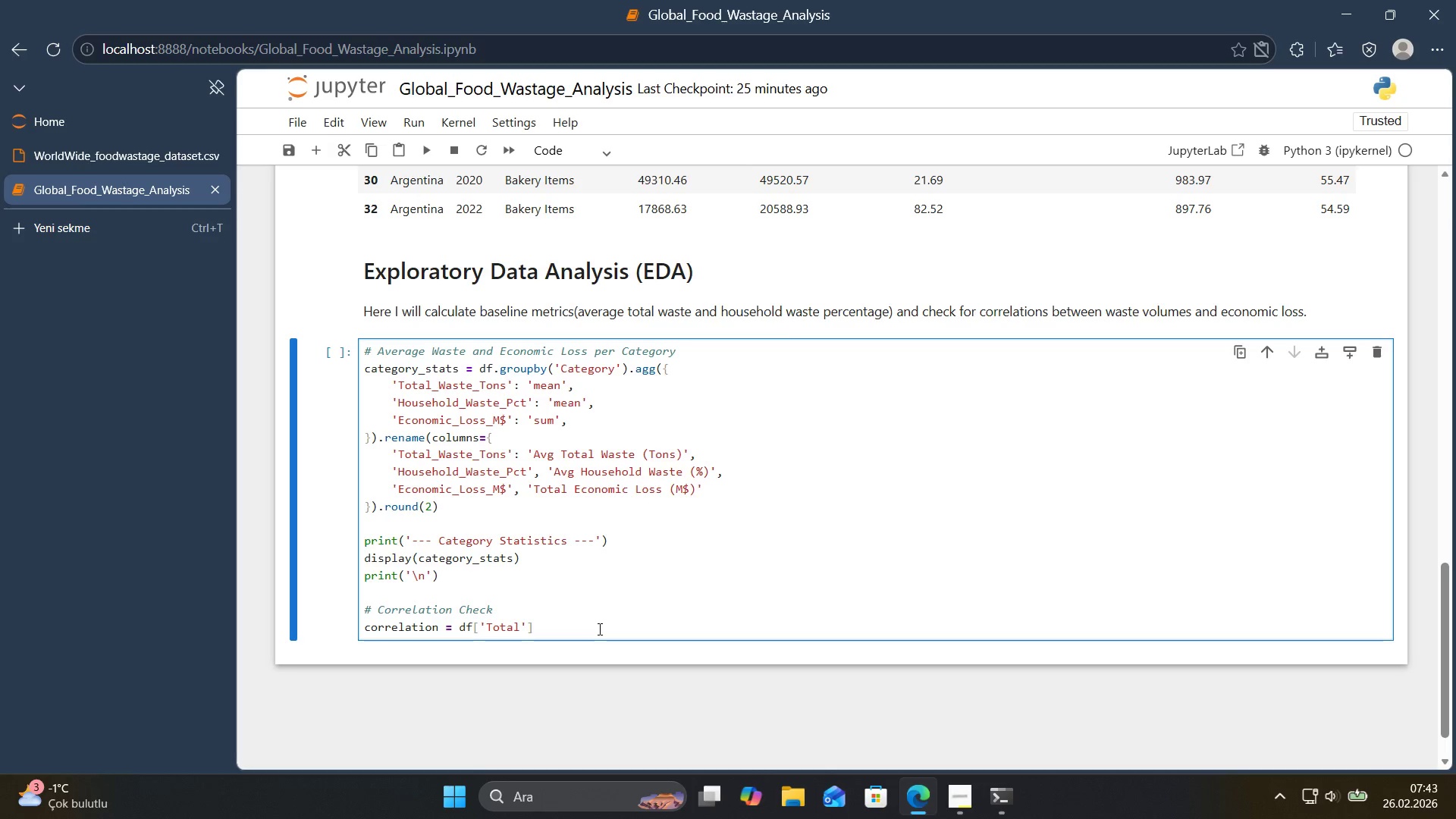 
wait(12.08)
 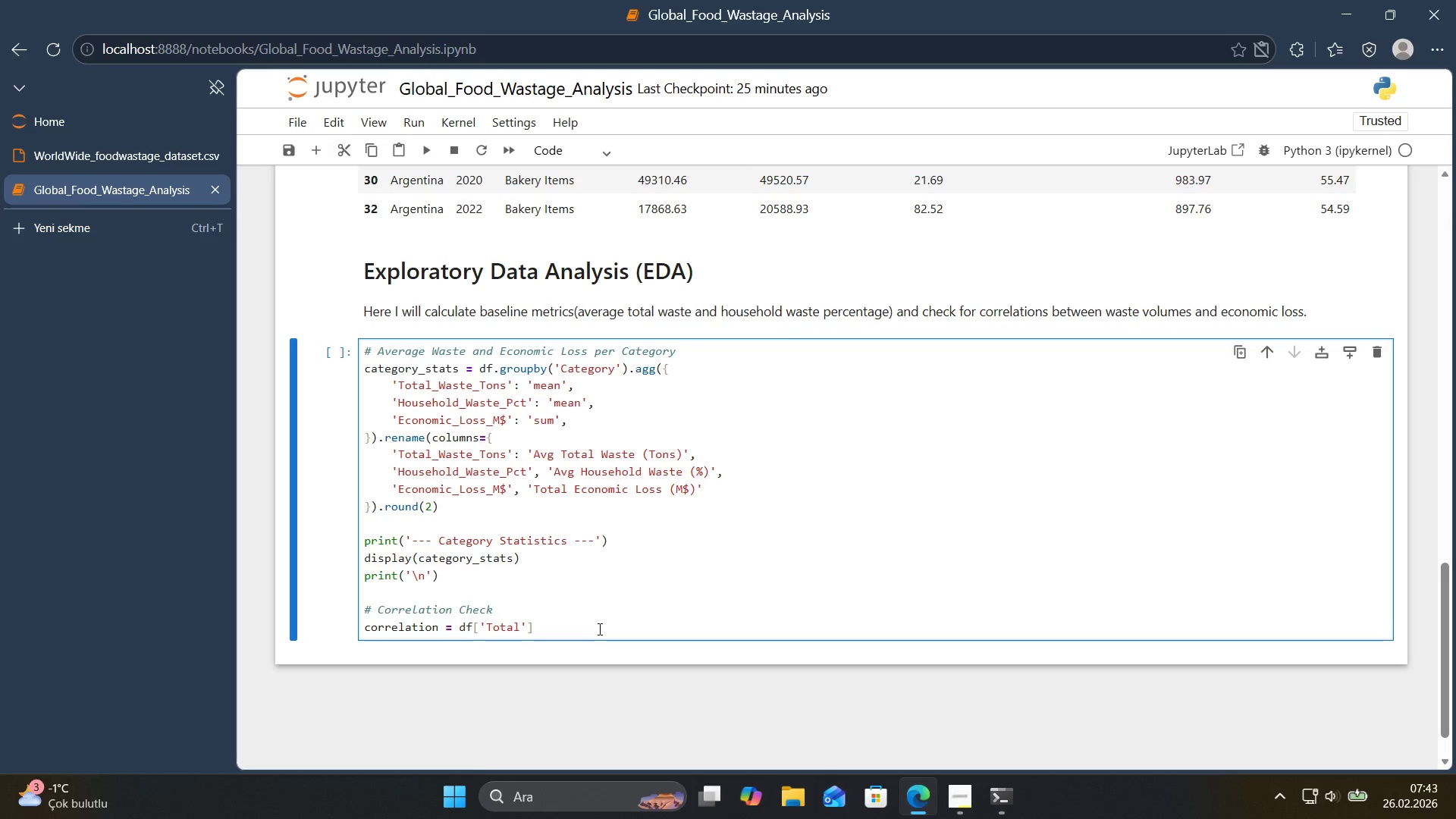 
double_click([440, 450])
 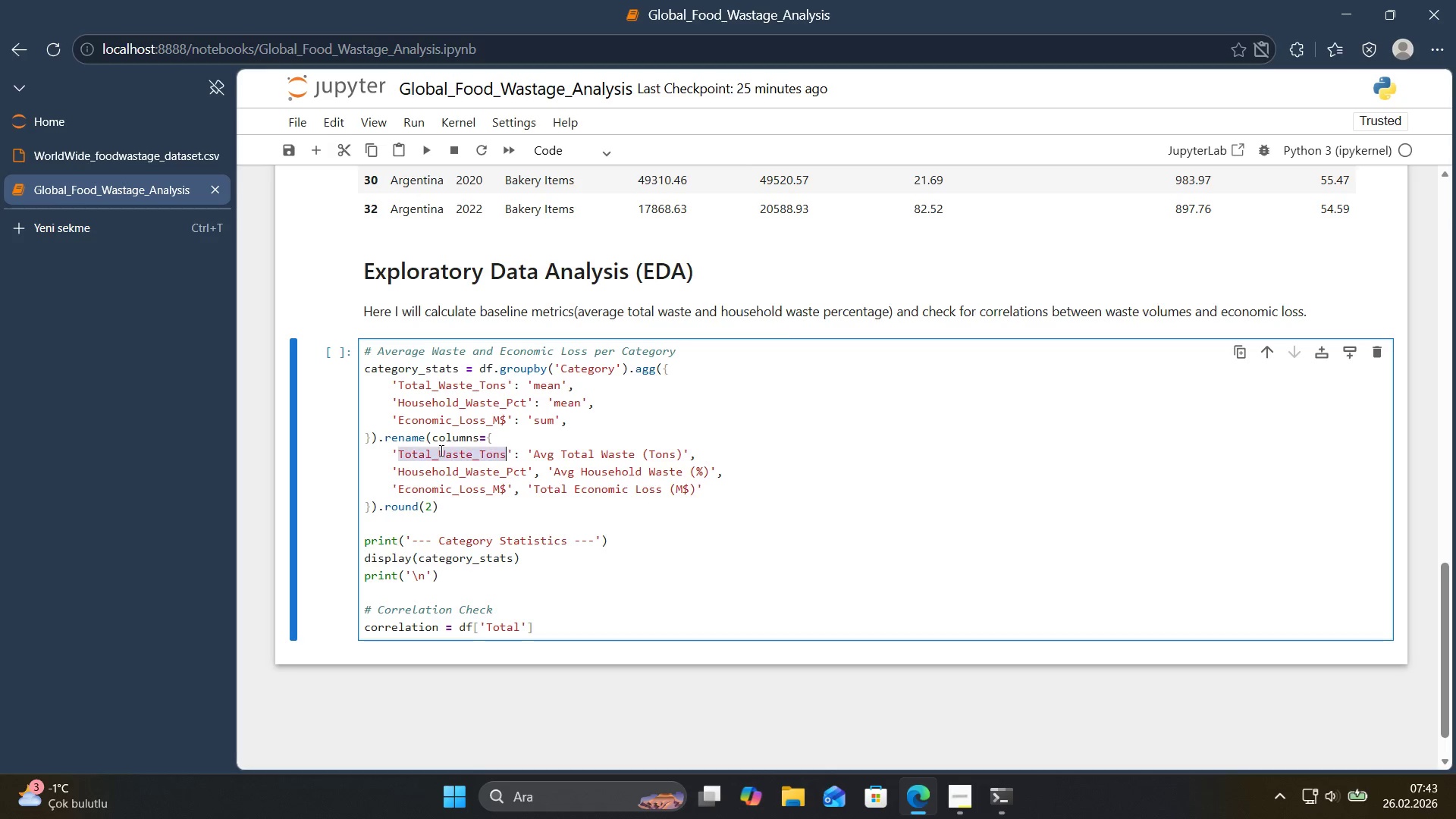 
key(Control+C)
 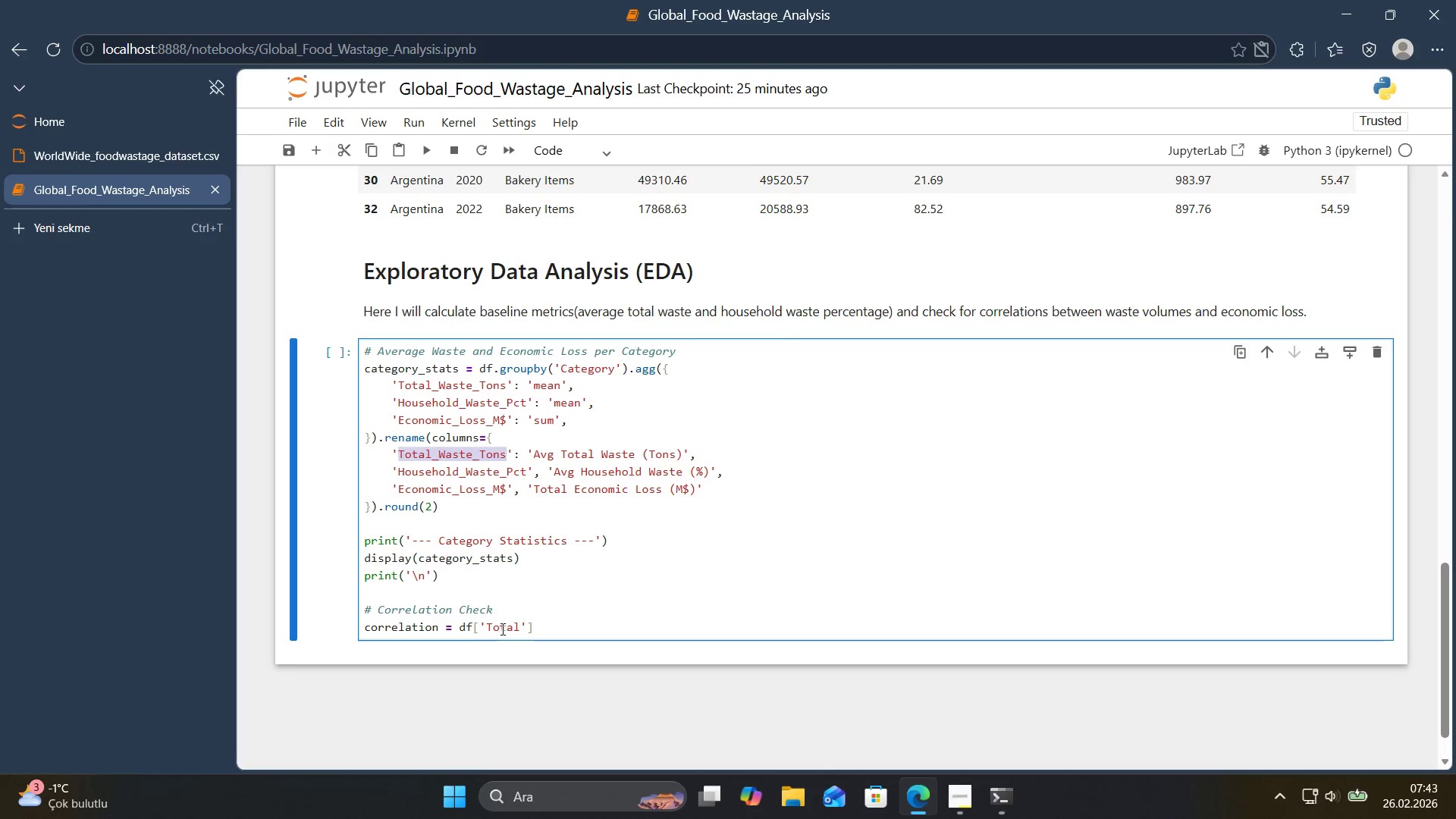 
double_click([501, 629])
 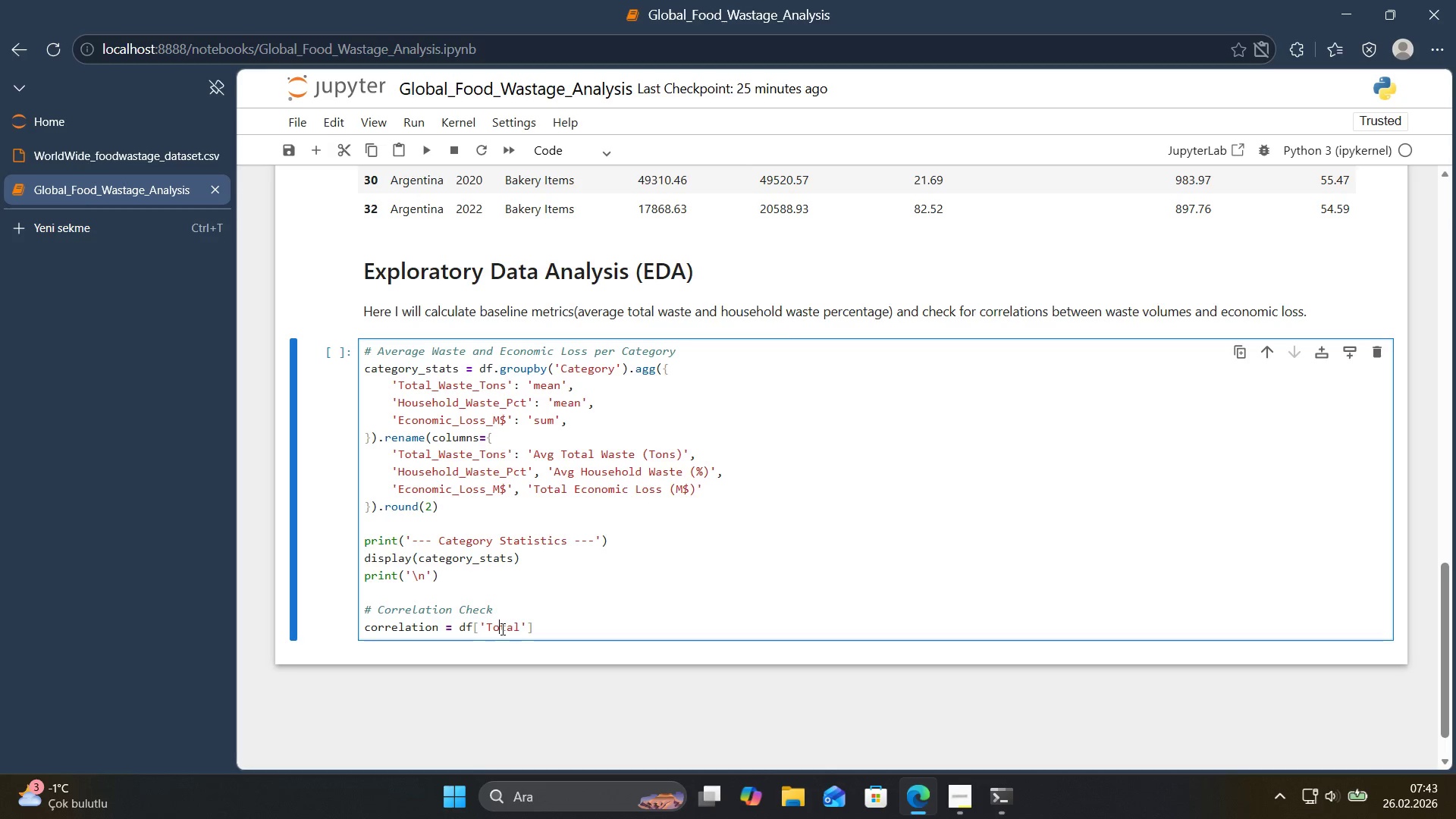 
key(Control+ControlLeft)
 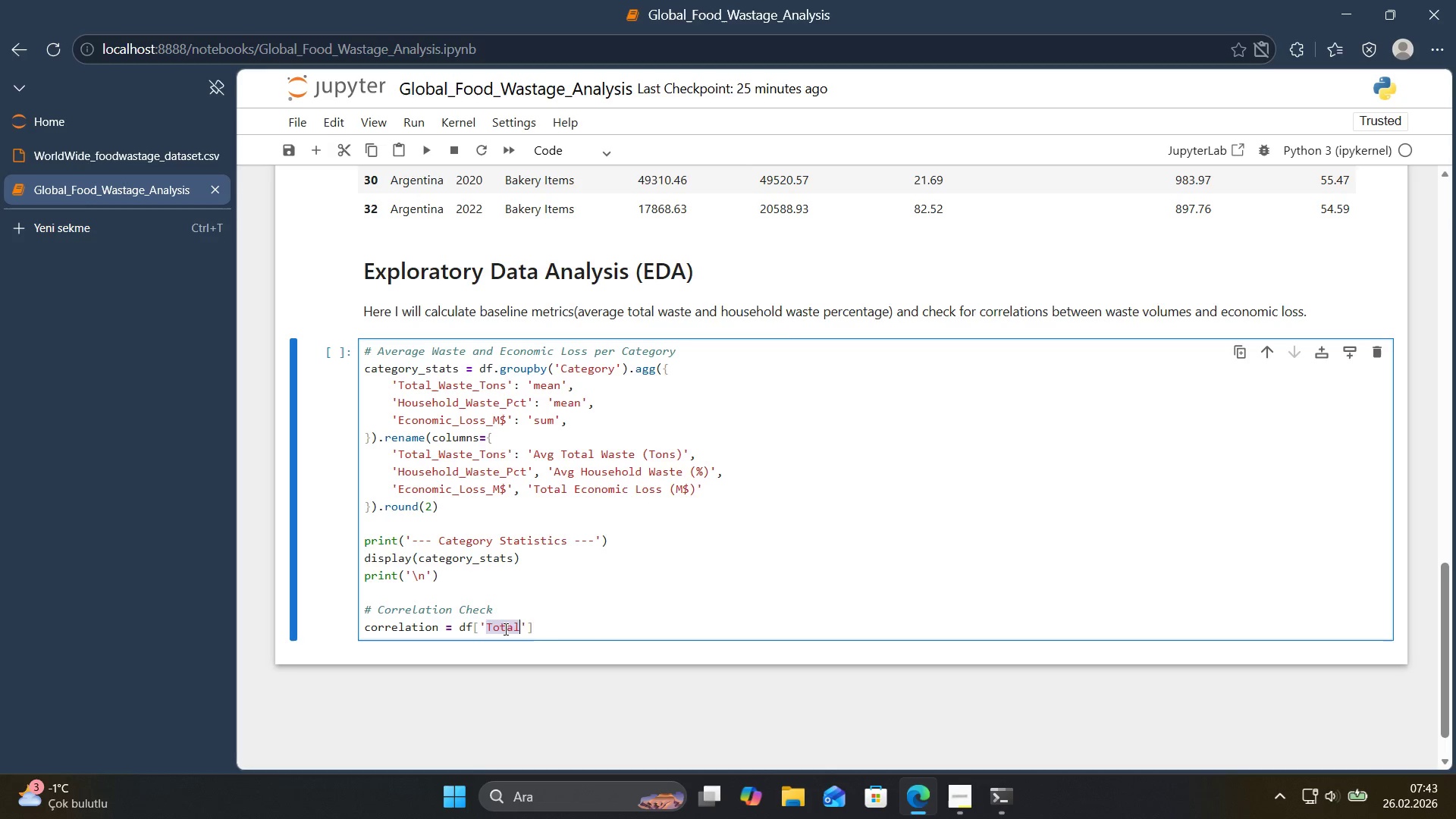 
key(Control+V)
 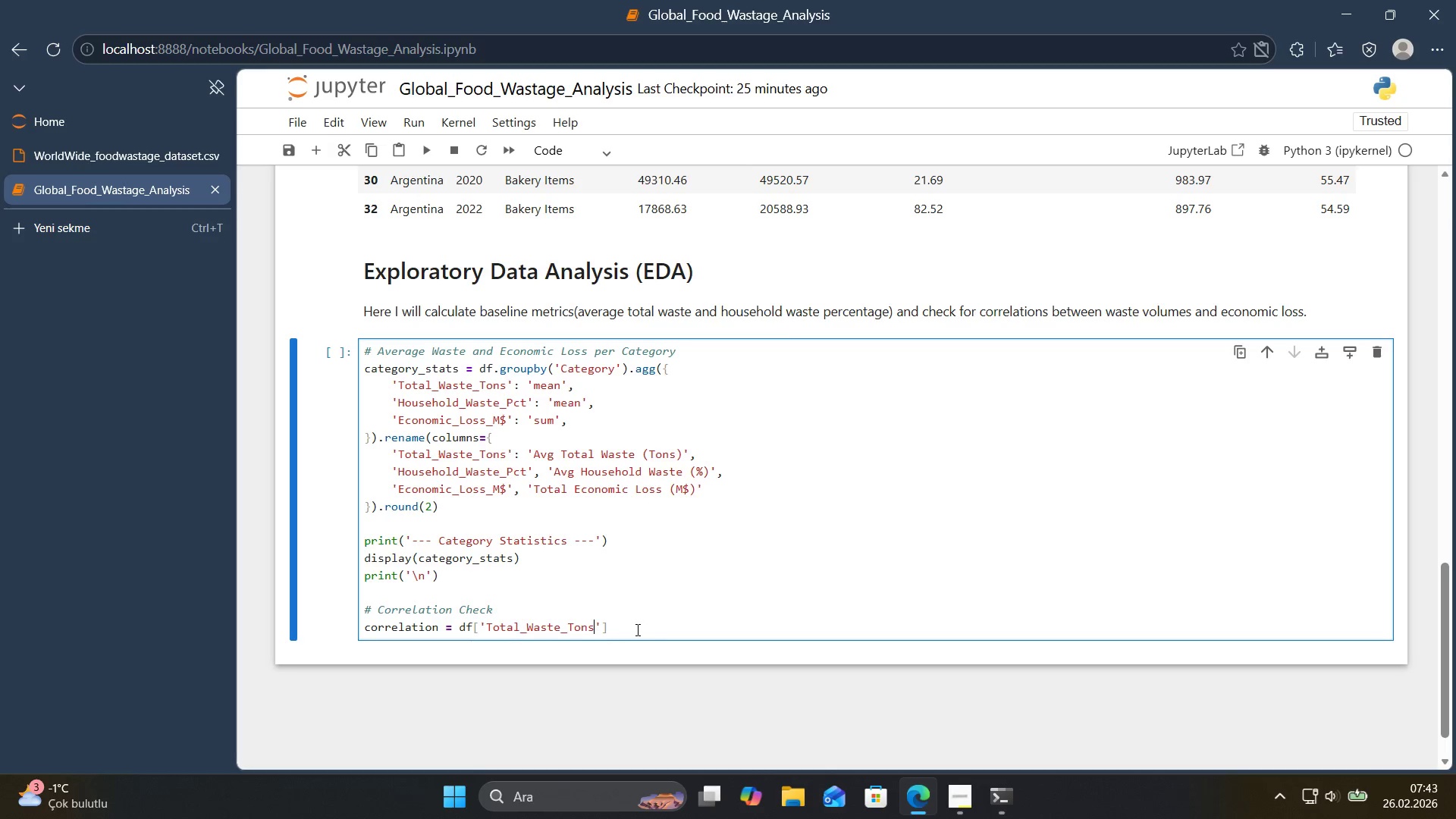 
triple_click([654, 630])
 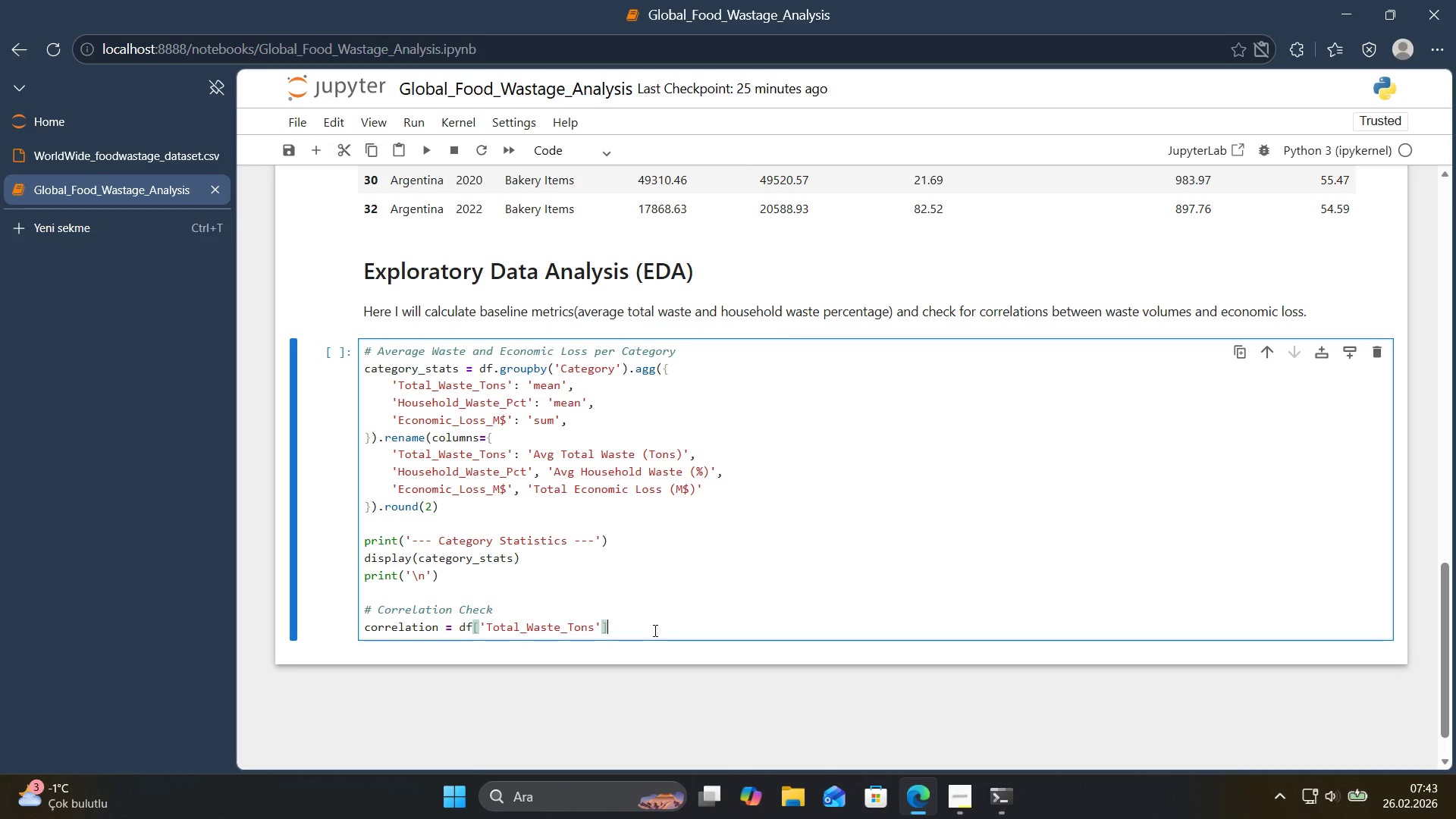 
type(.corrdf)
key(Backspace)
key(Backspace)
key(Backspace)
type(r*()
 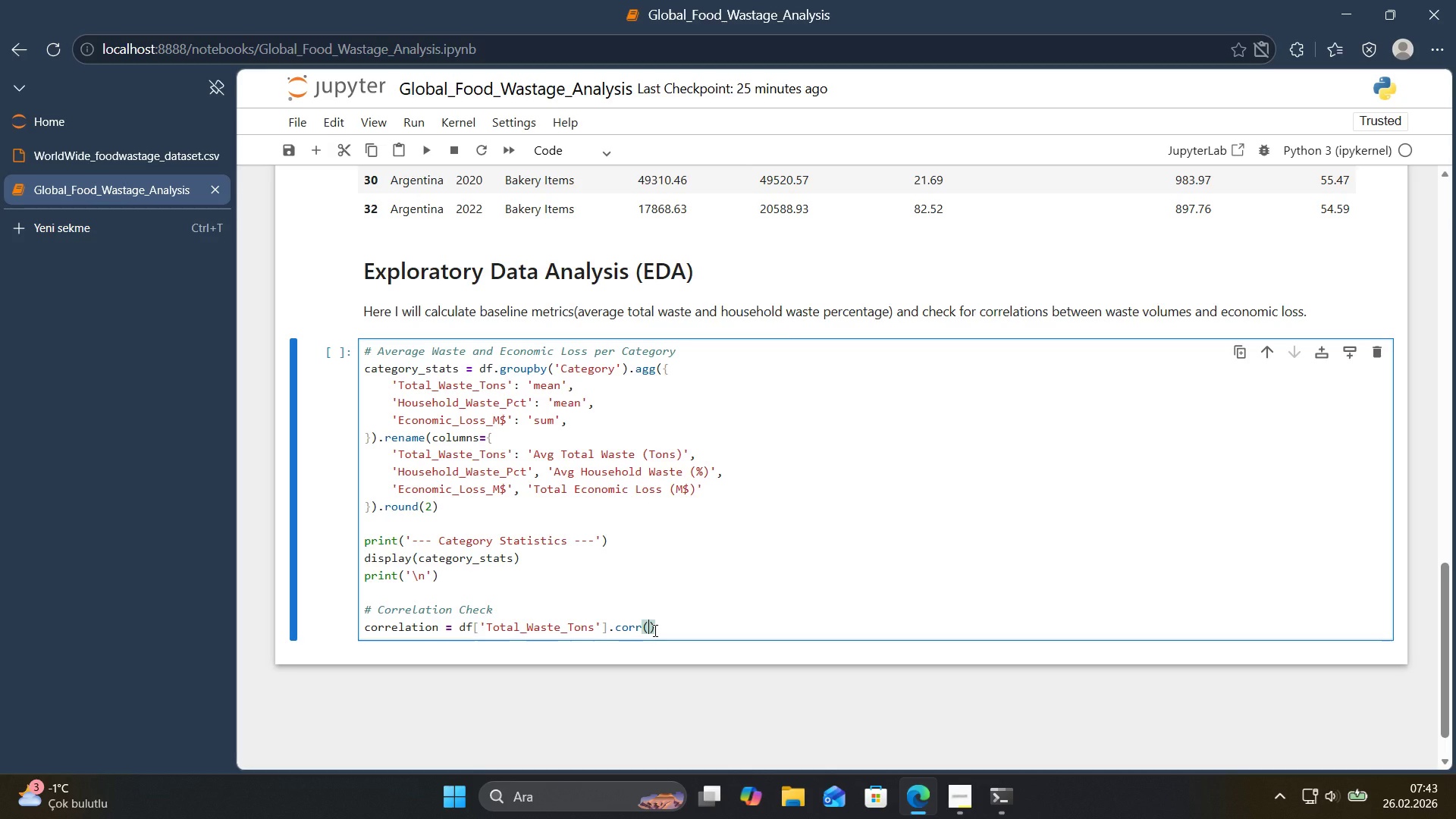 
 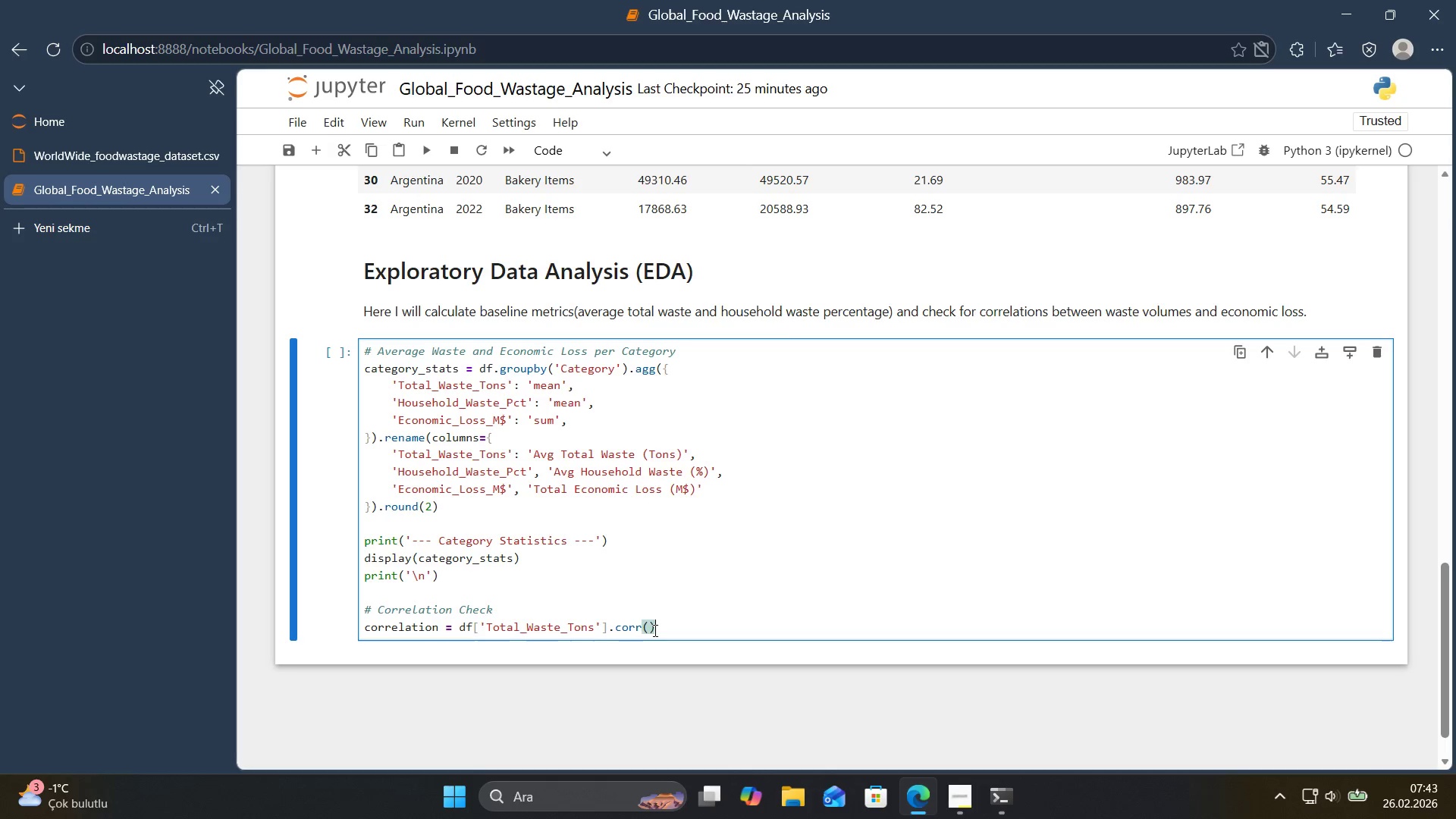 
key(ArrowLeft)
 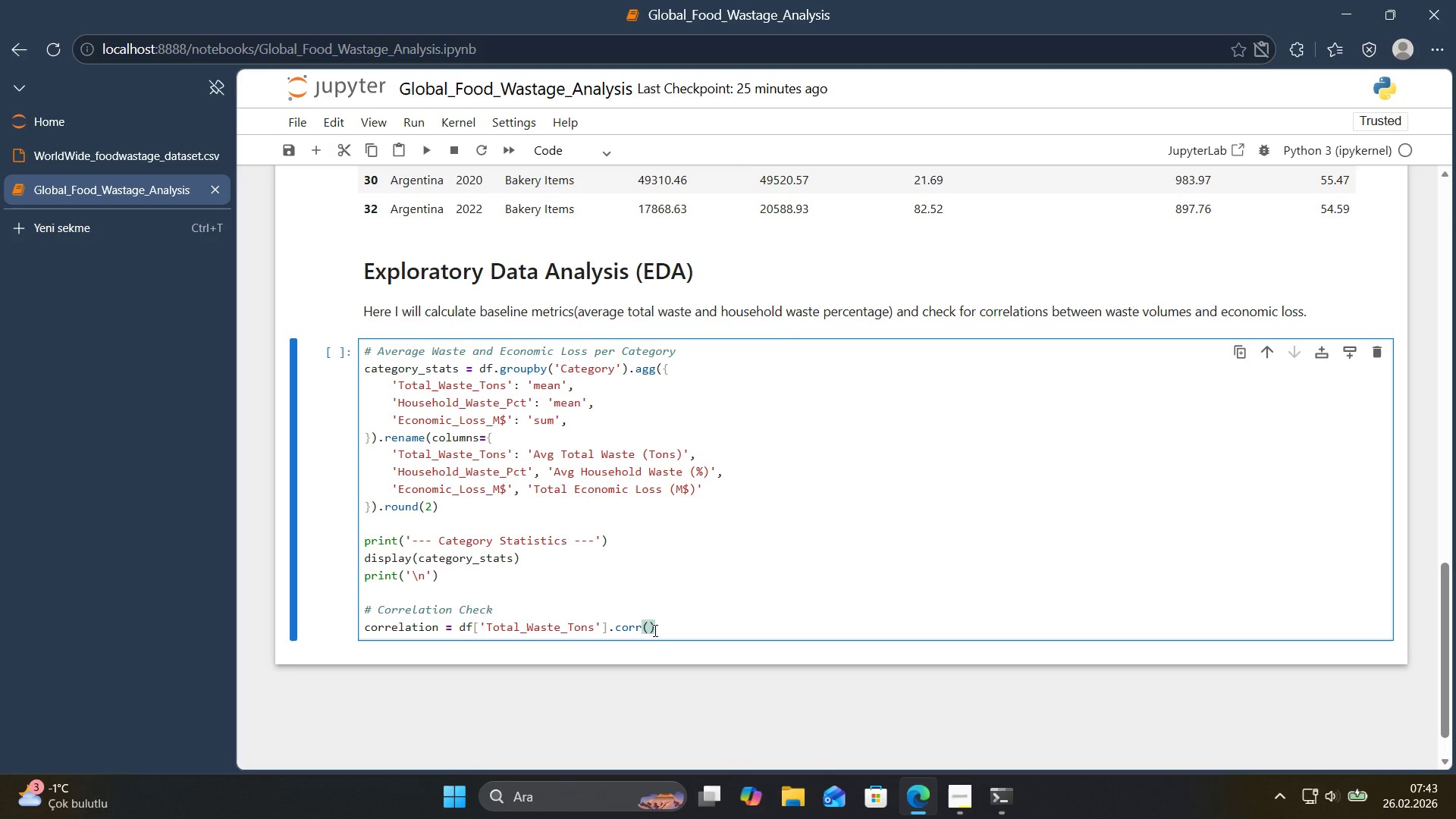 
type(df)
 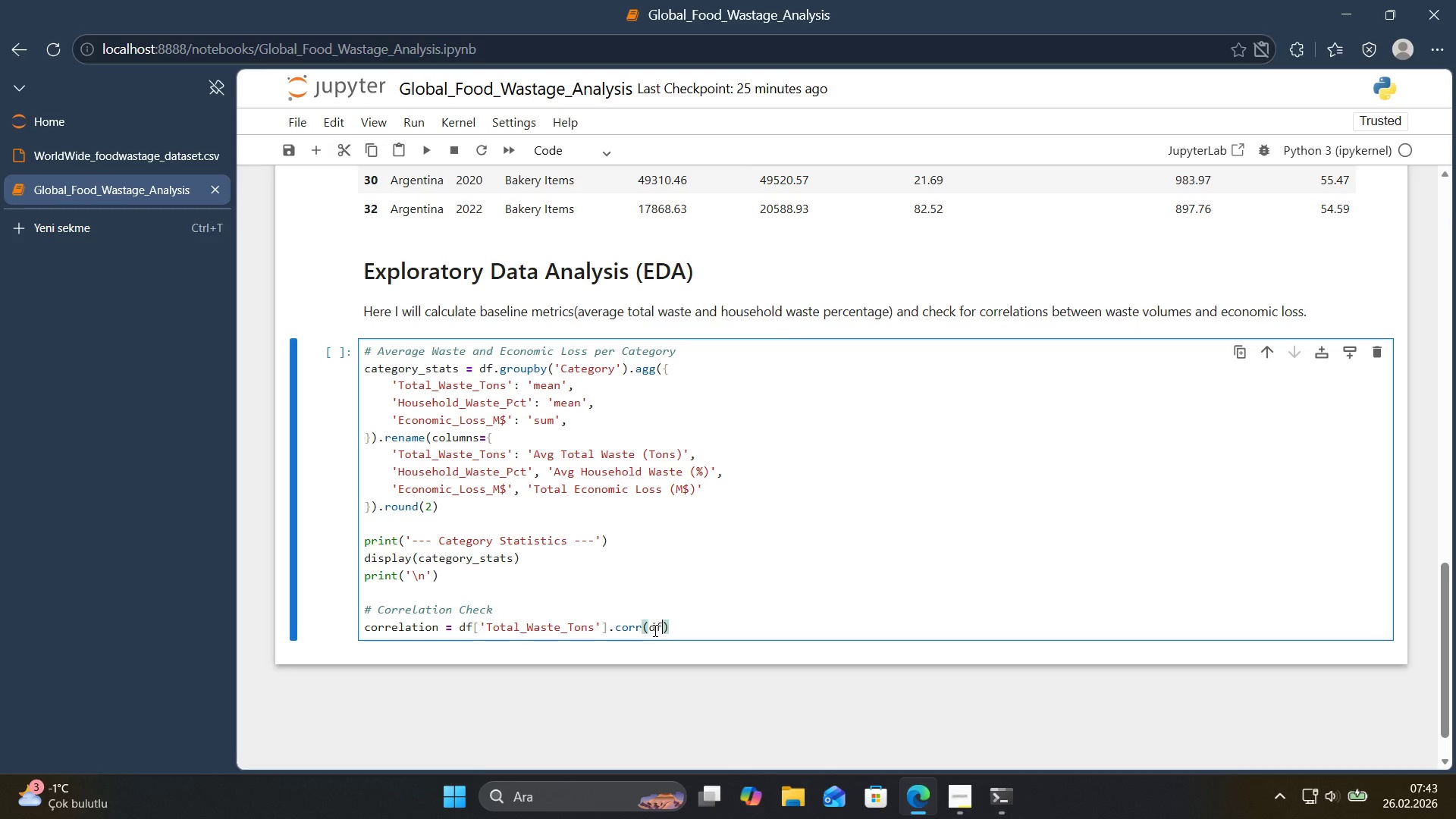 
key(Alt+Control+8)
 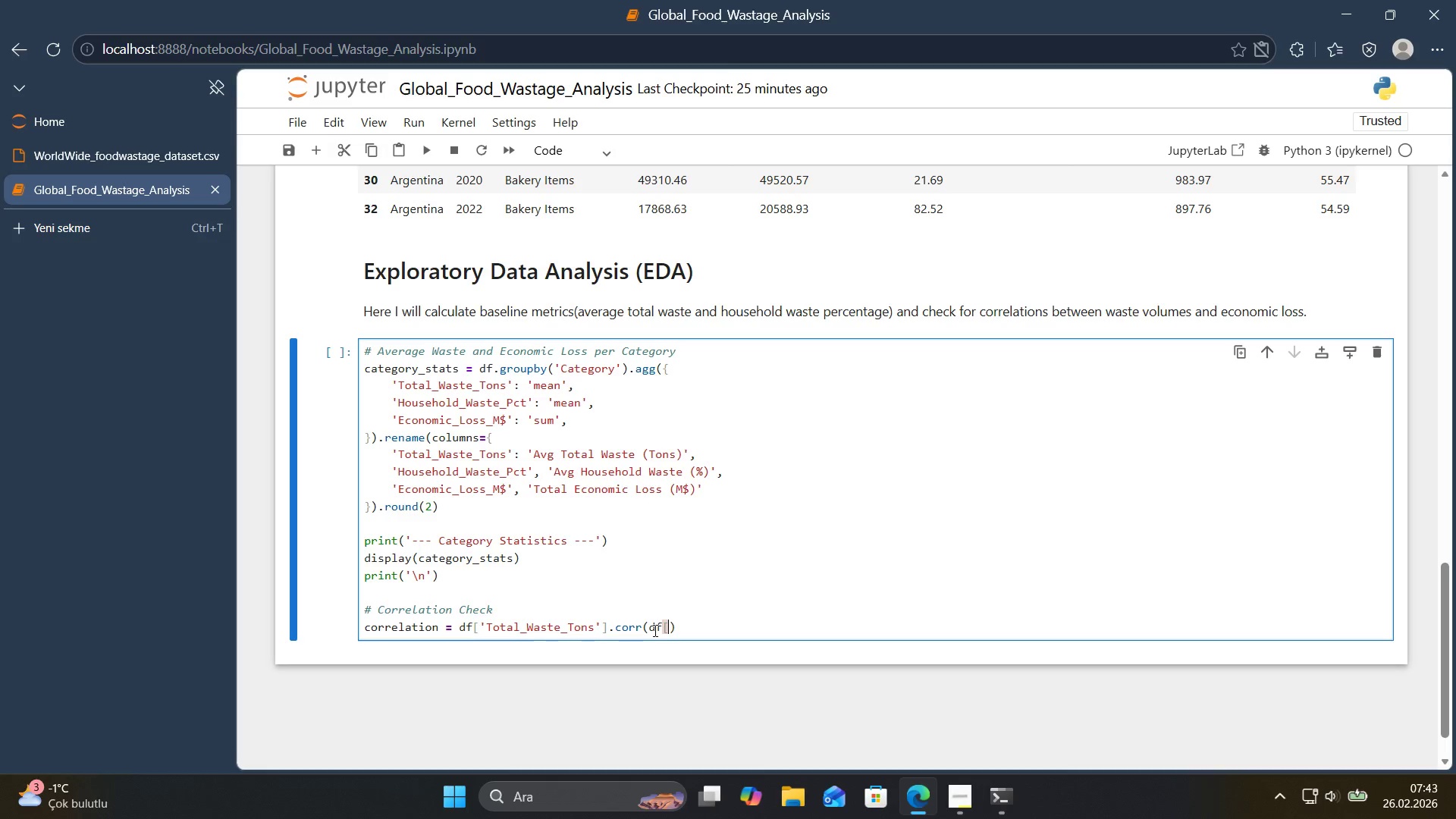 
key(Alt+Control+9)
 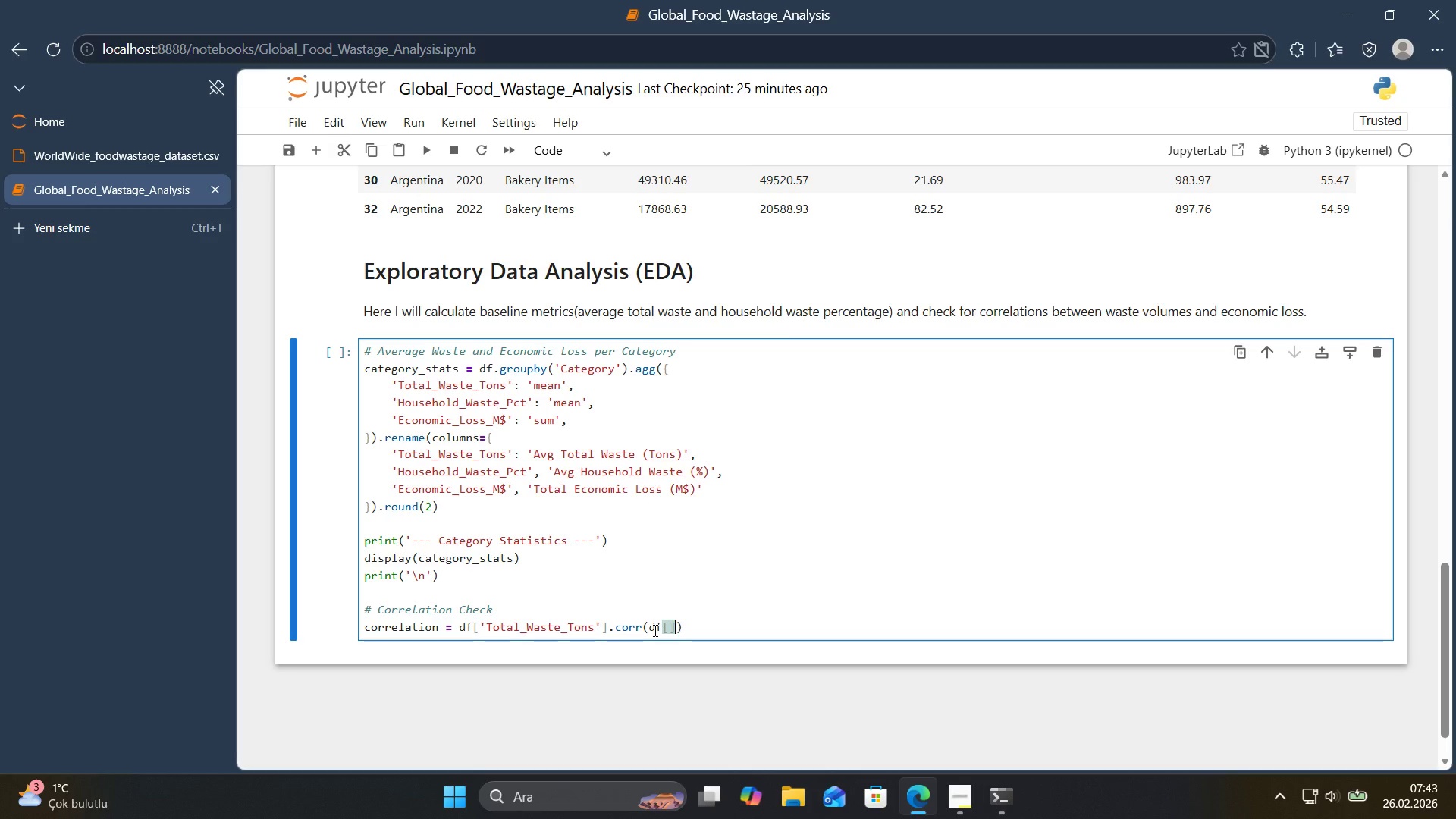 
key(ArrowLeft)
 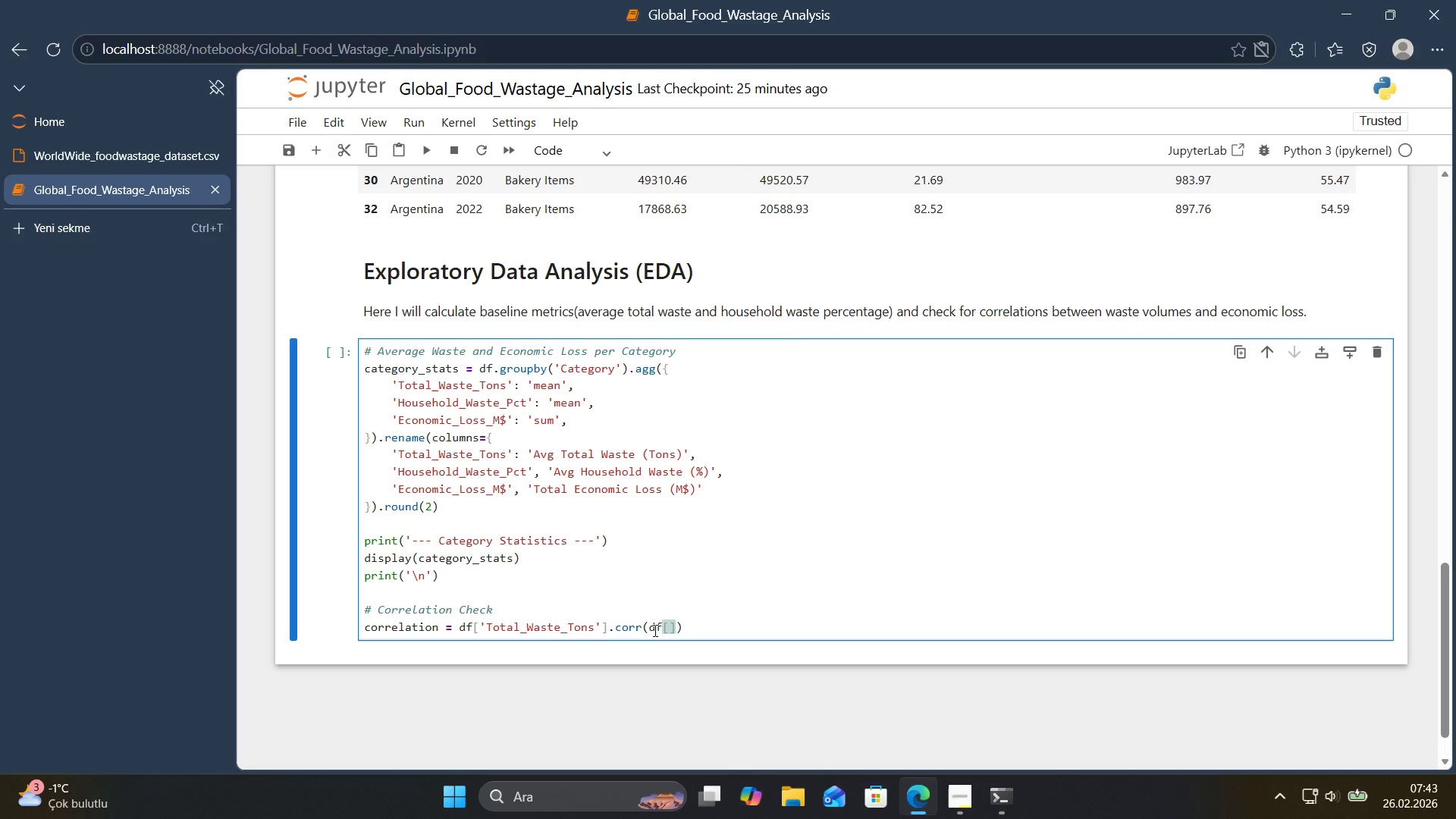 
type(@@)
 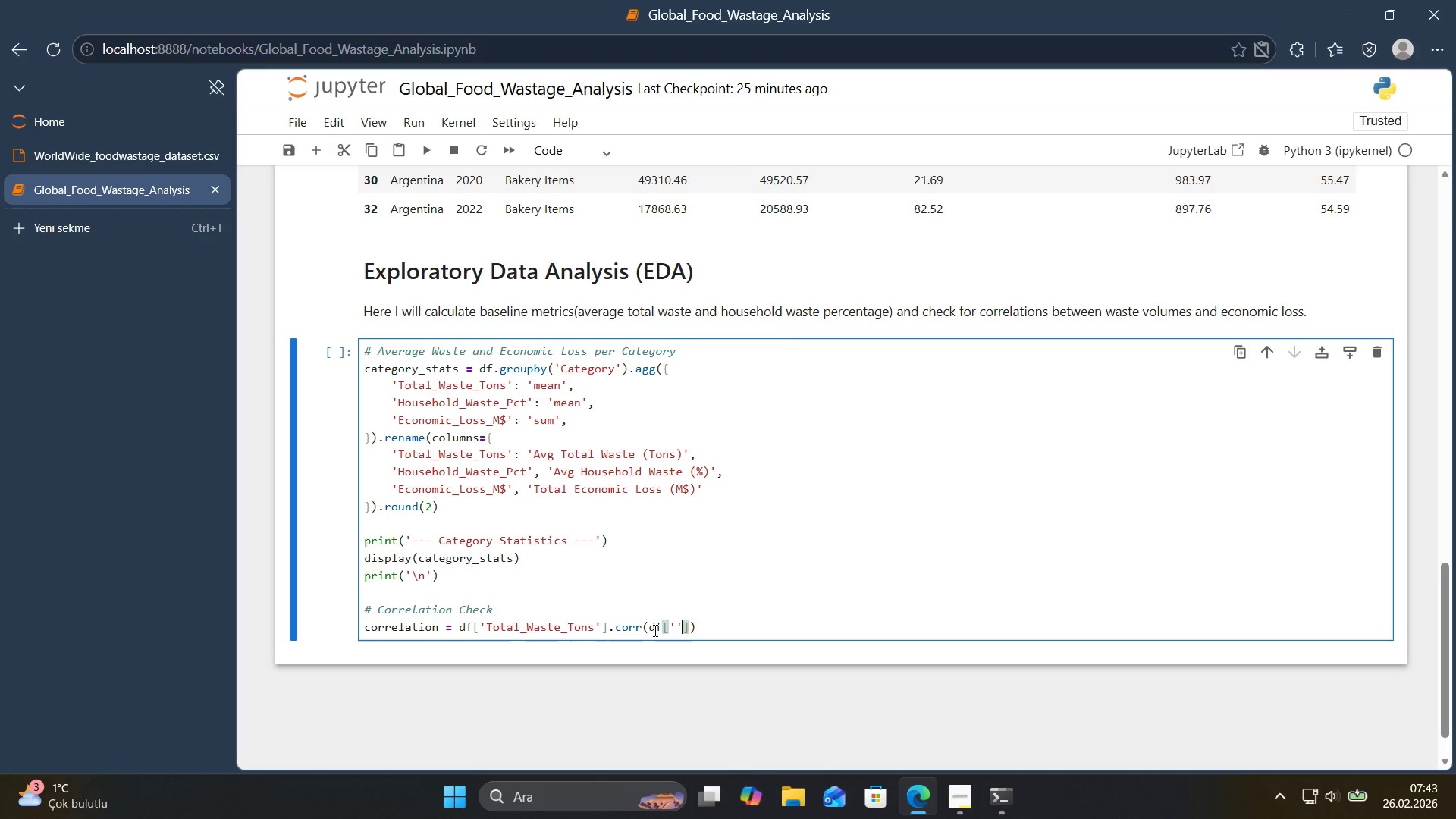 
key(ArrowLeft)
 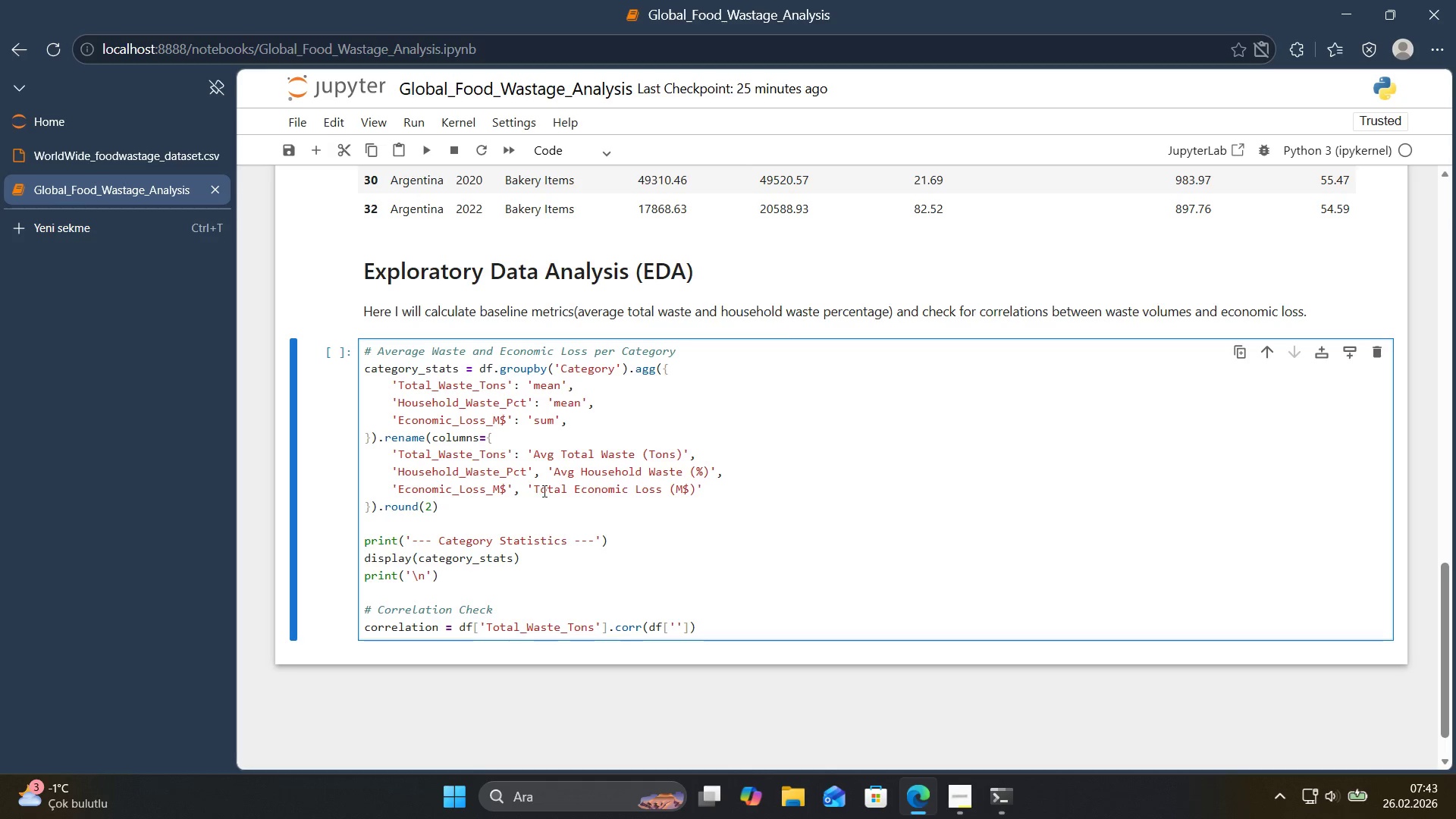 
double_click([457, 488])
 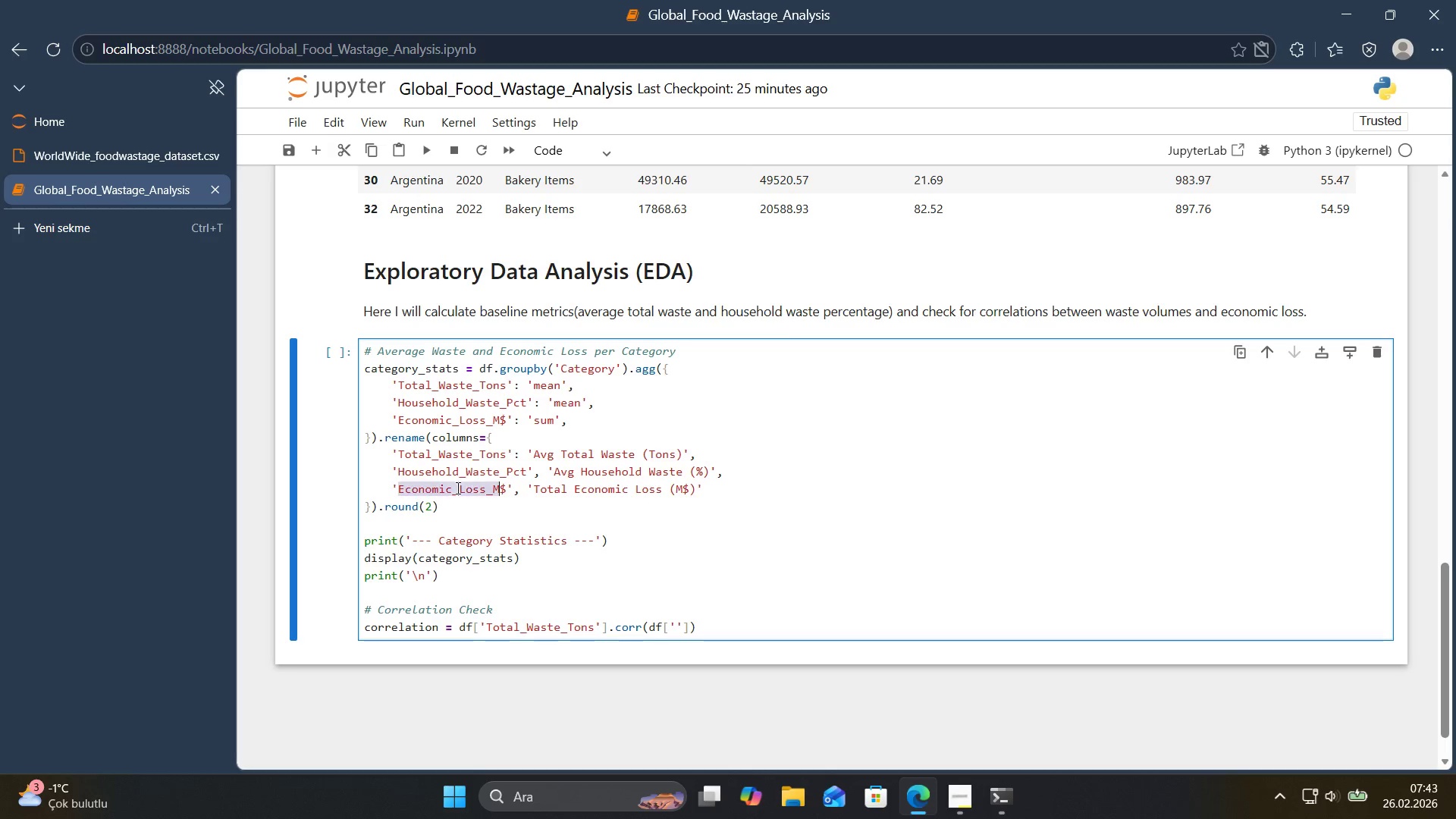 
key(Control+ControlLeft)
 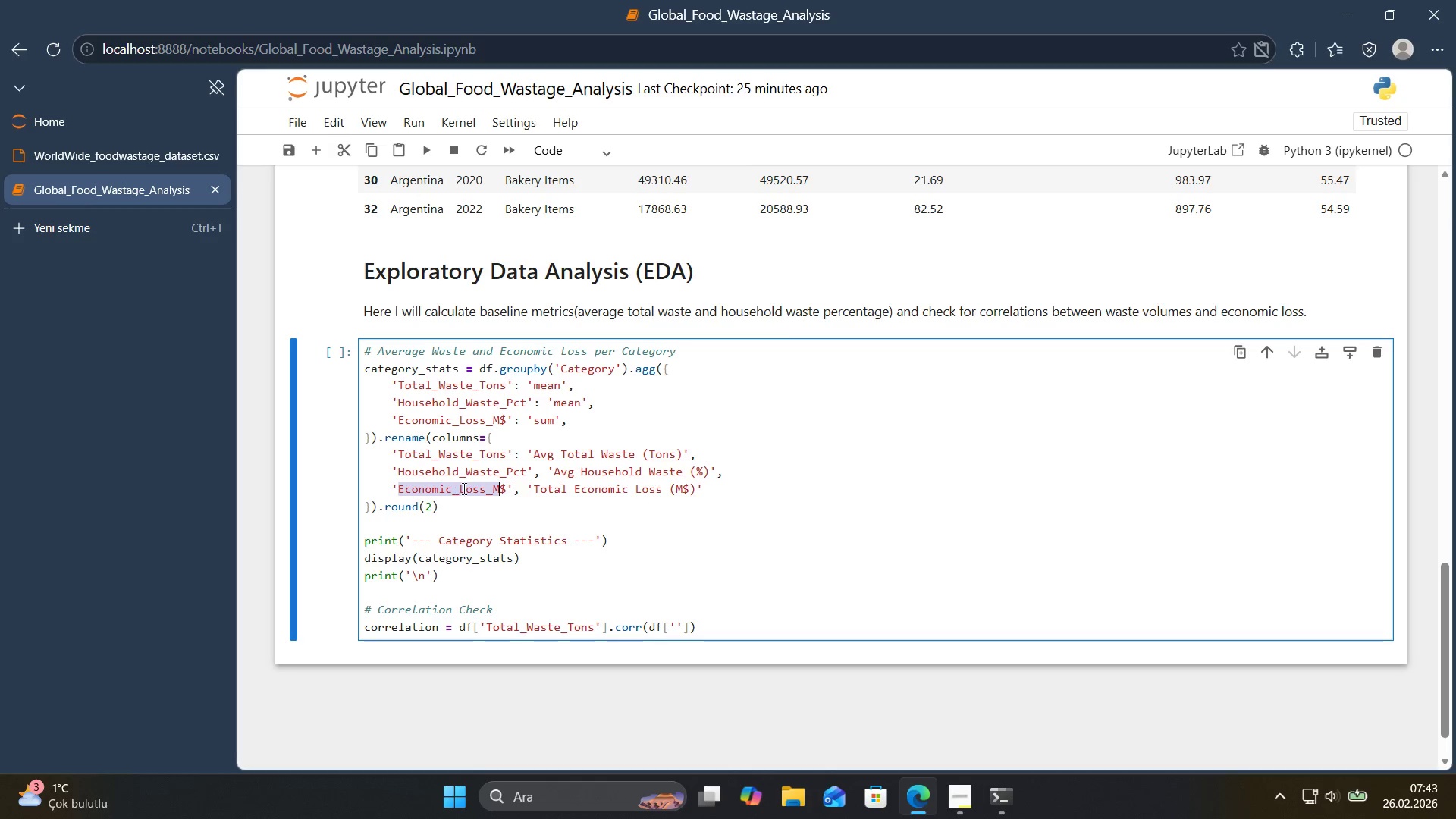 
key(Control+C)
 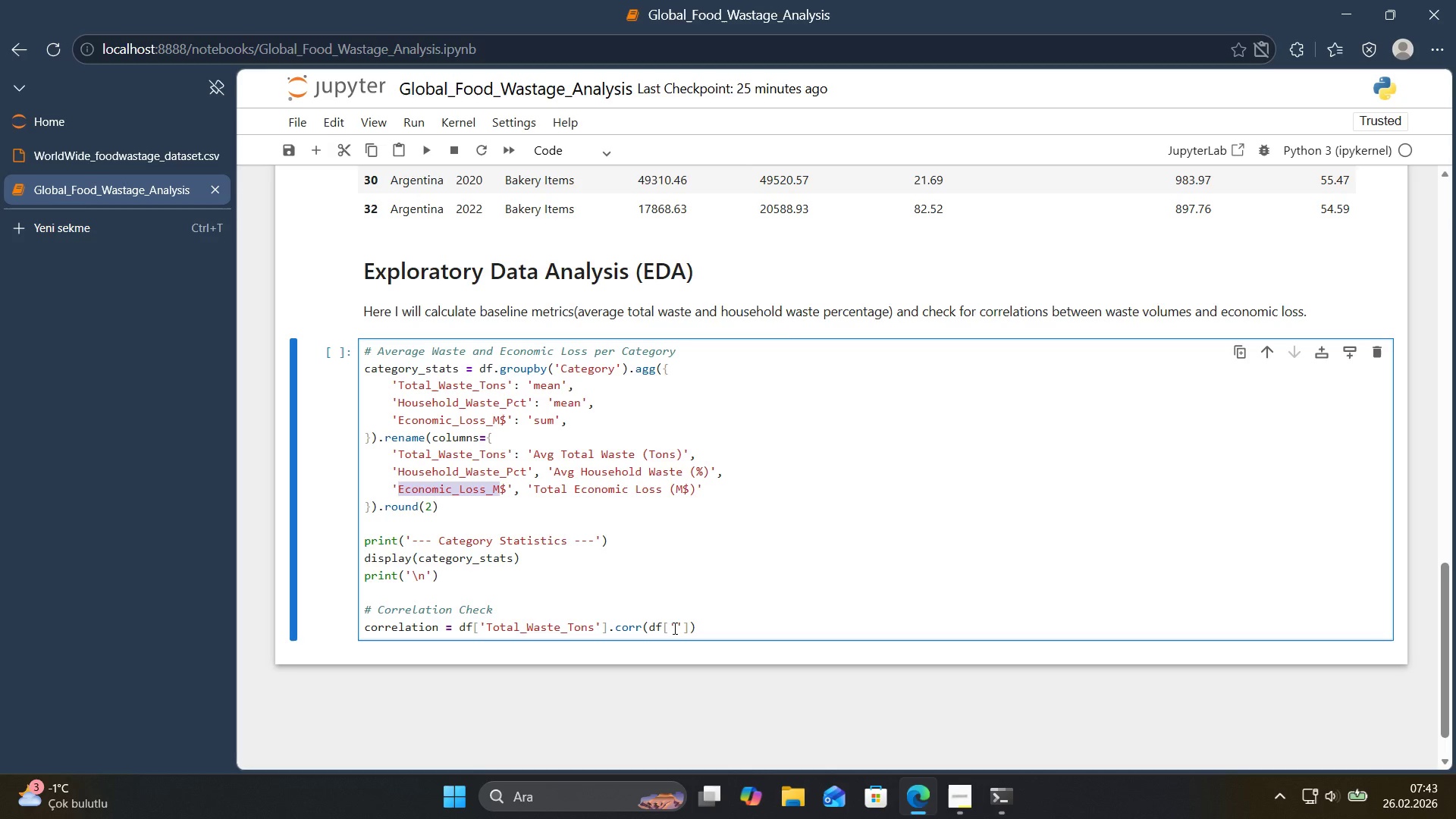 
left_click([673, 628])
 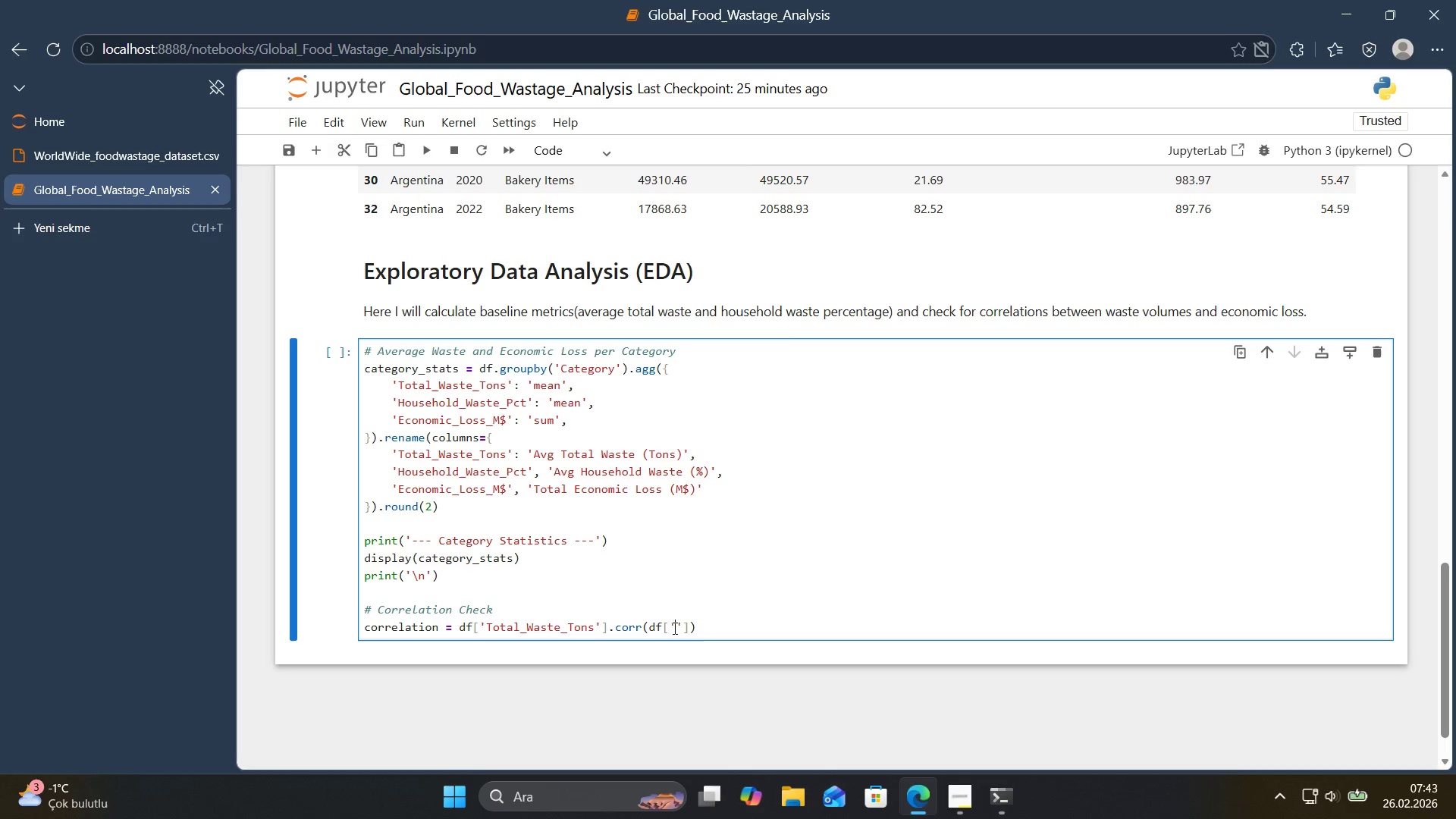 
key(Control+ControlLeft)
 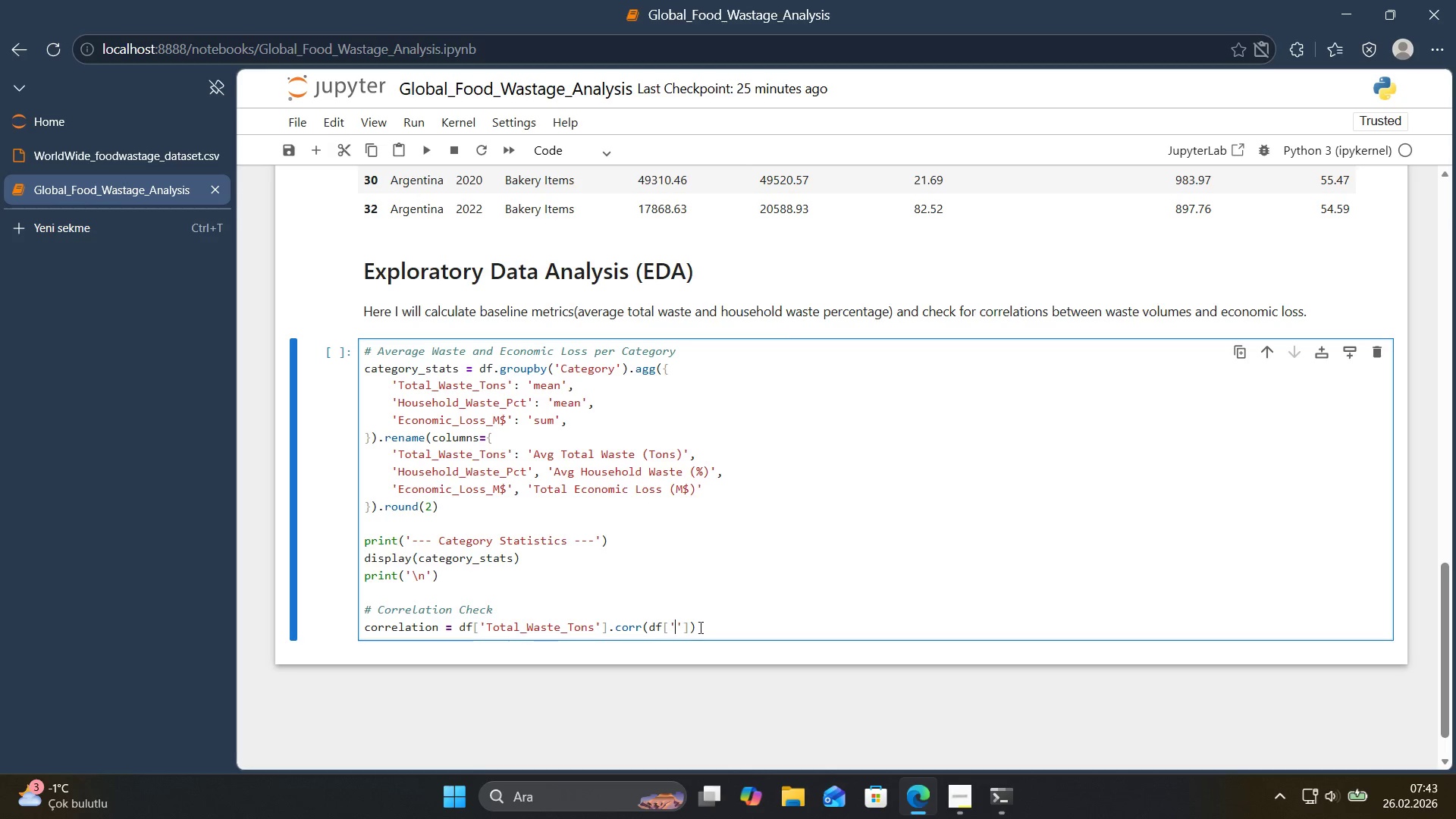 
key(Control+V)
 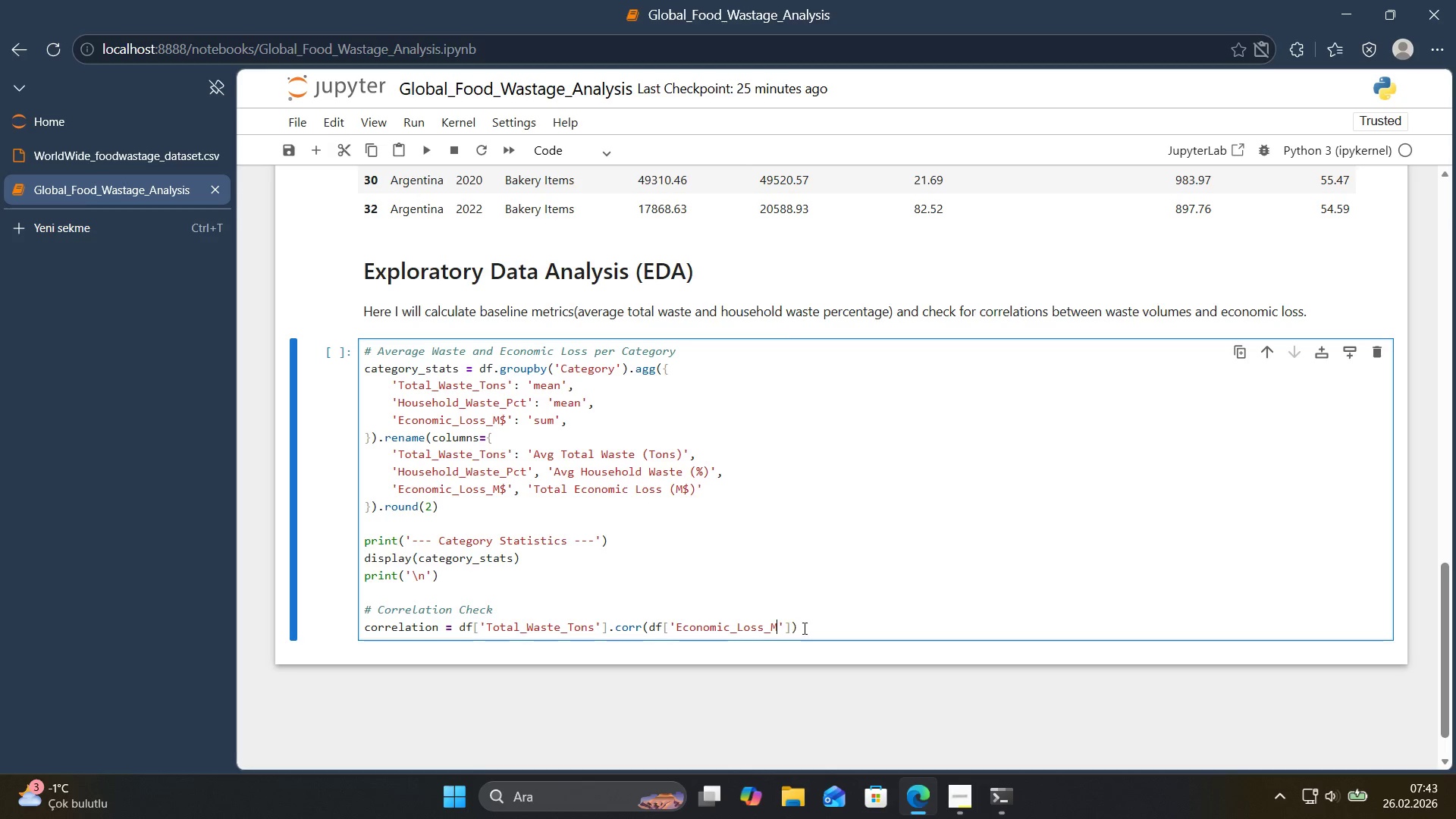 
left_click([814, 629])
 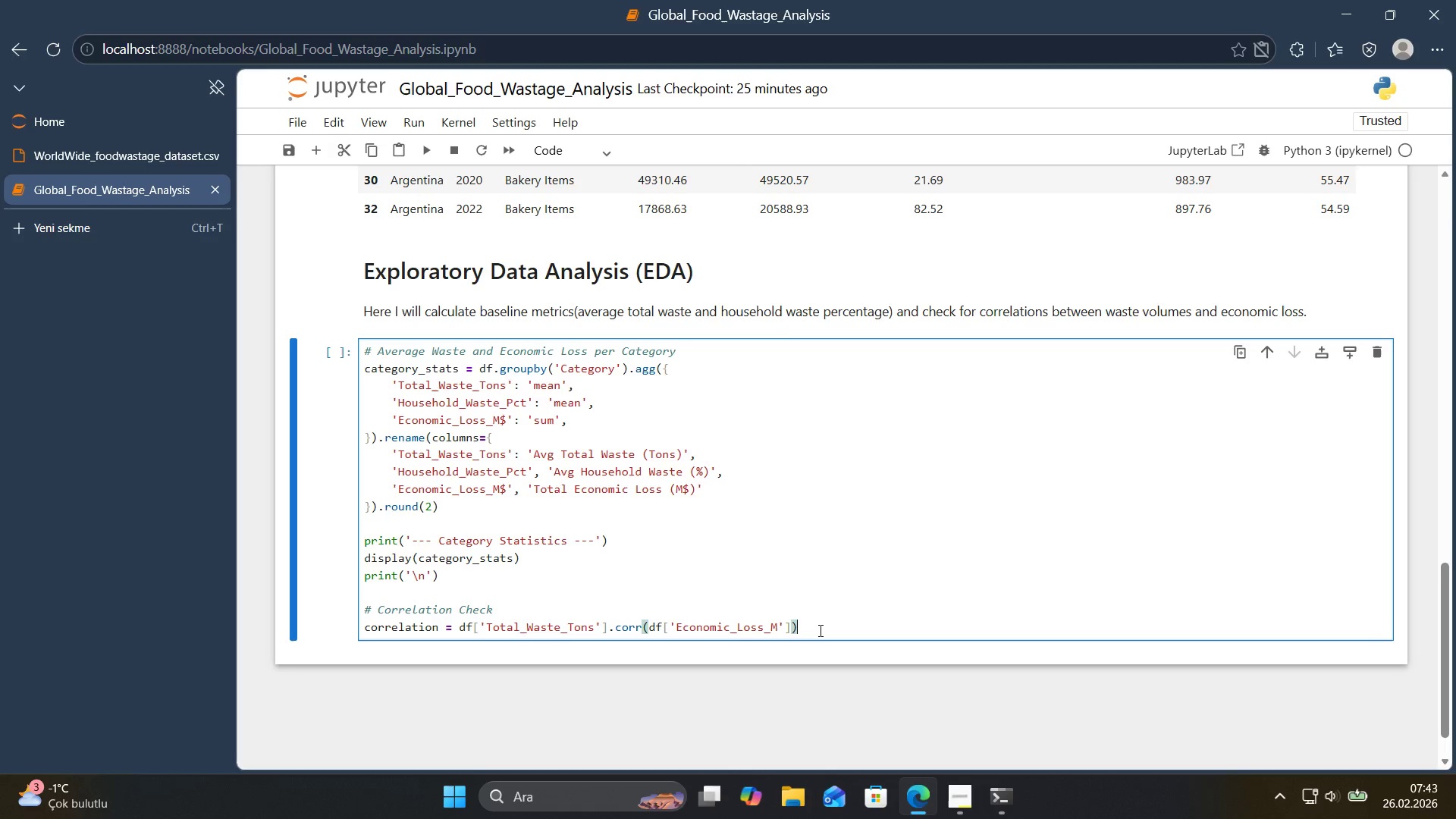 
key(Enter)
 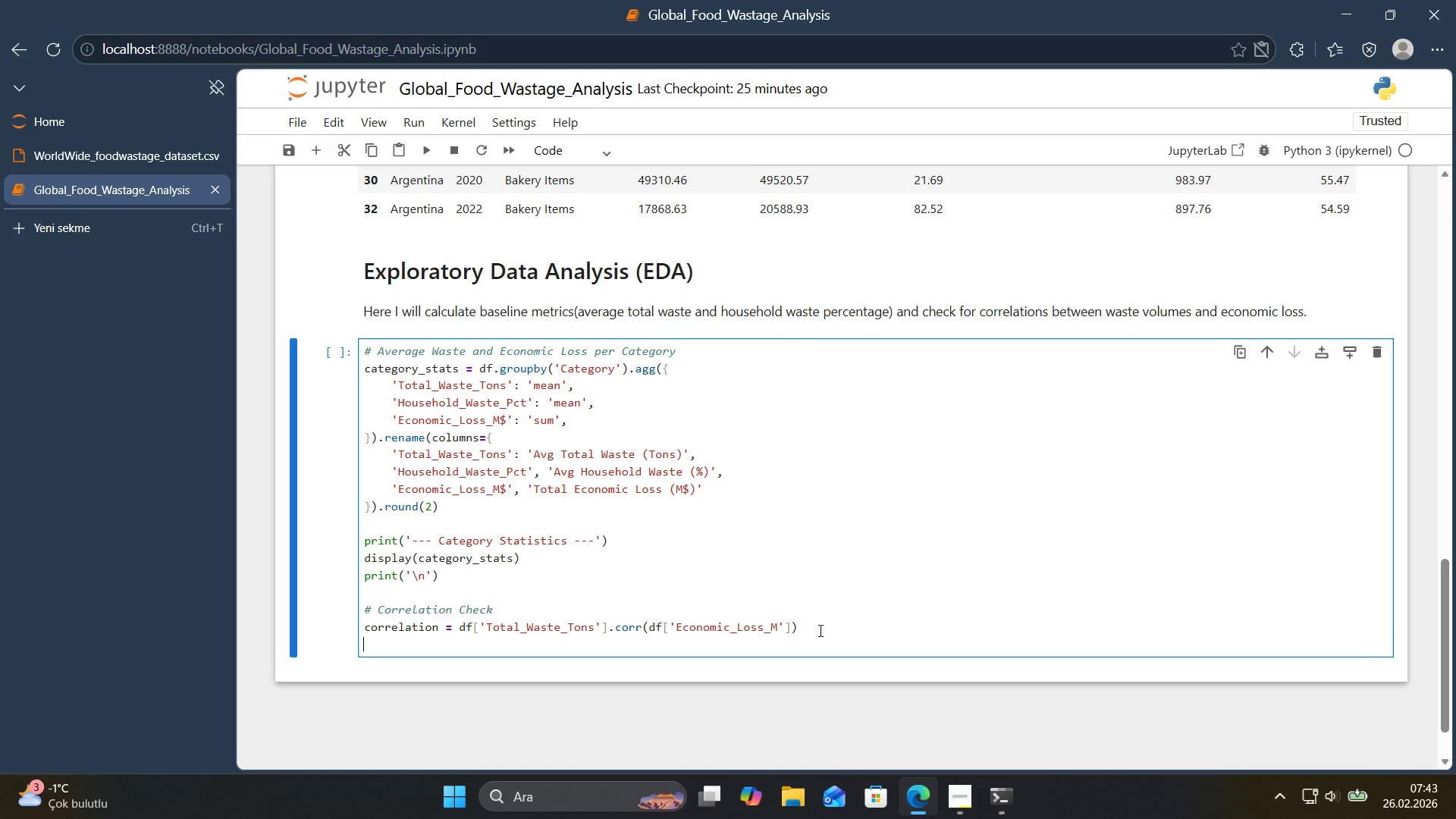 
type(pr'nt*()
 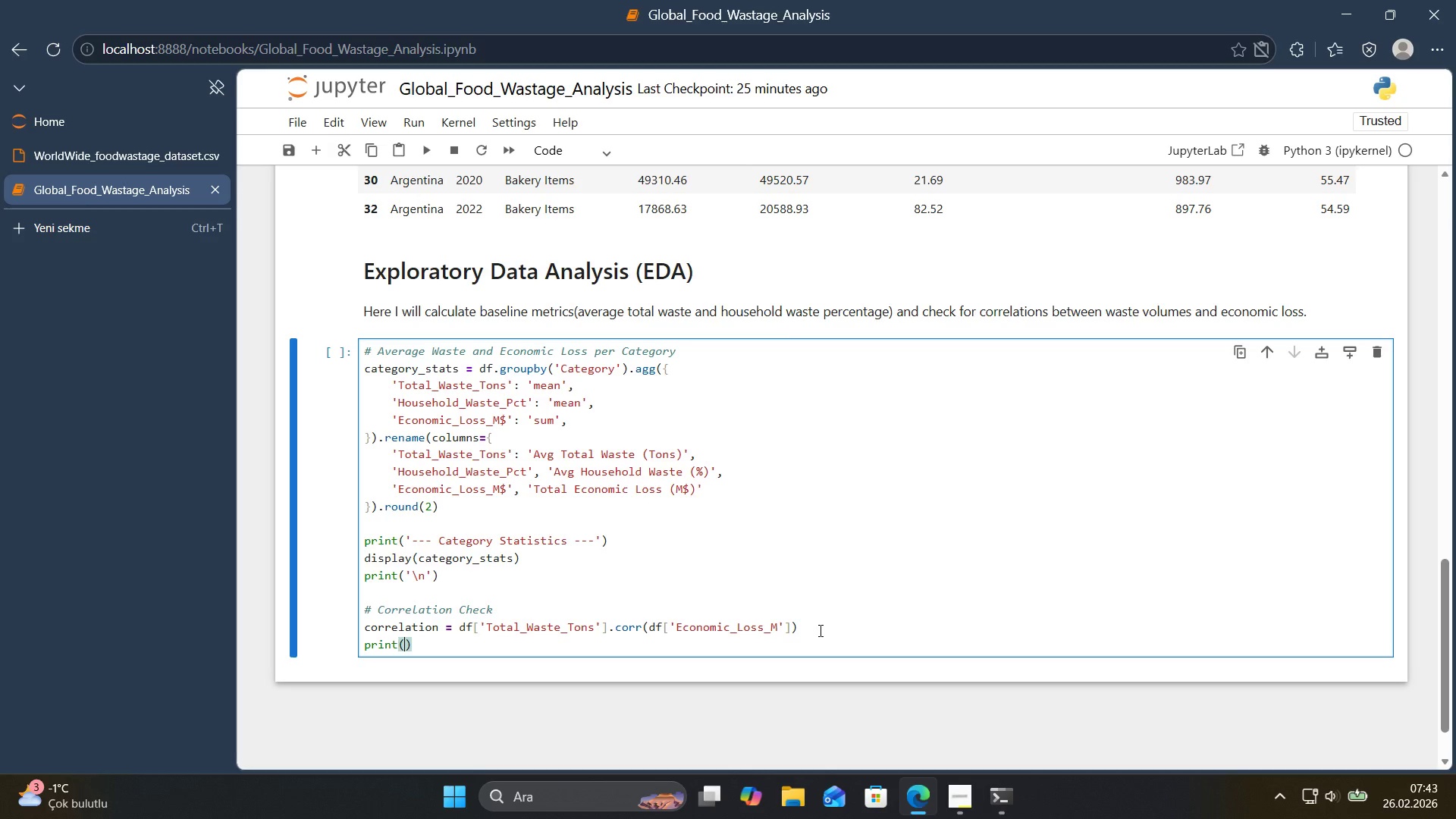 
 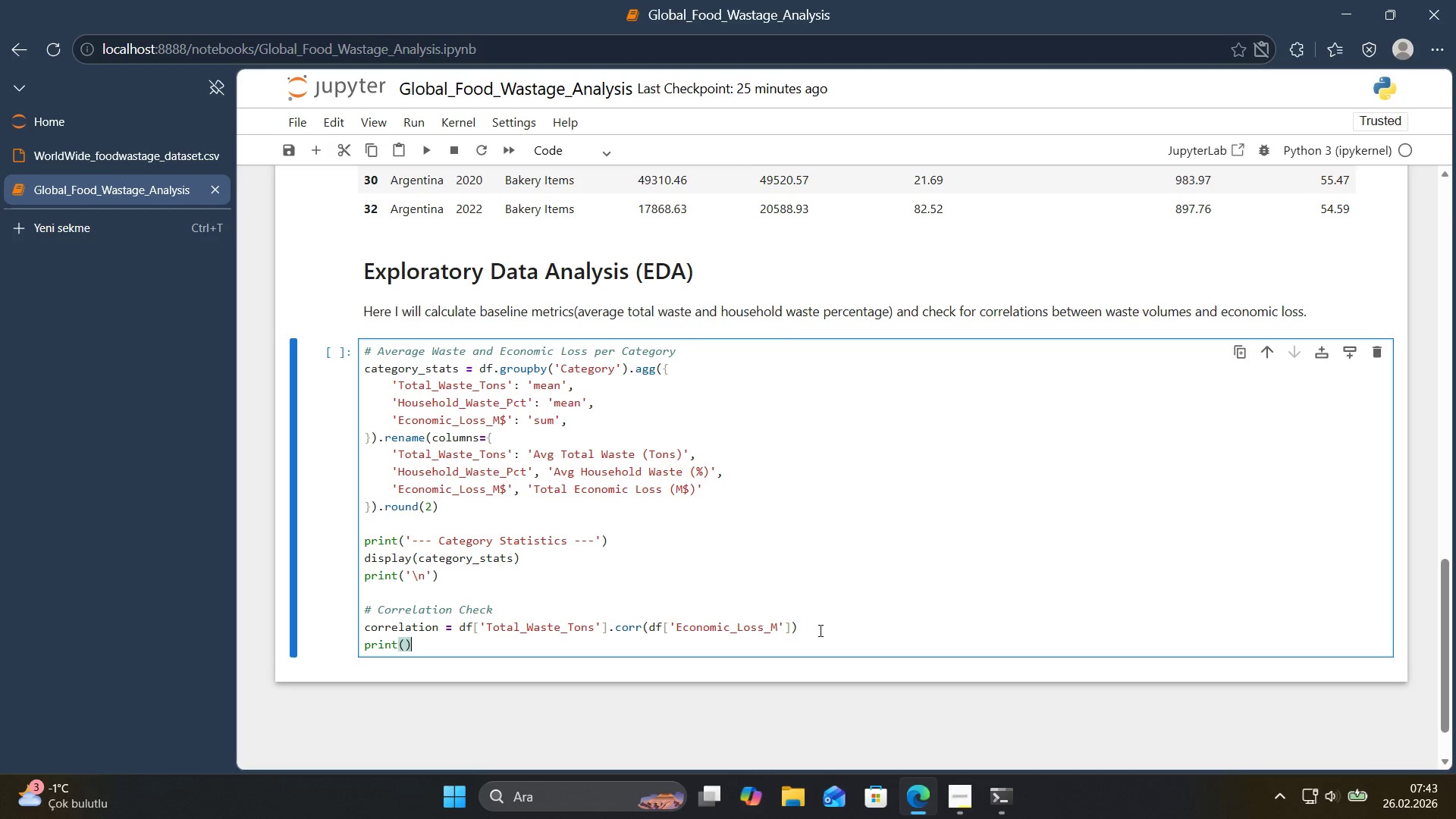 
key(ArrowLeft)
 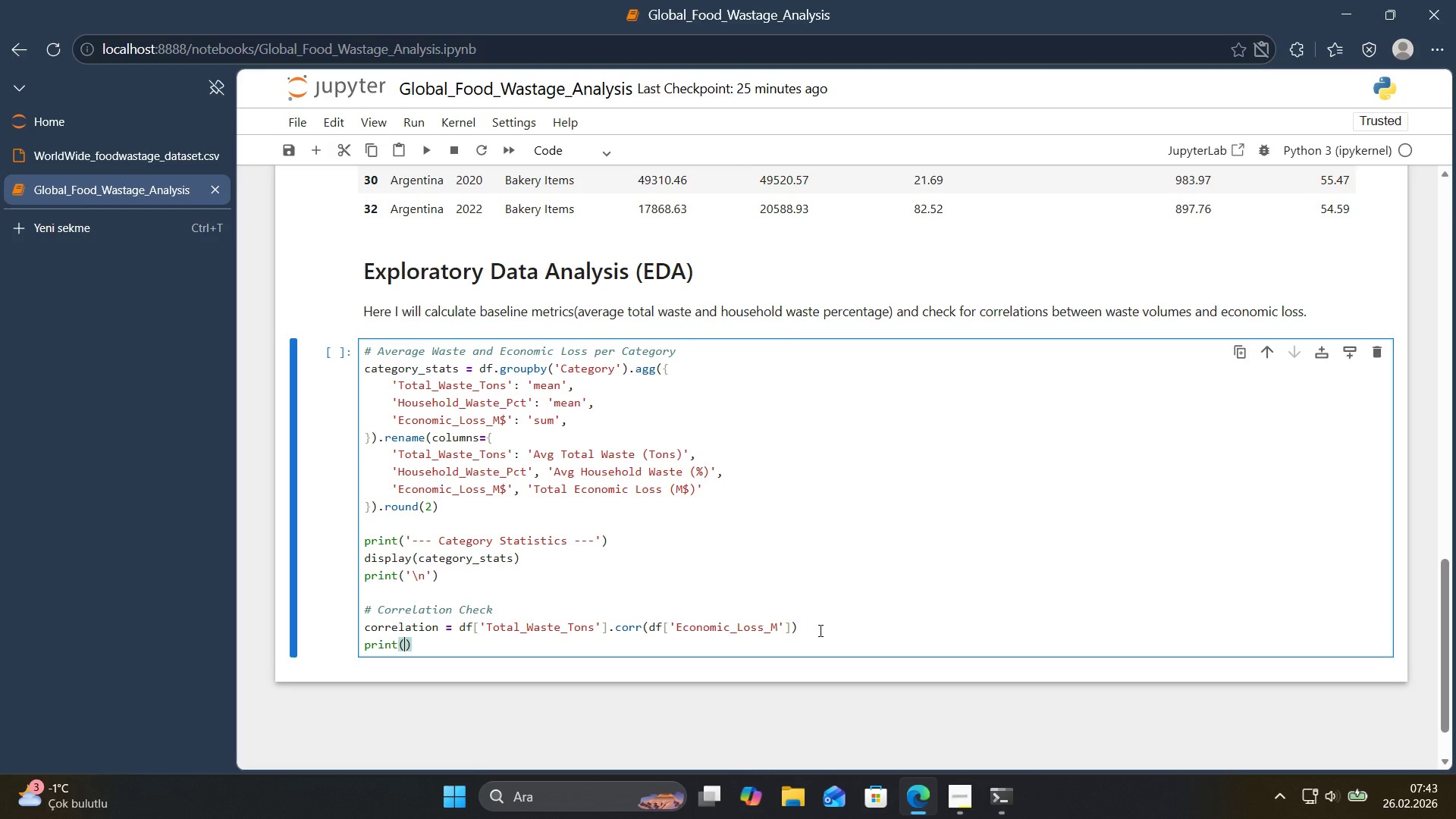 
type(f@@)
 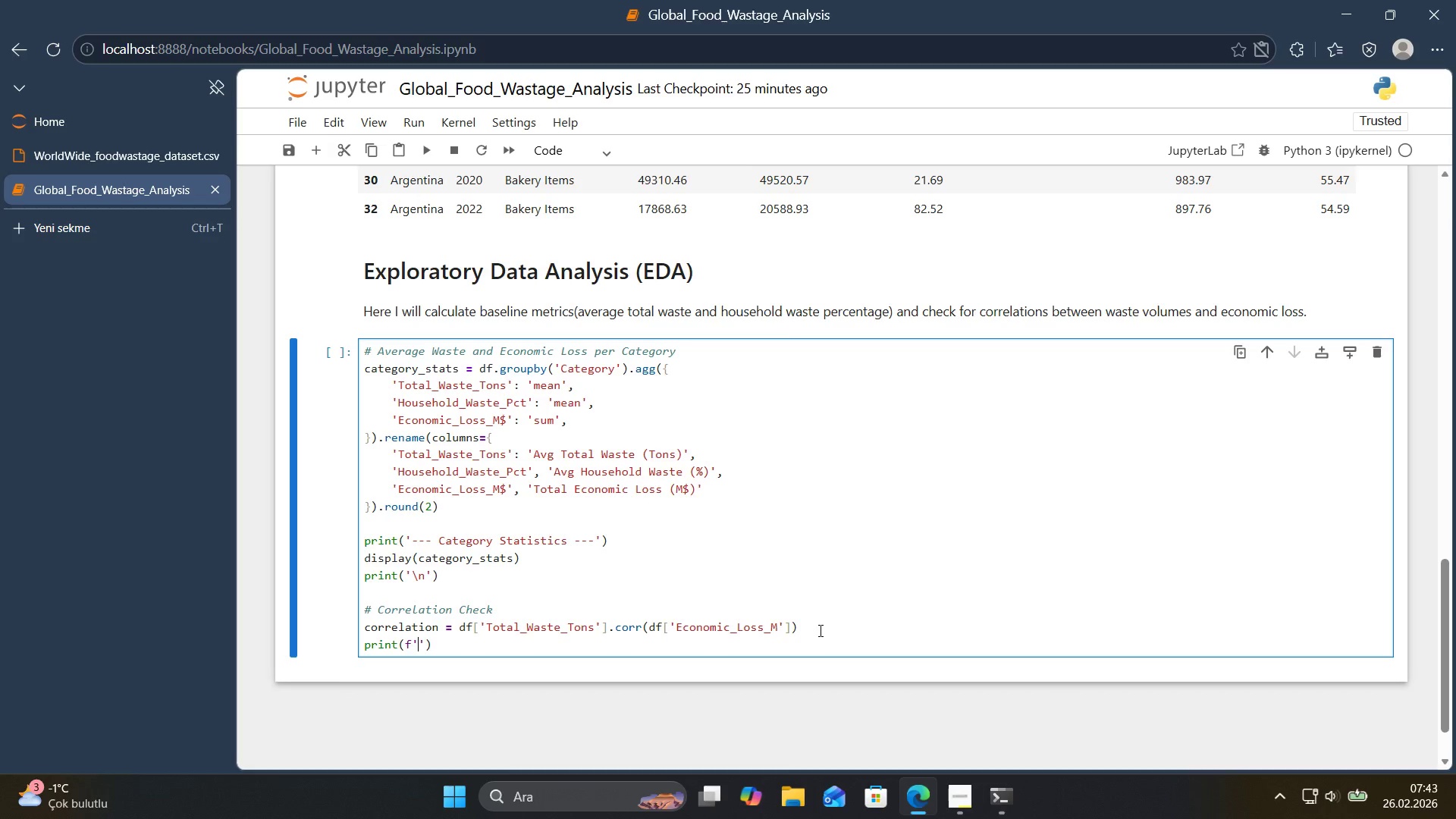 
 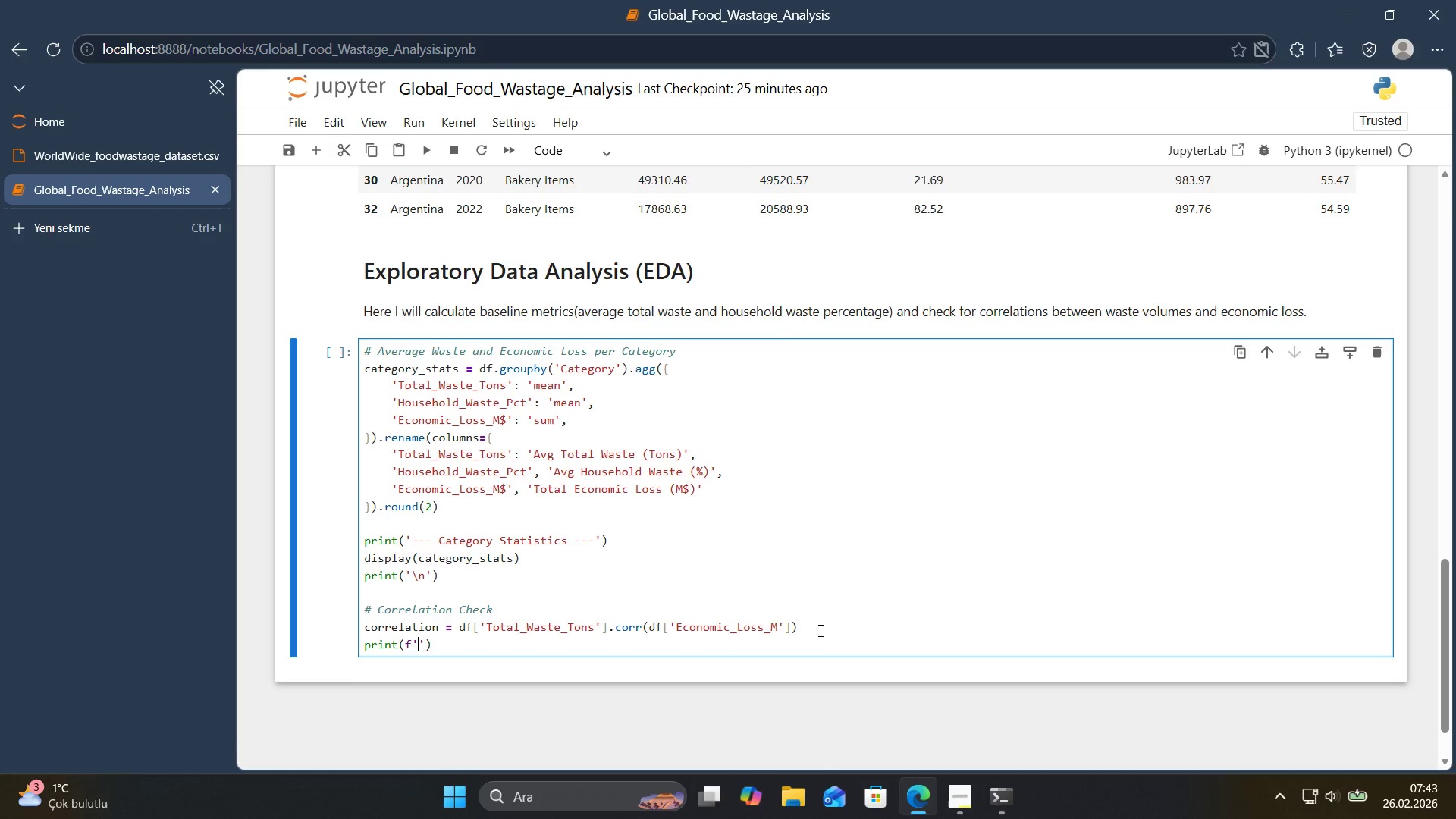 
key(ArrowLeft)
 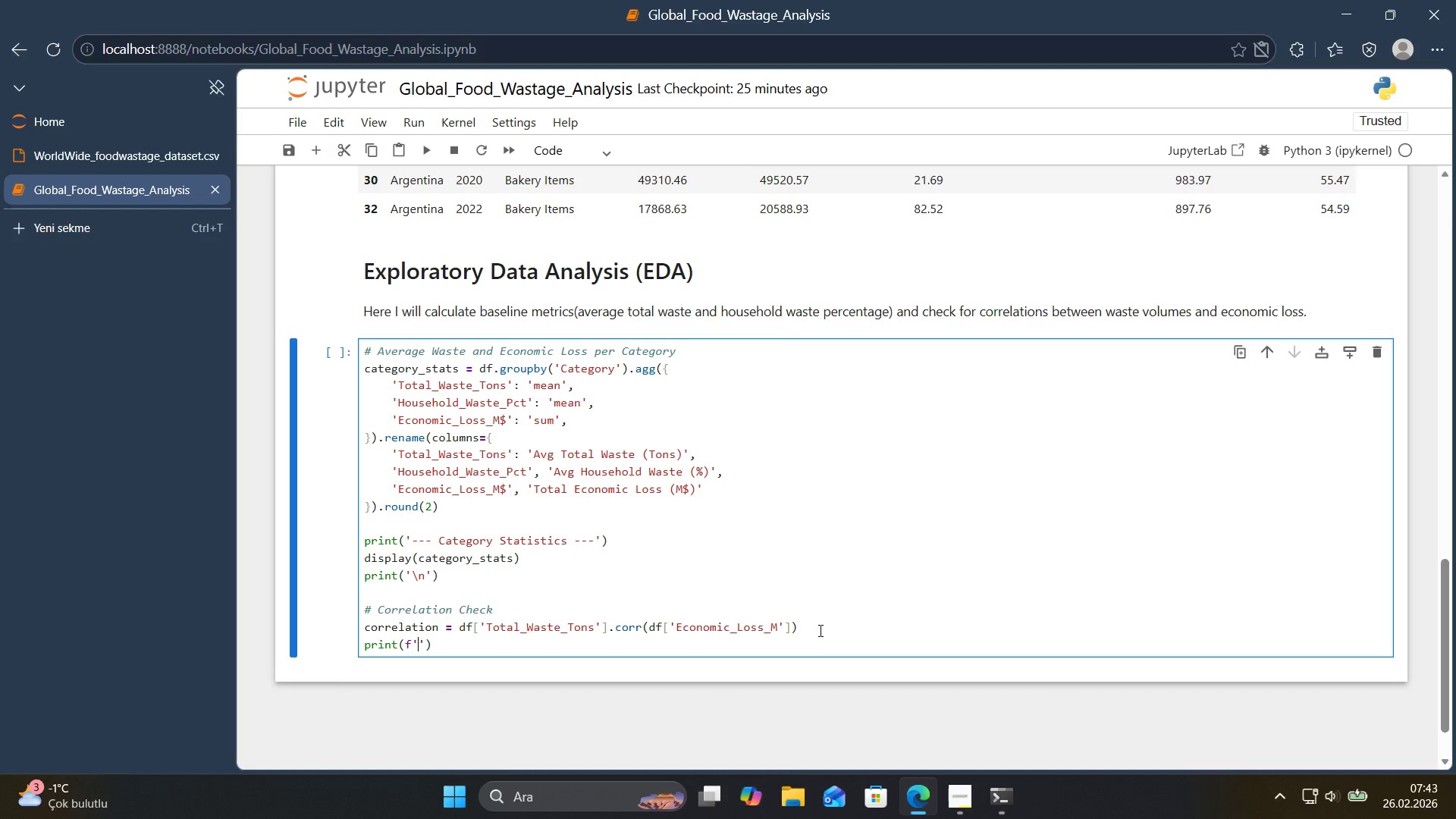 
key(ArrowRight)
 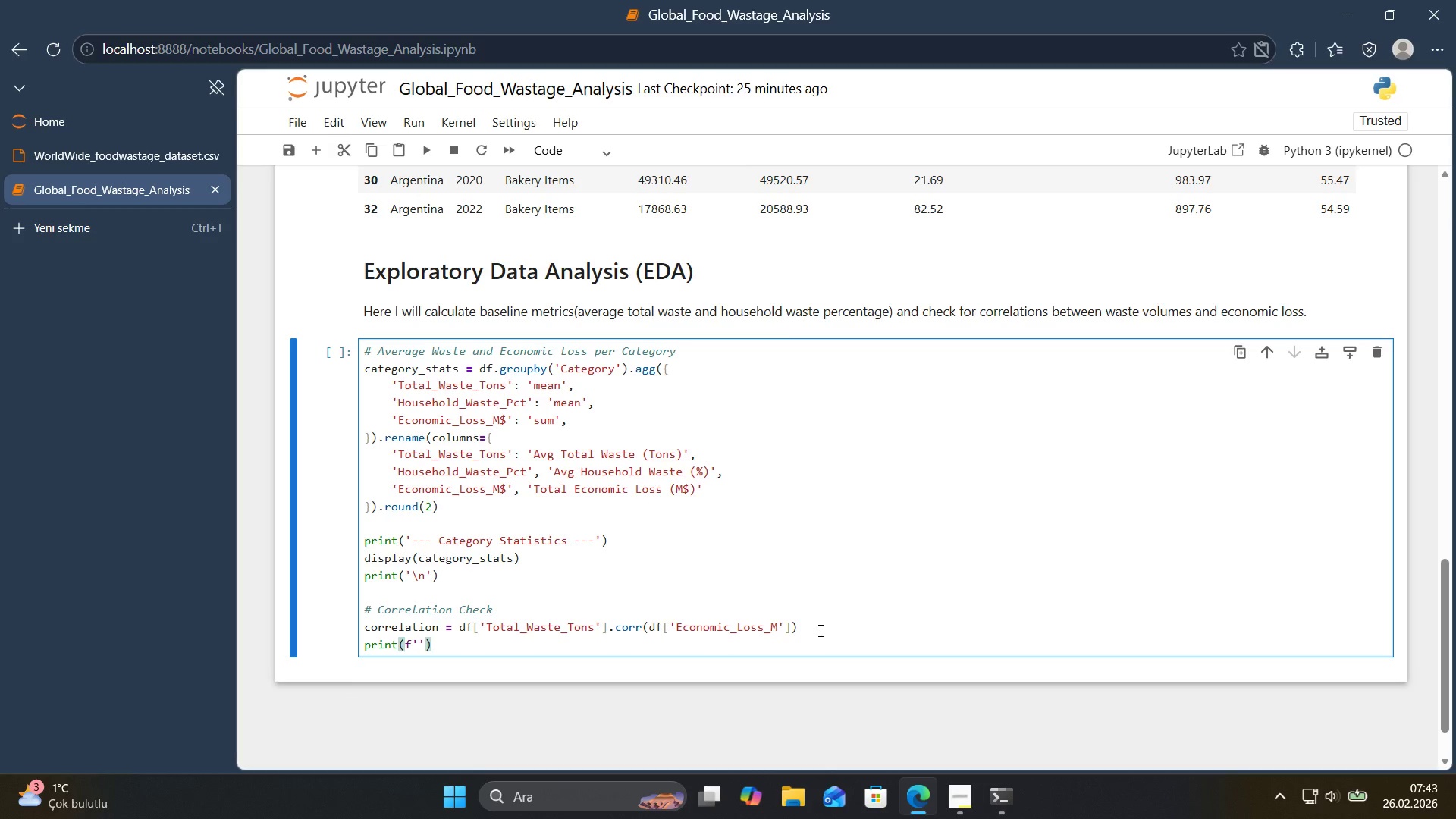 
key(Backspace)
 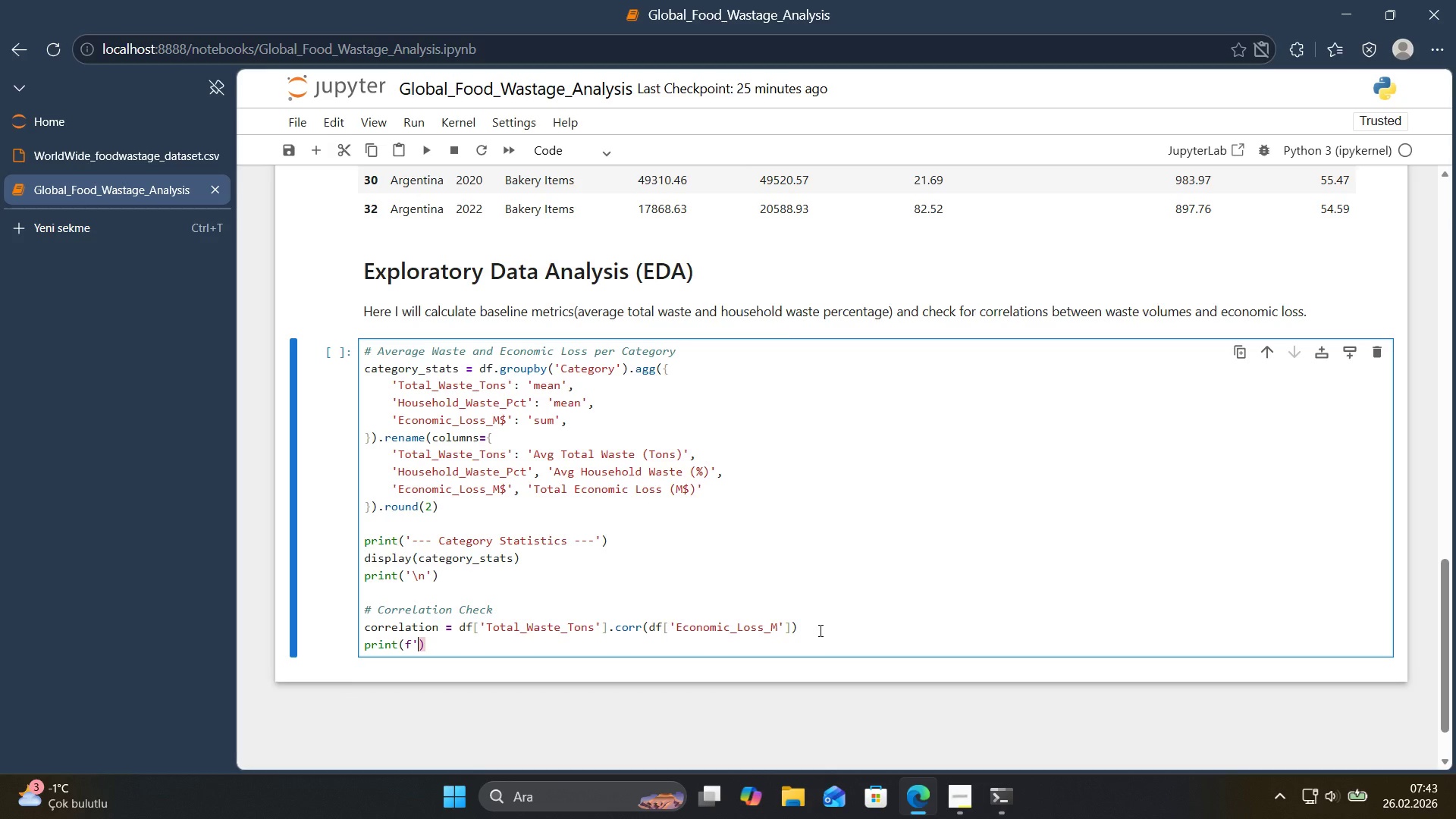 
key(Backspace)
 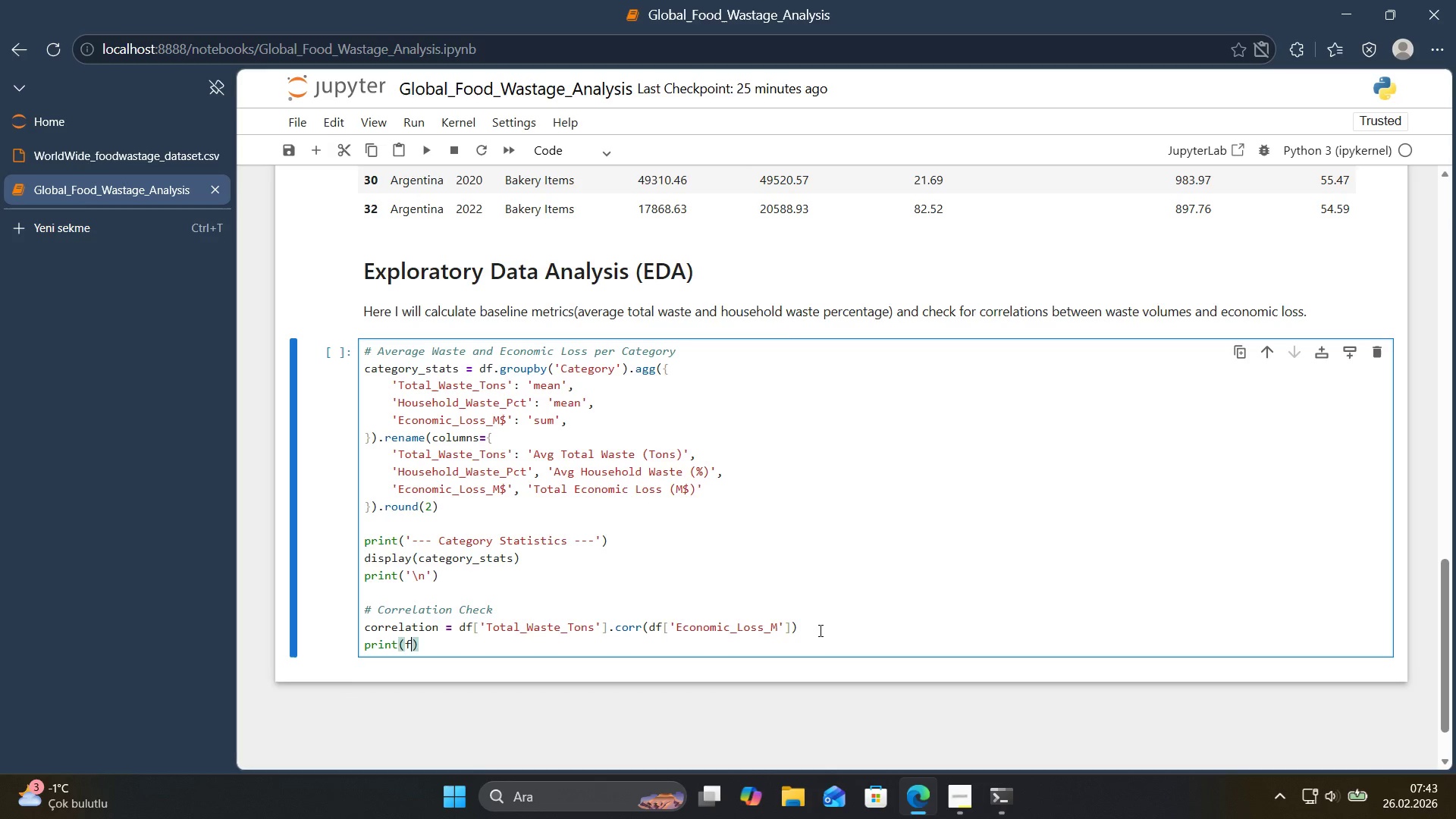 
key(Backquote)
 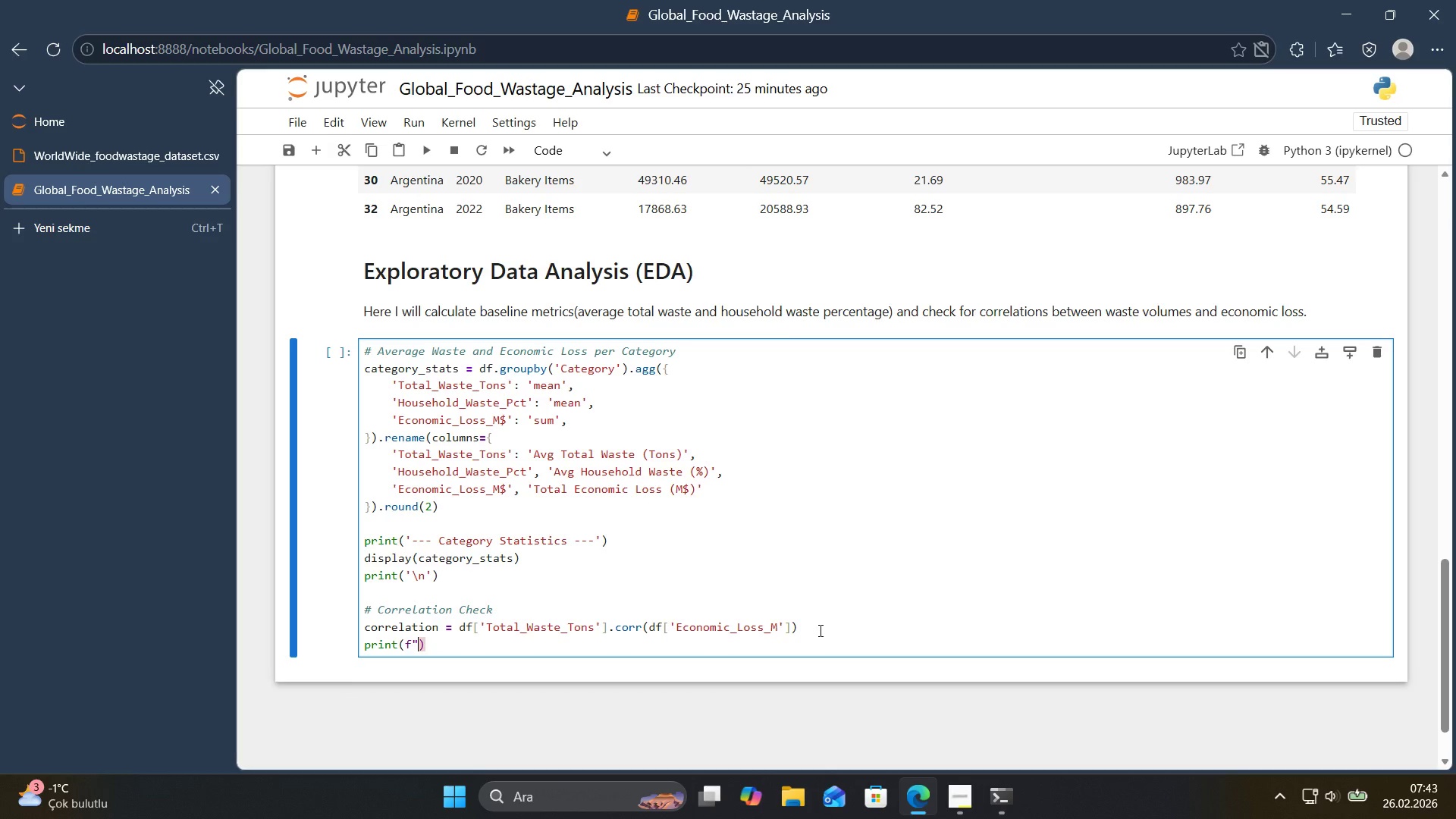 
key(Backquote)
 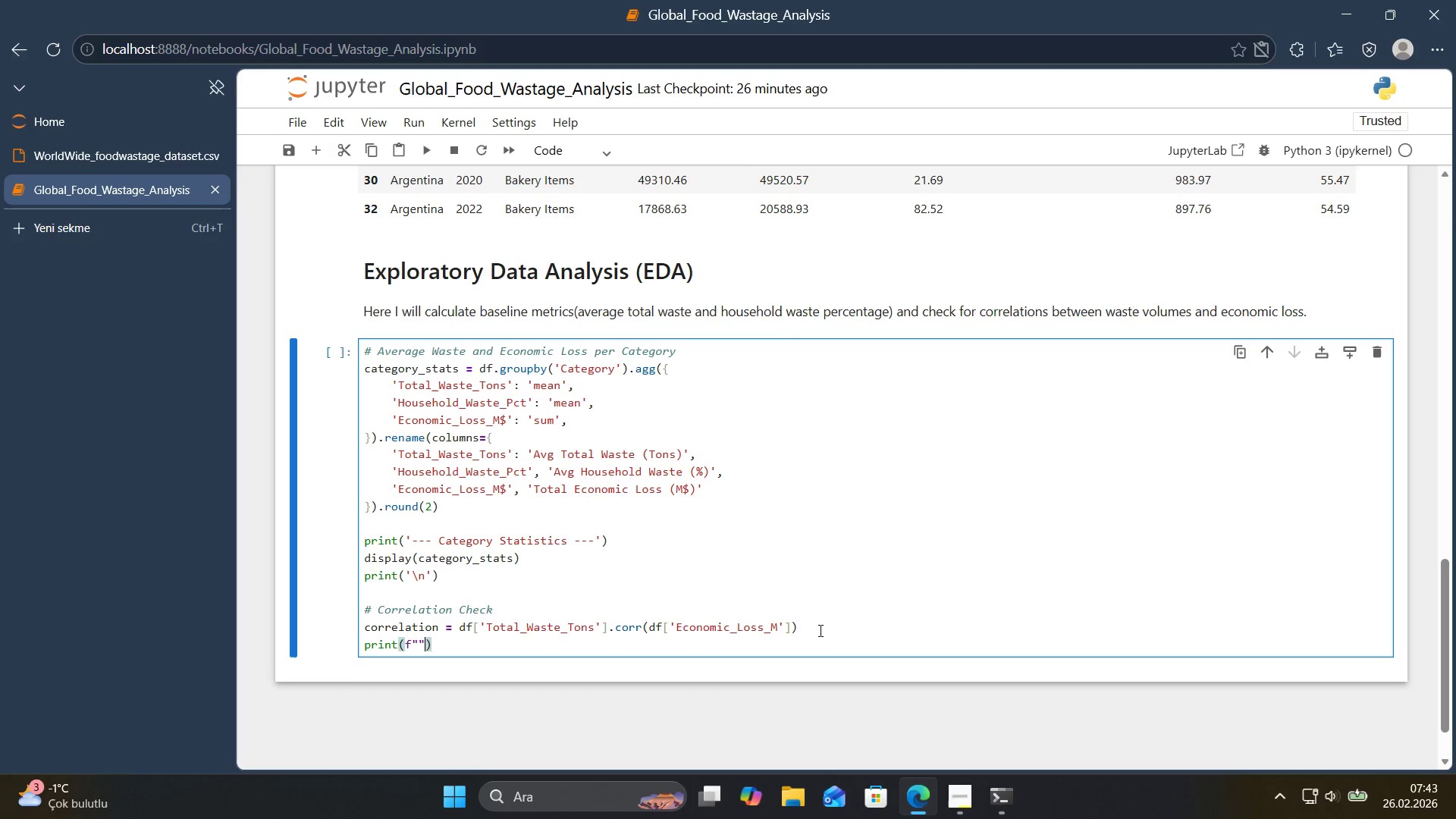 
key(ArrowLeft)
 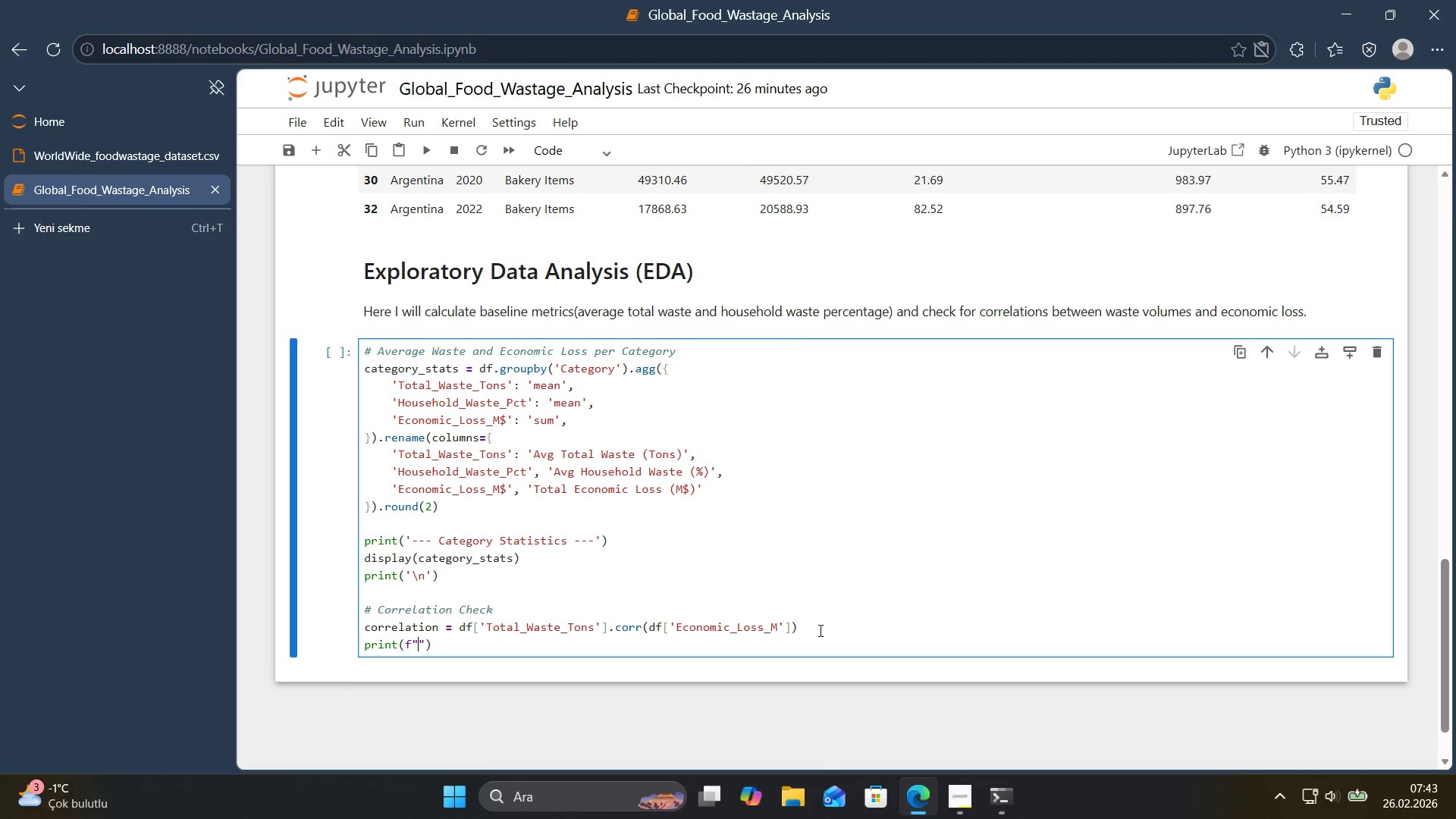 
type(Coree)
key(Backspace)
key(Backspace)
type(relat'no)
key(Backspace)
key(Backspace)
type(on between Total Waste *()
 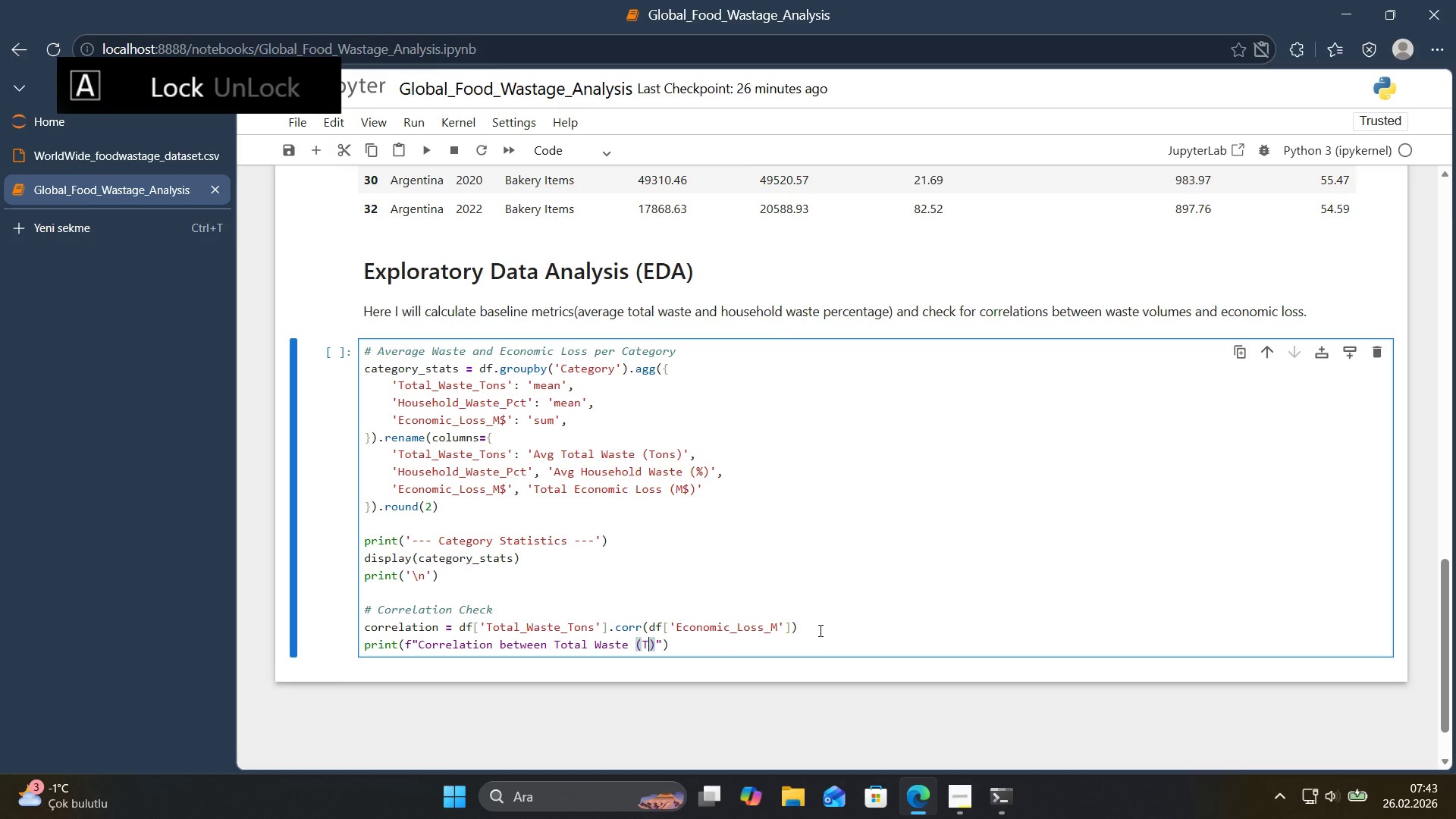 
 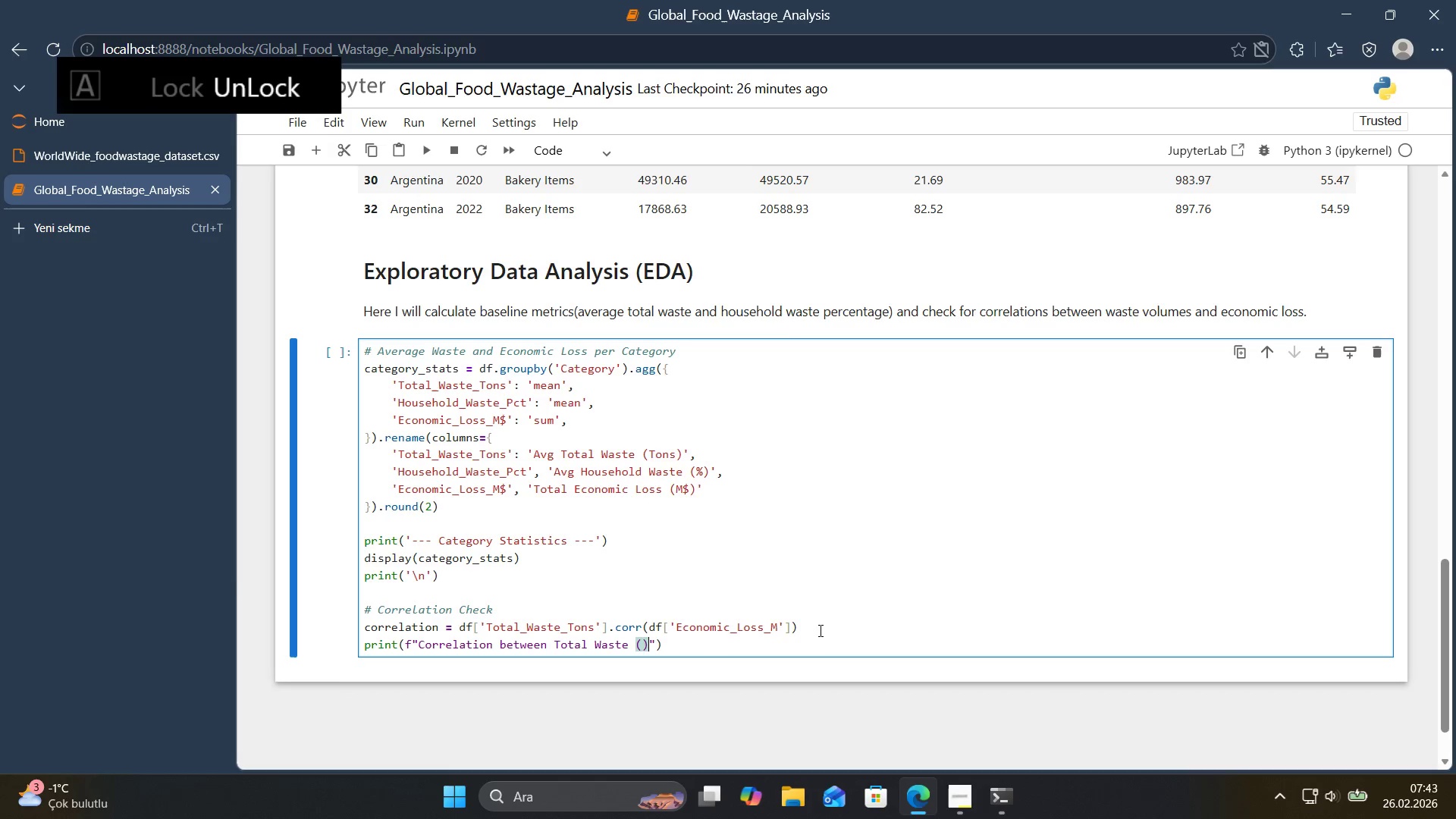 
key(ArrowLeft)
 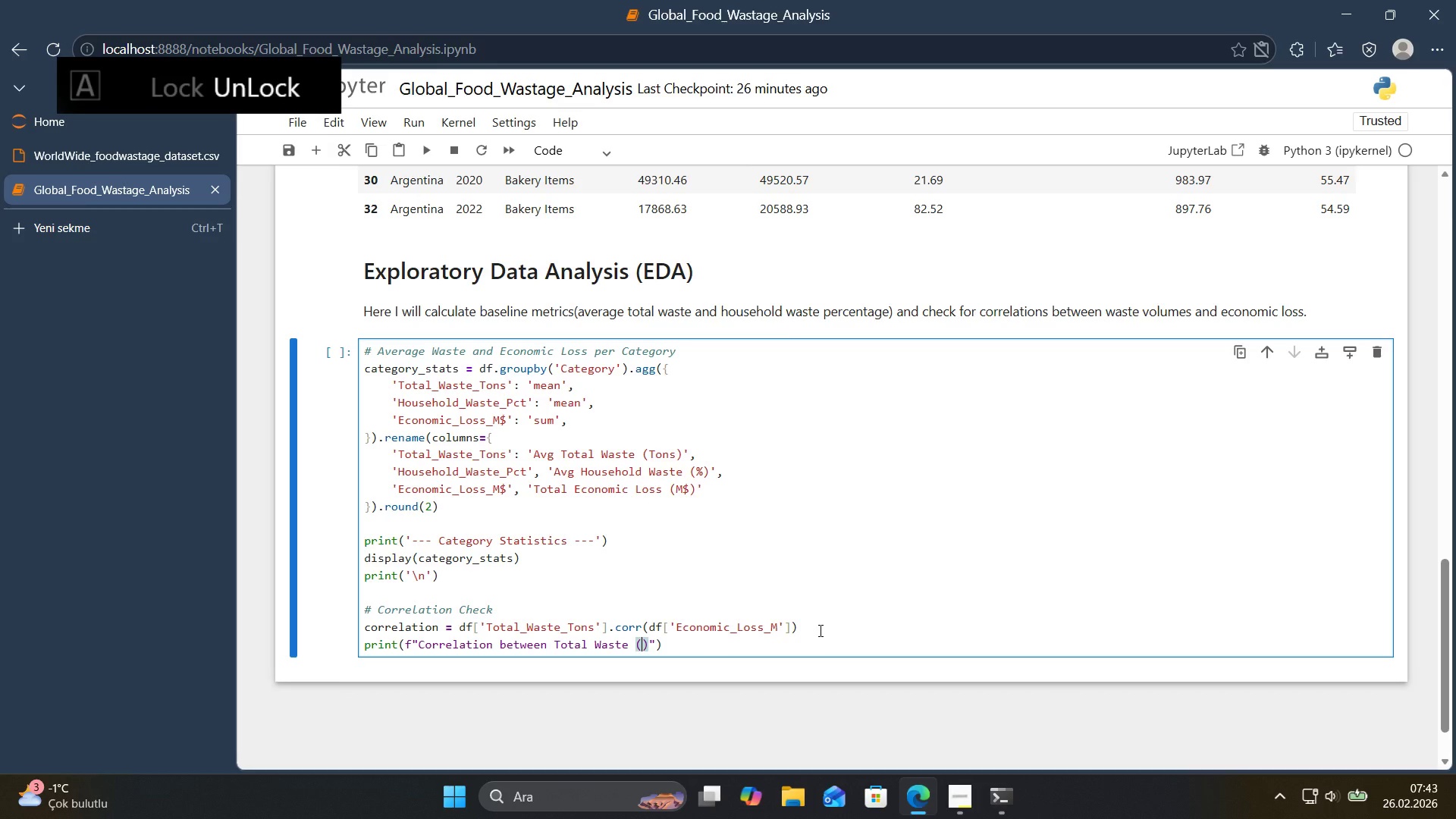 
type(Tons)
 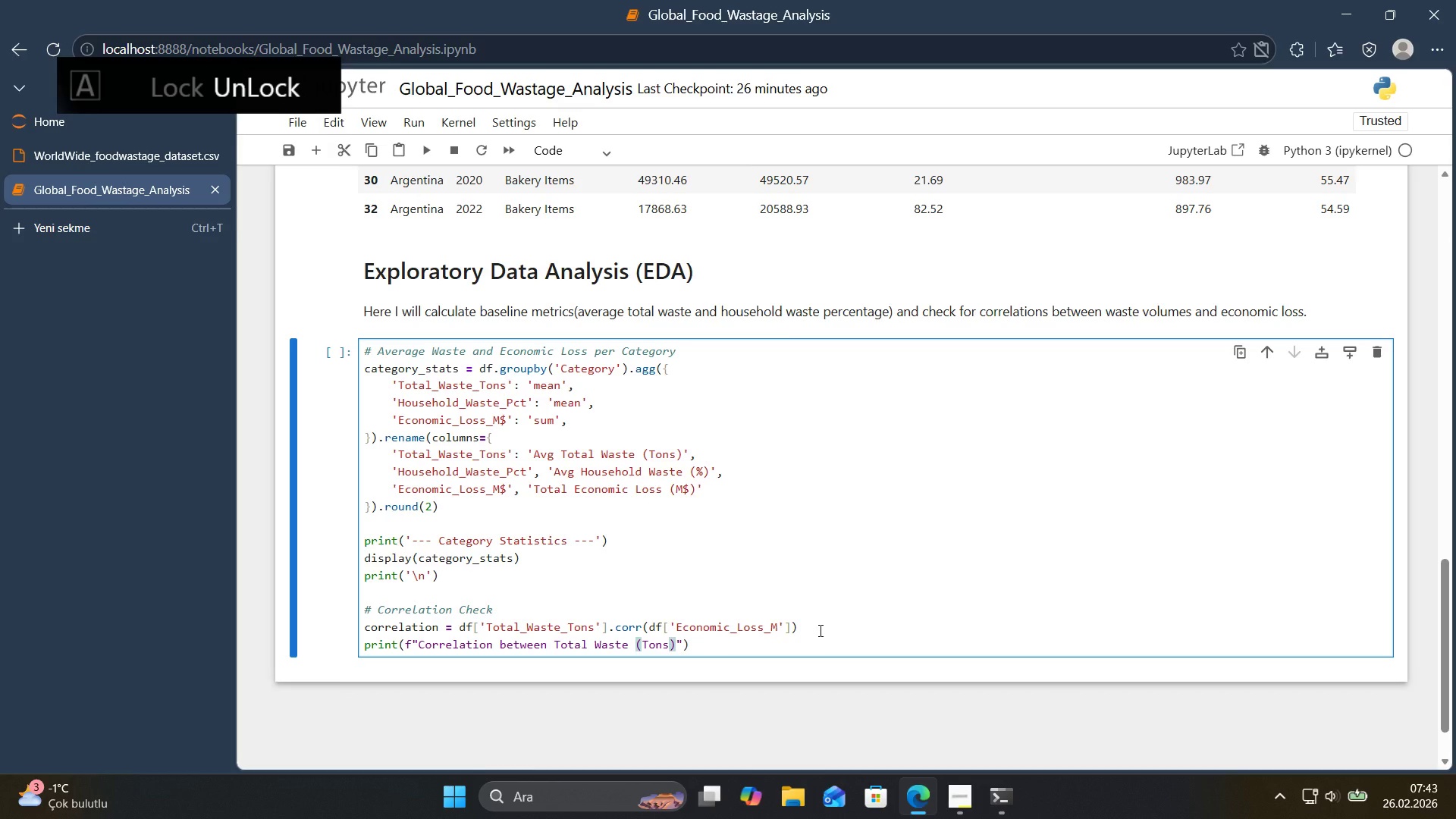 
key(ArrowRight)
 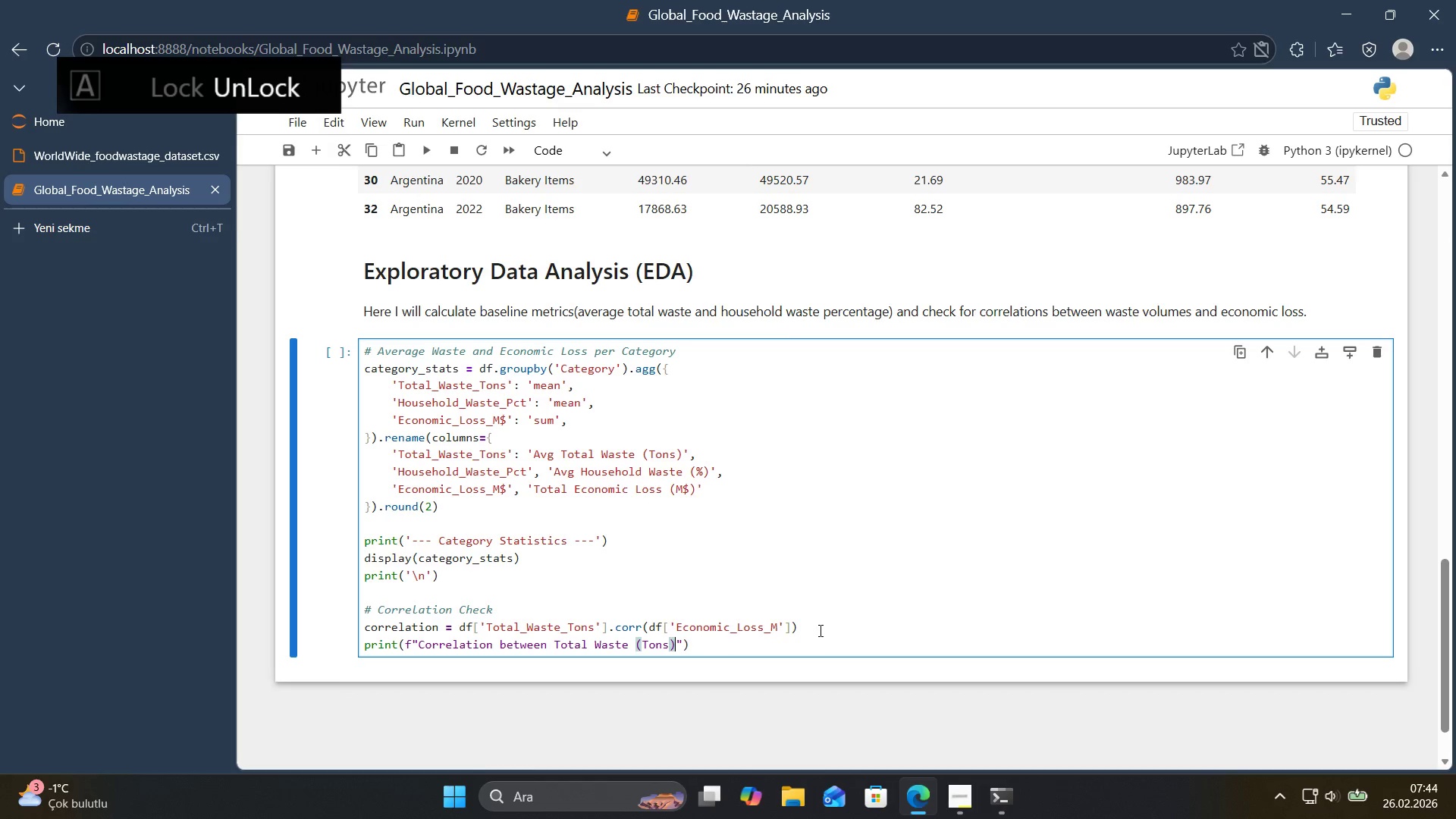 
type( and Econom'c Loss *()
 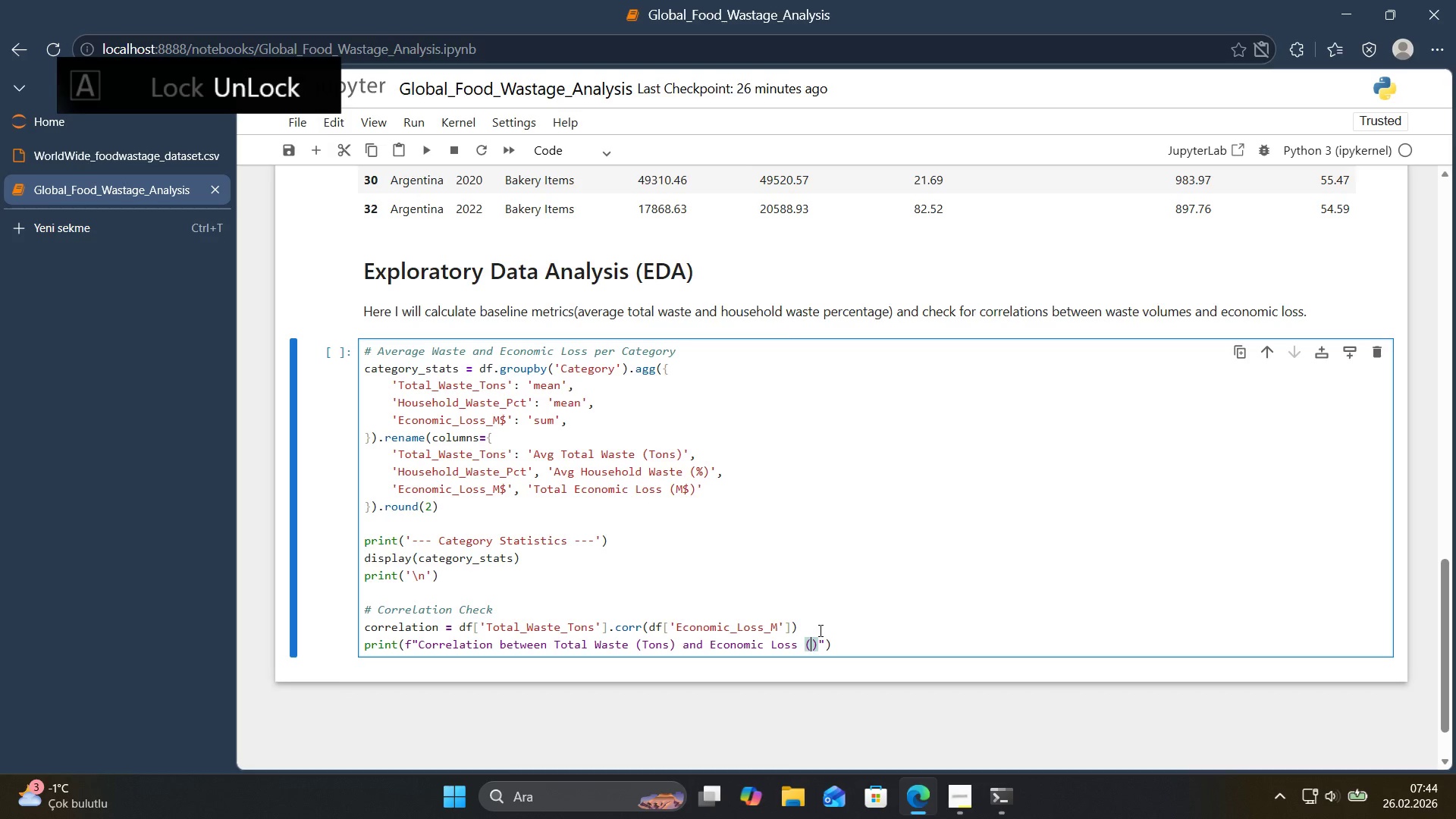 
 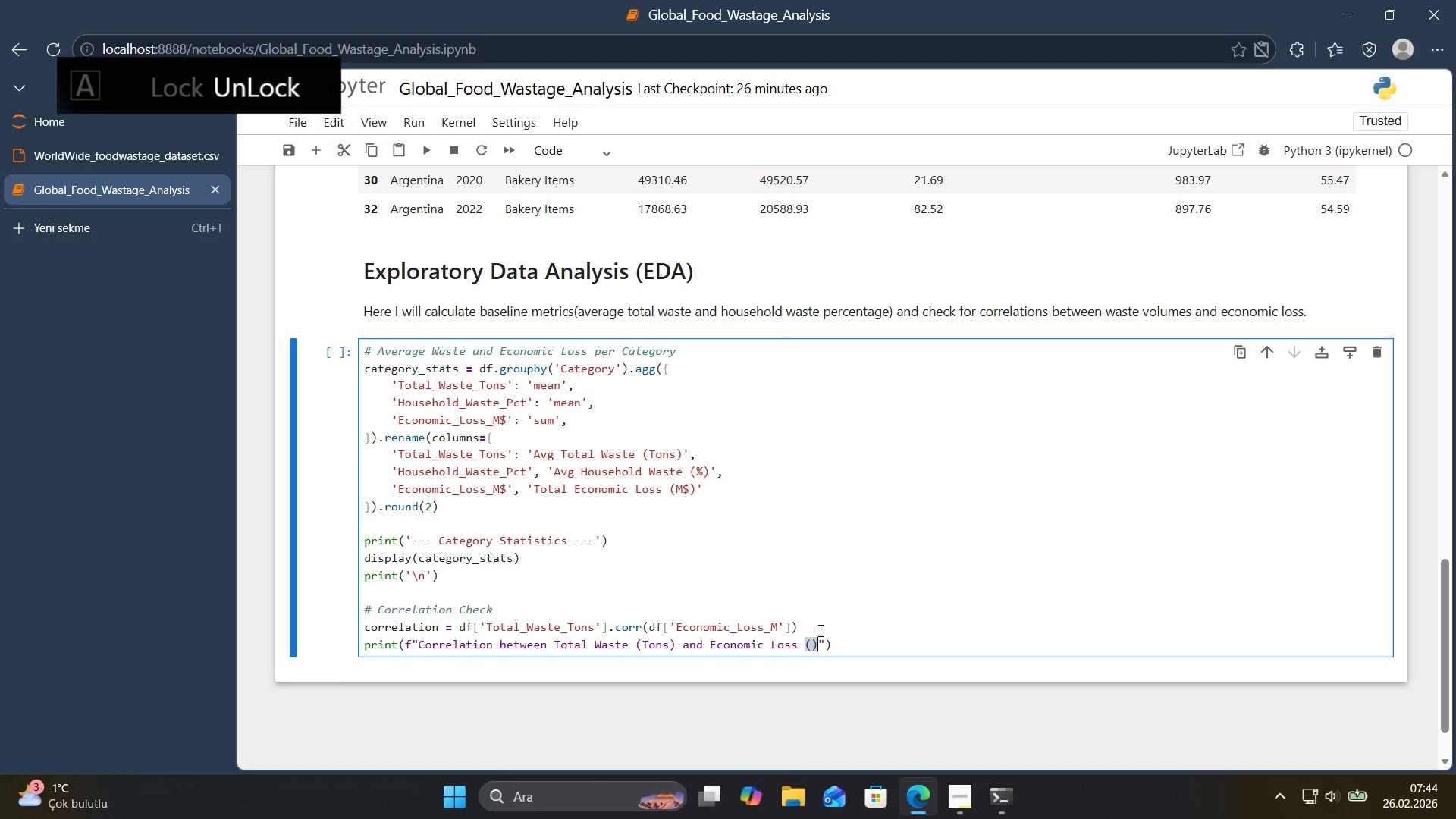 
key(ArrowLeft)
 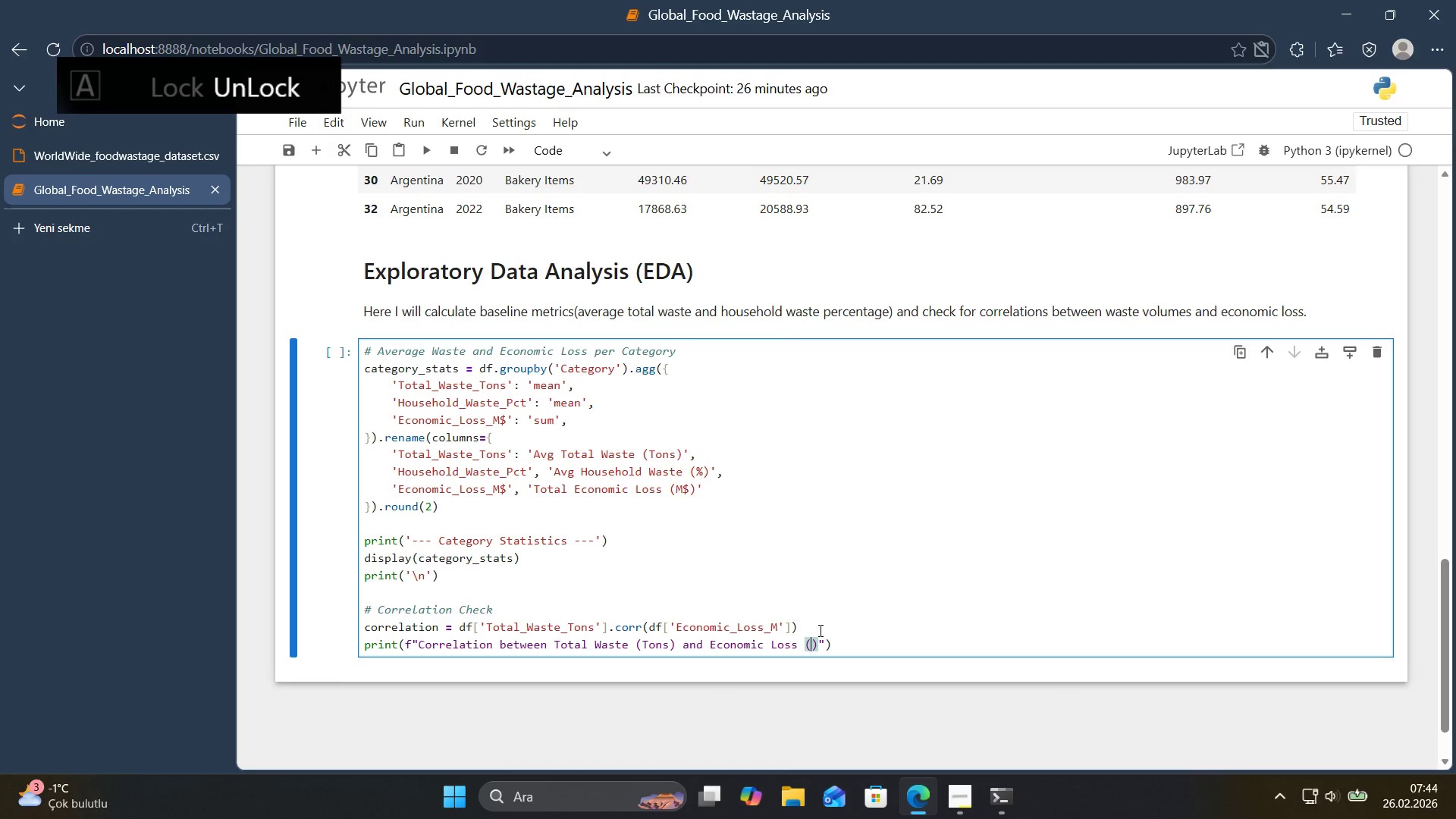 
key(CapsLock)
 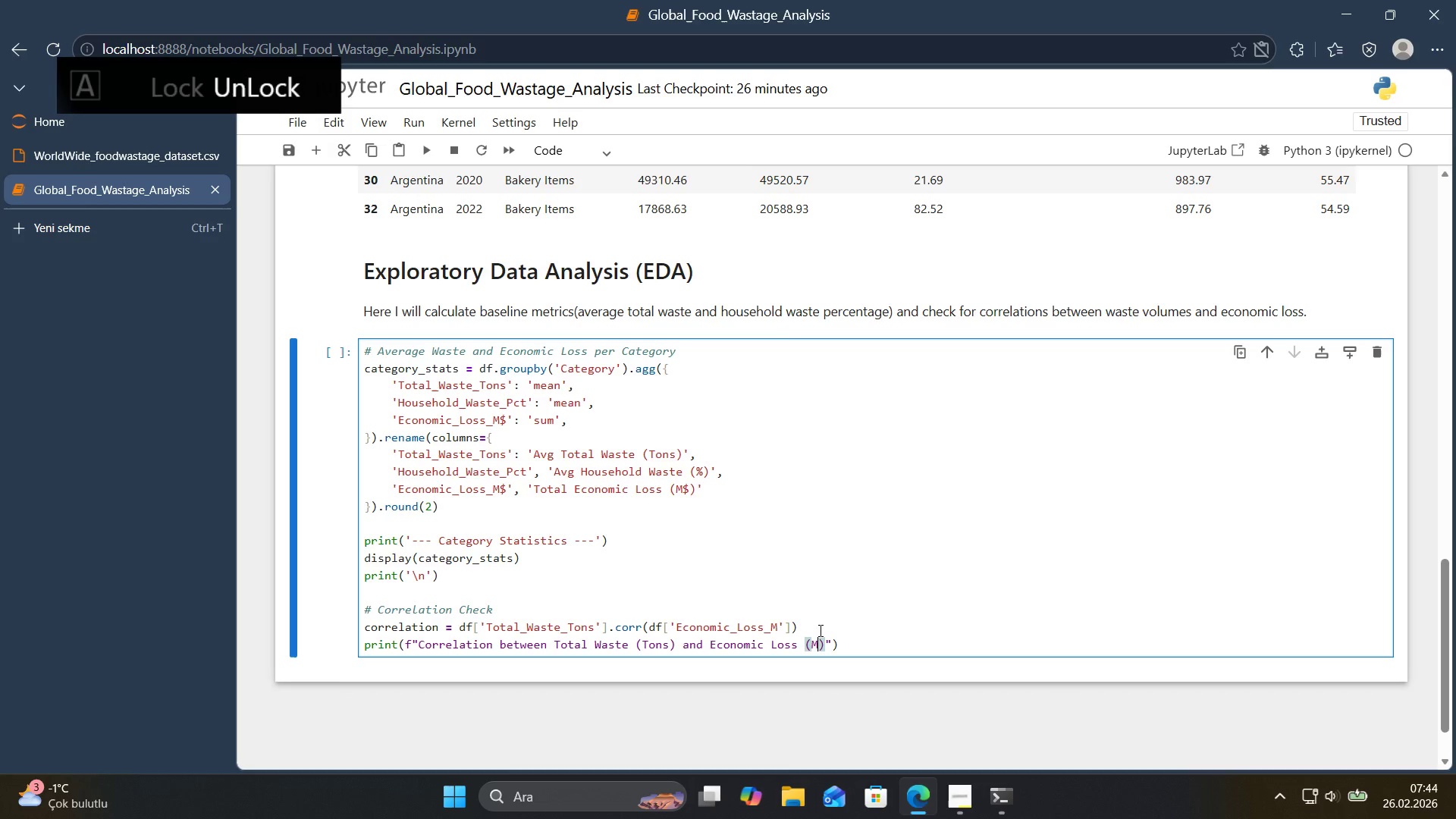 
key(M)
 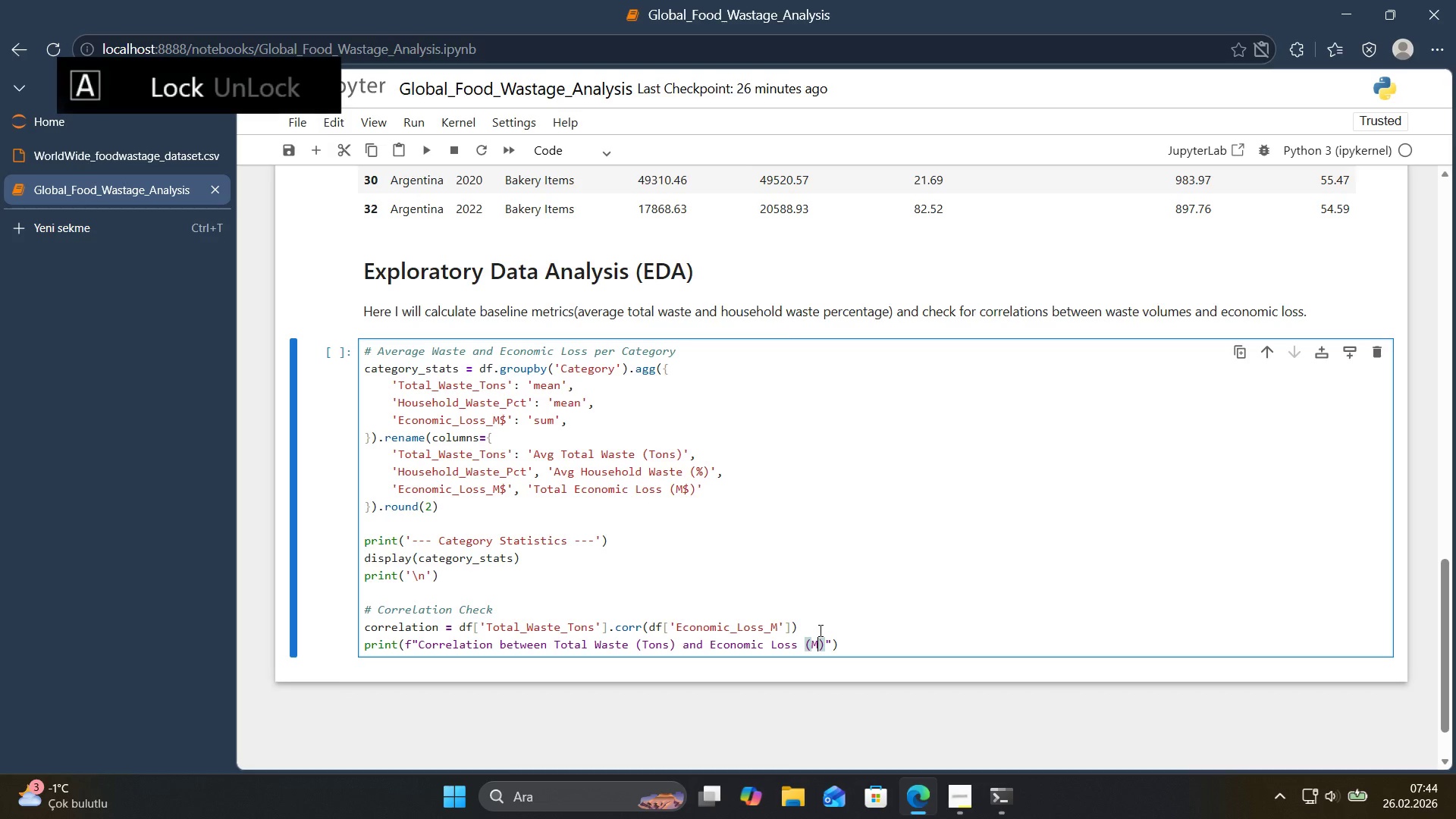 
key(CapsLock)
 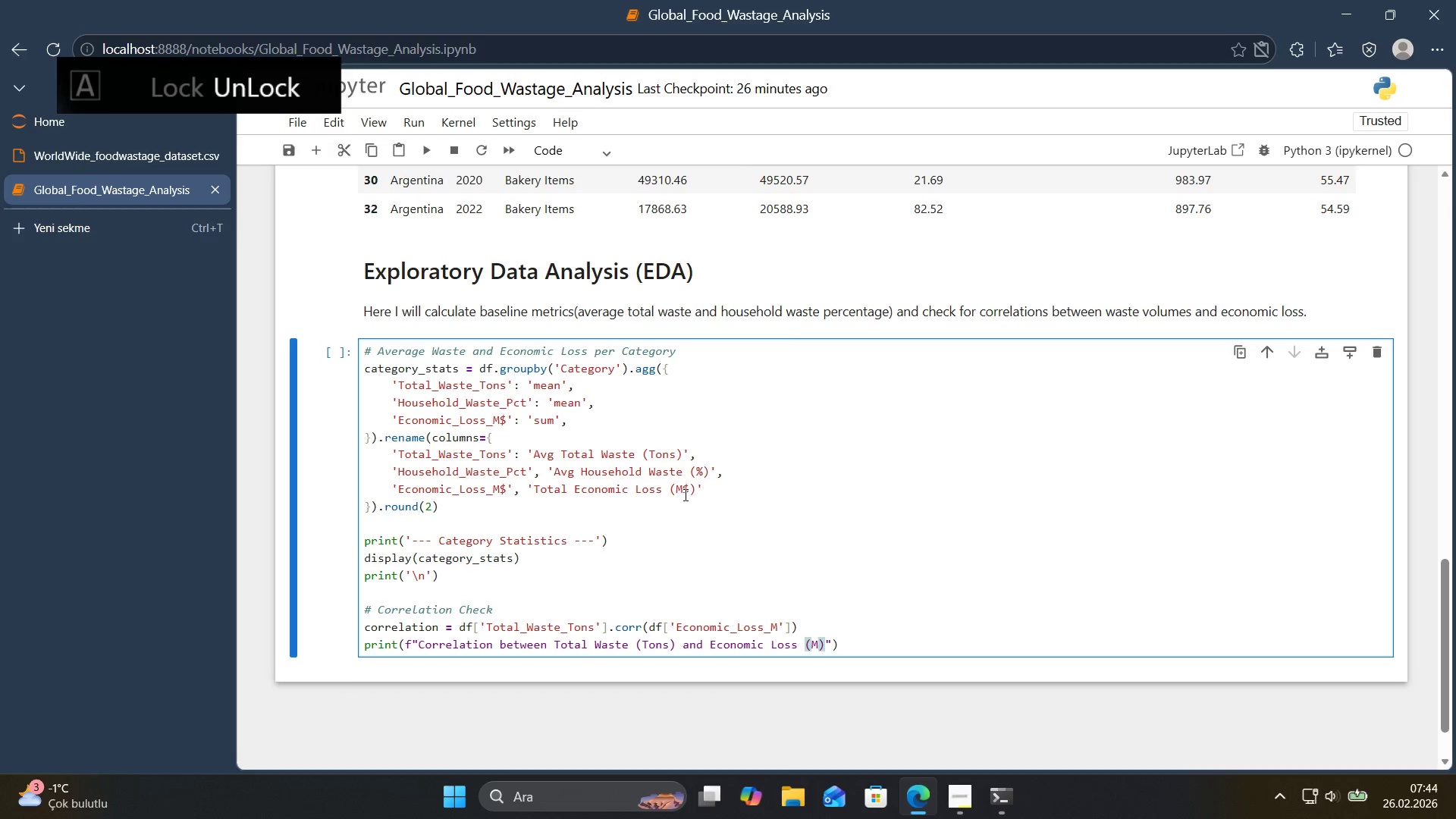 
key(Control+ControlLeft)
 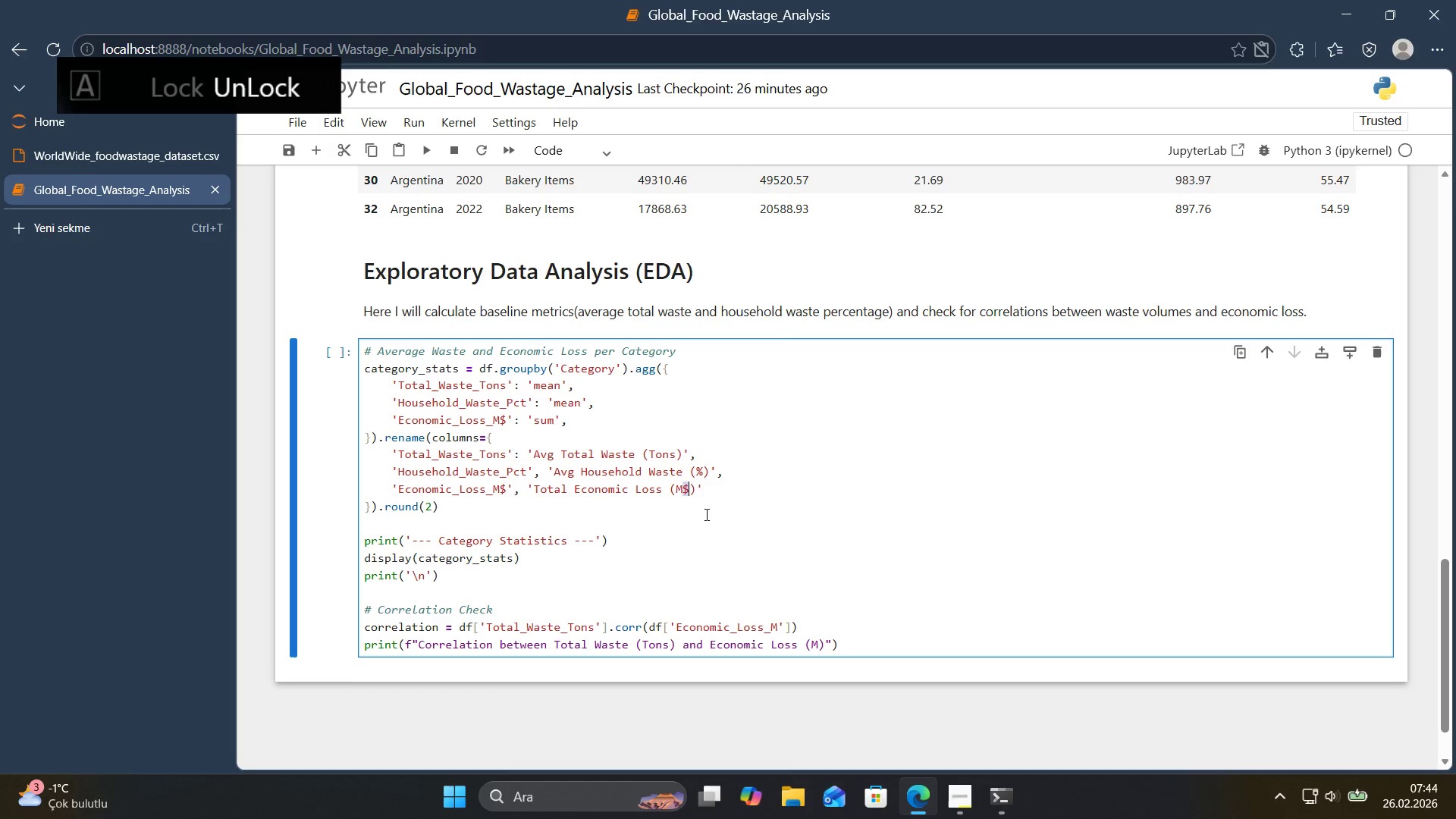 
key(Control+C)
 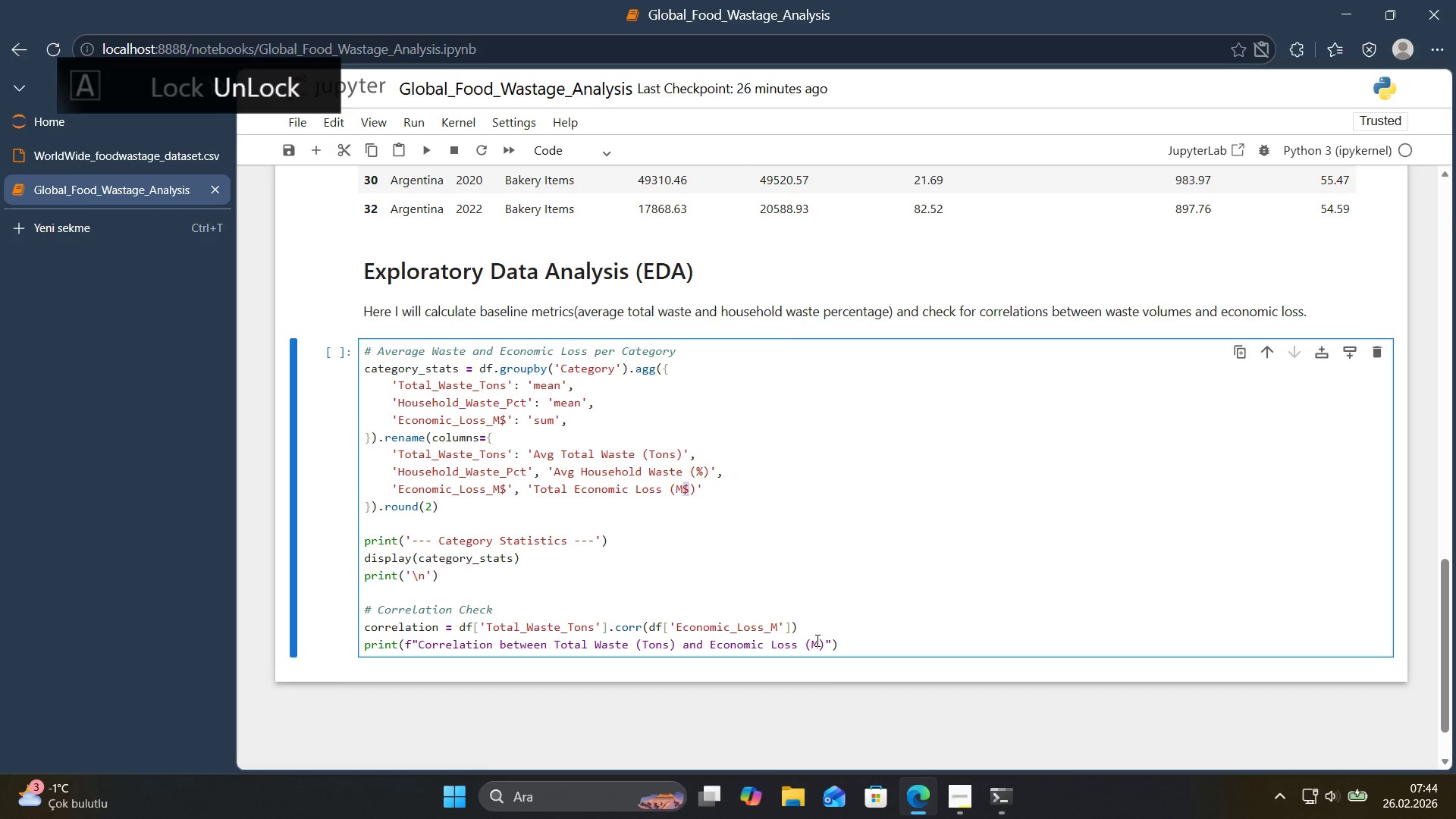 
left_click([817, 640])
 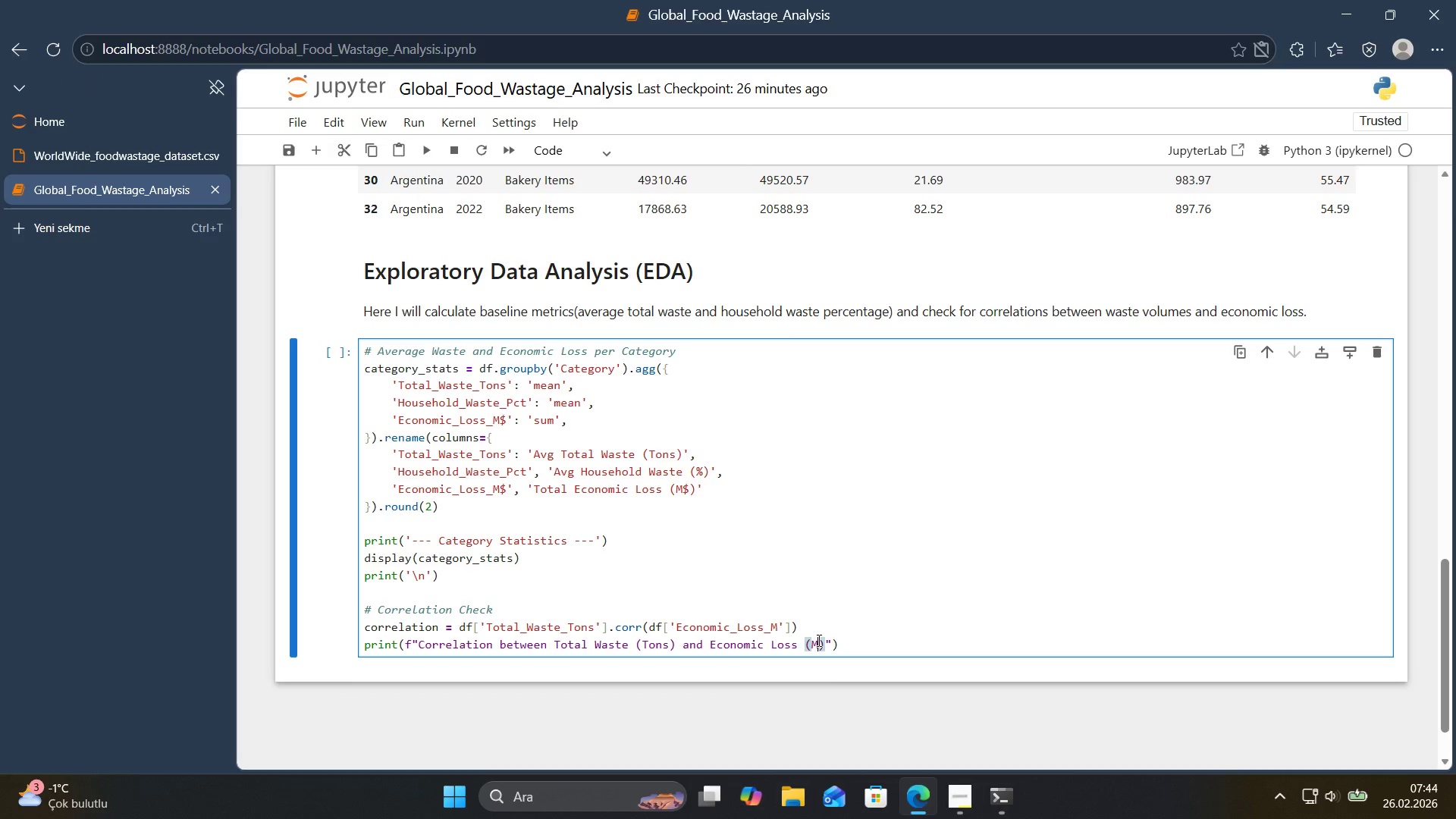 
key(Control+ControlLeft)
 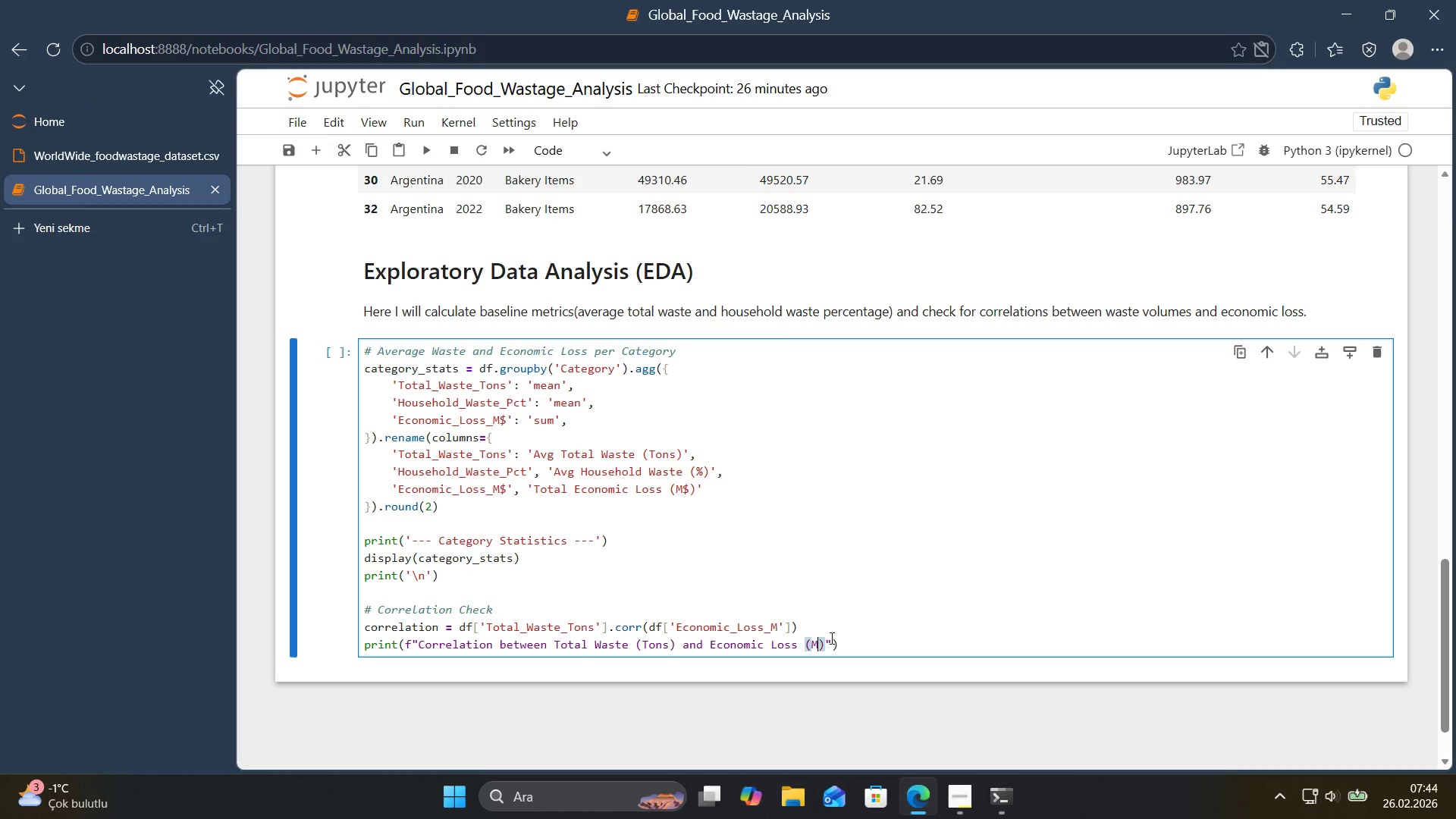 
key(Control+V)
 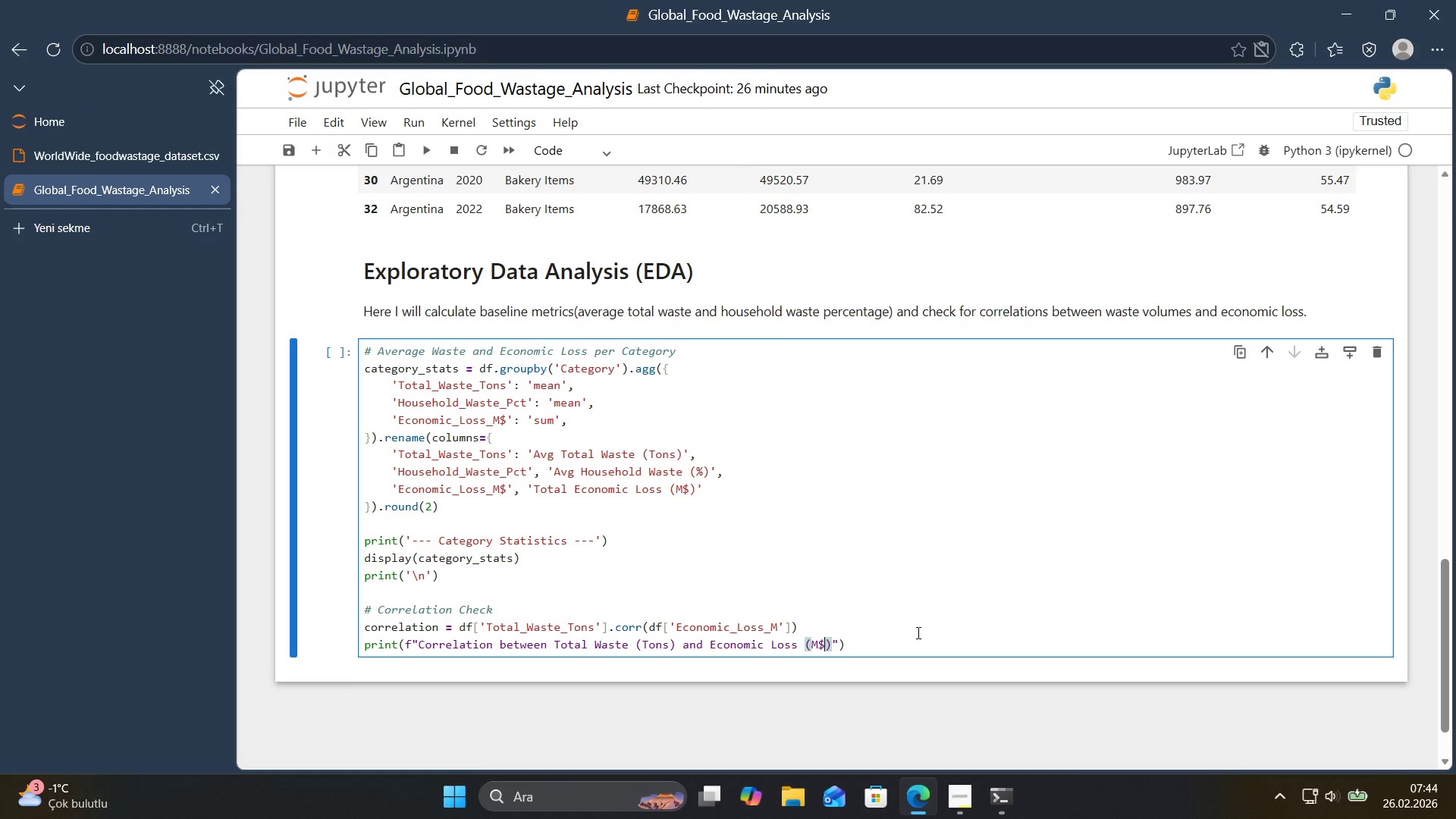 
key(ArrowRight)
 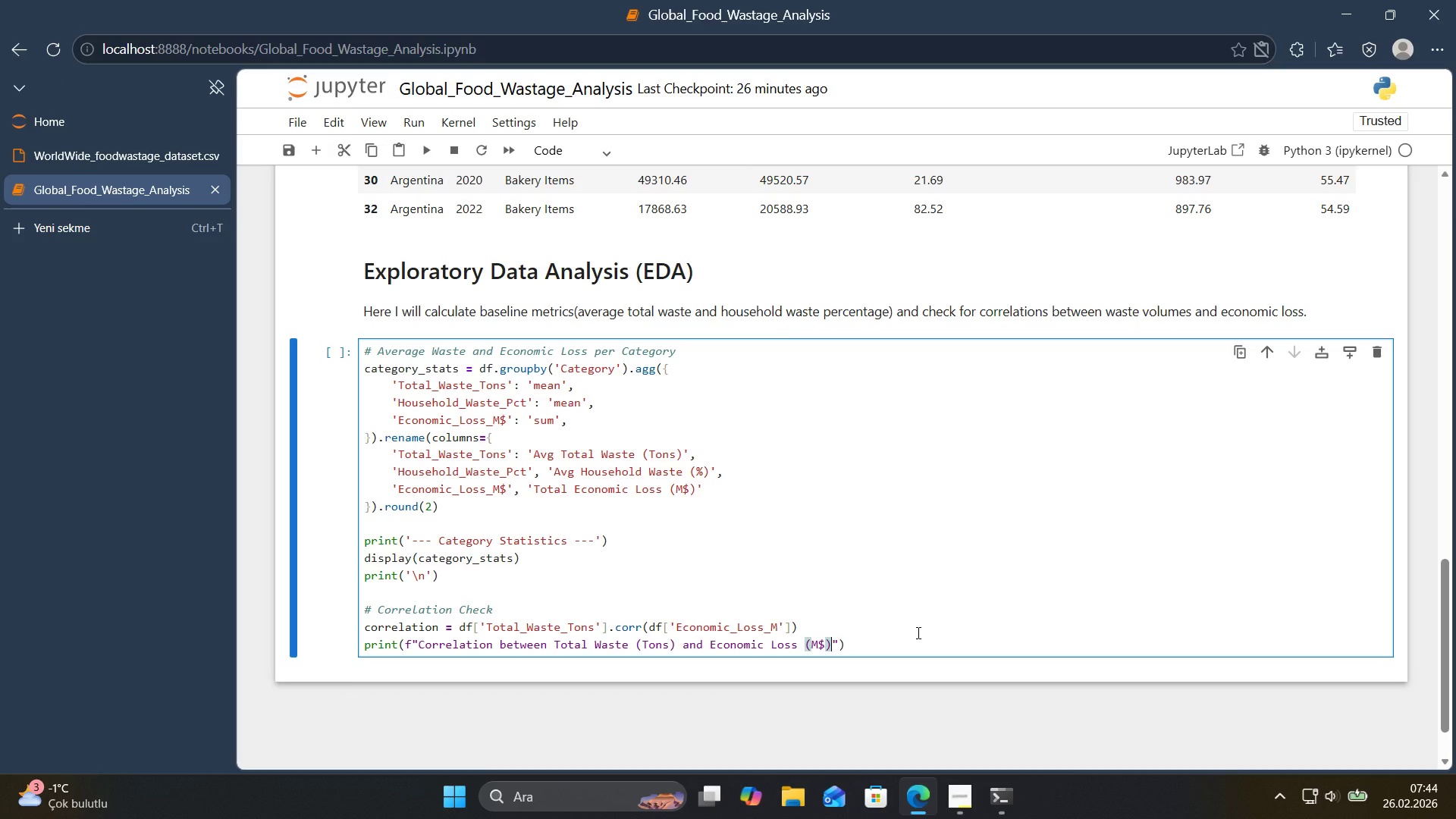 
key(Shift+ShiftRight)
 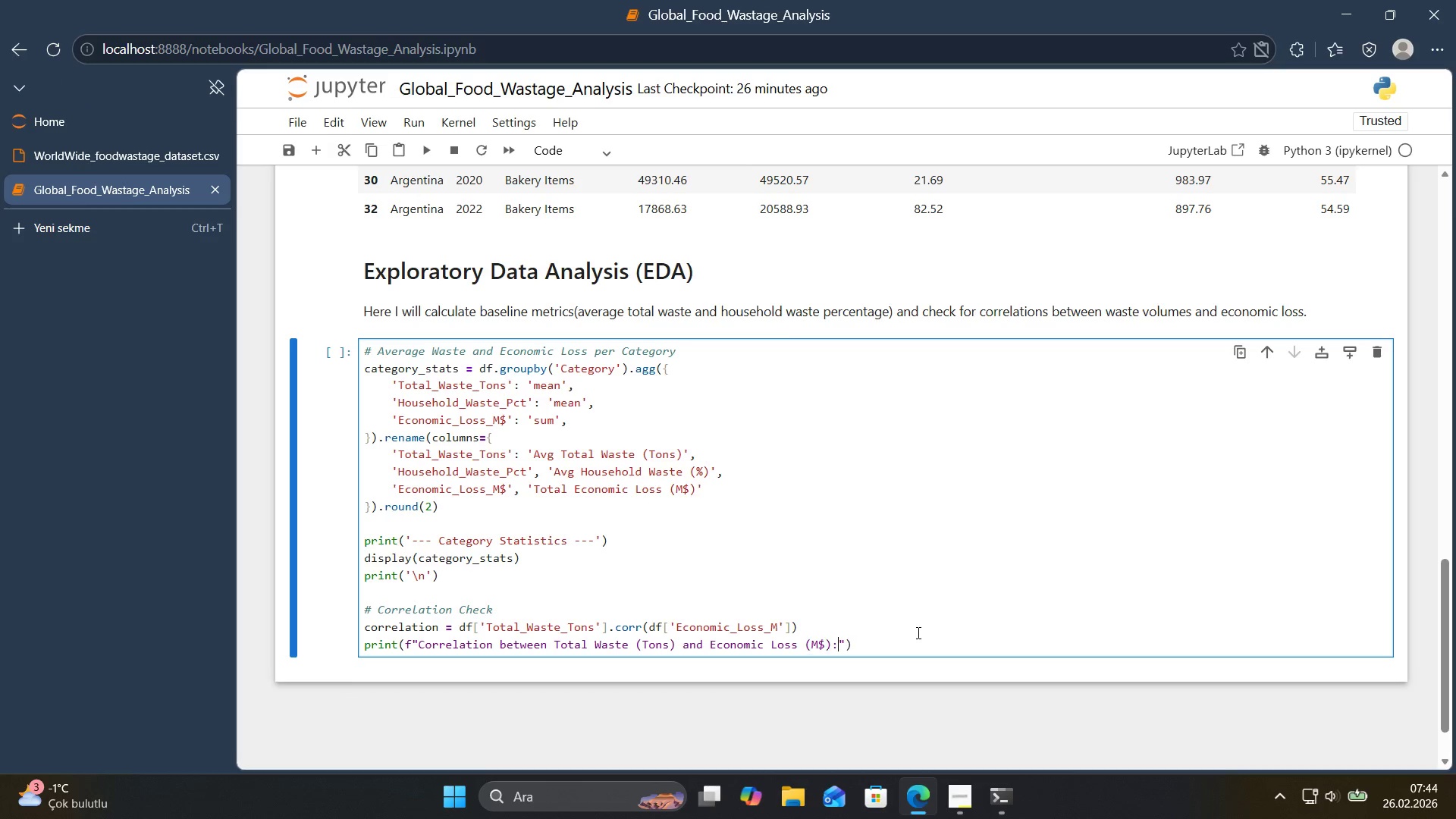 
key(Shift+Period)
 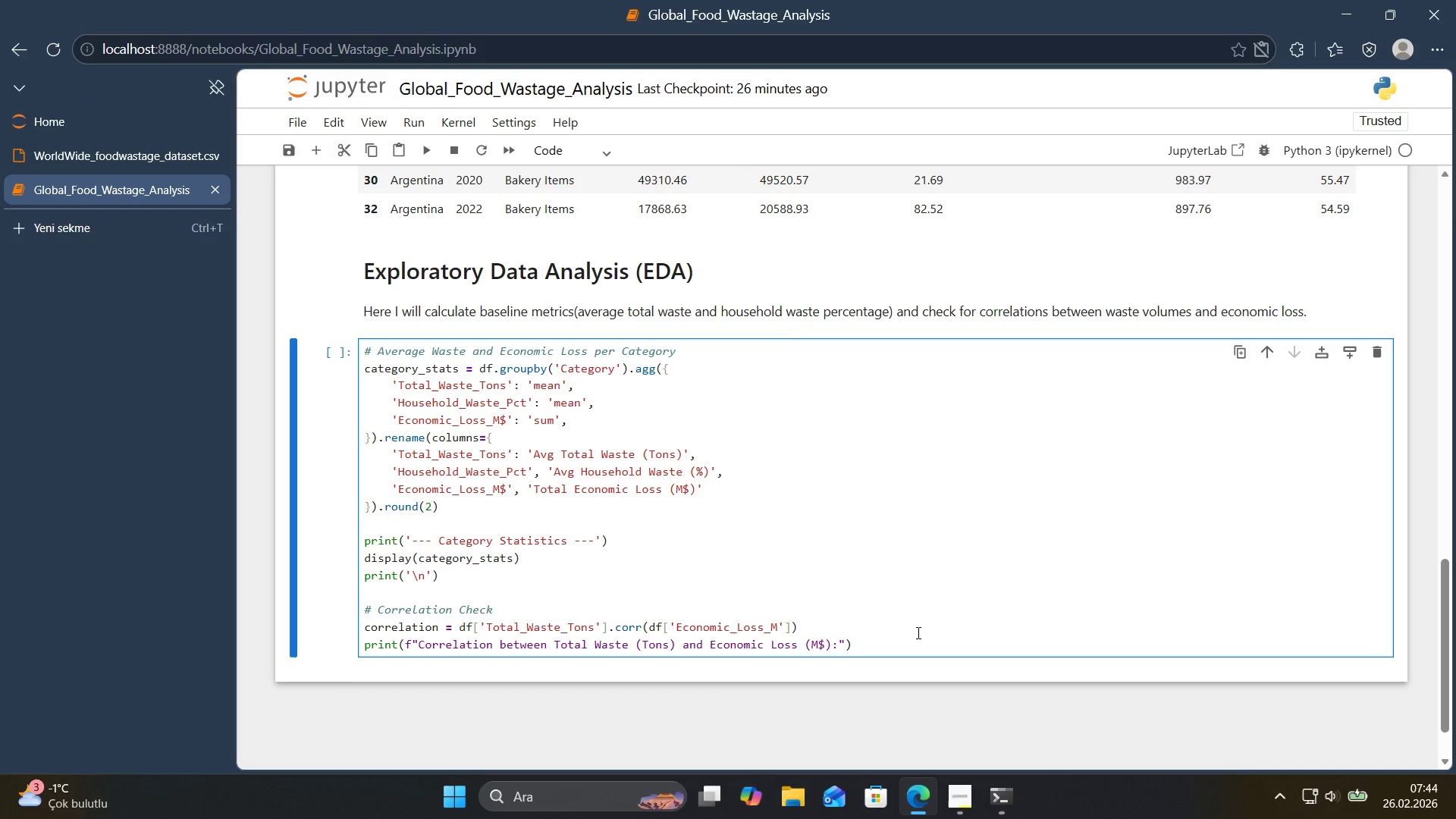 
key(Space)
 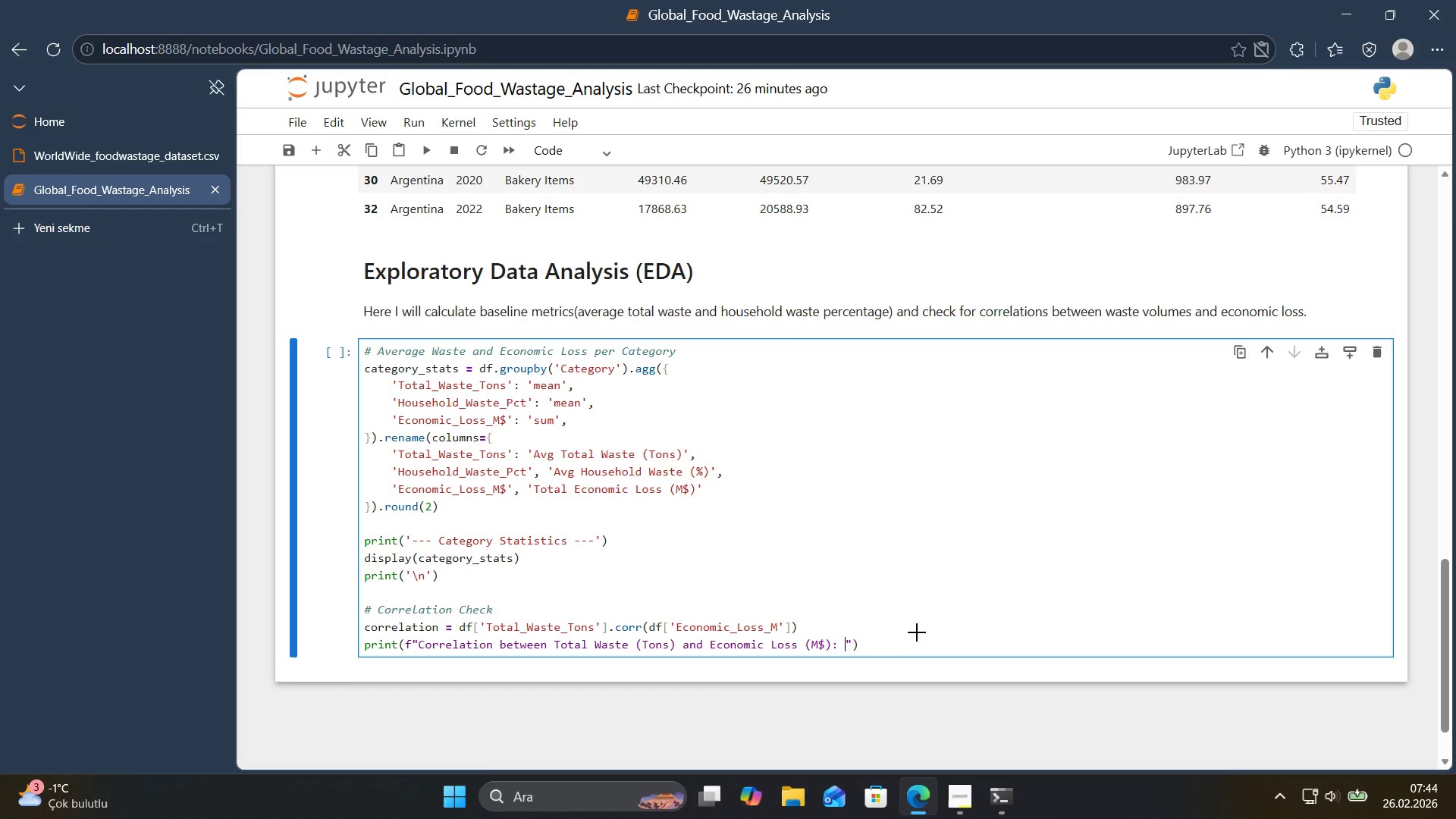 
key(Alt+Control+7)
 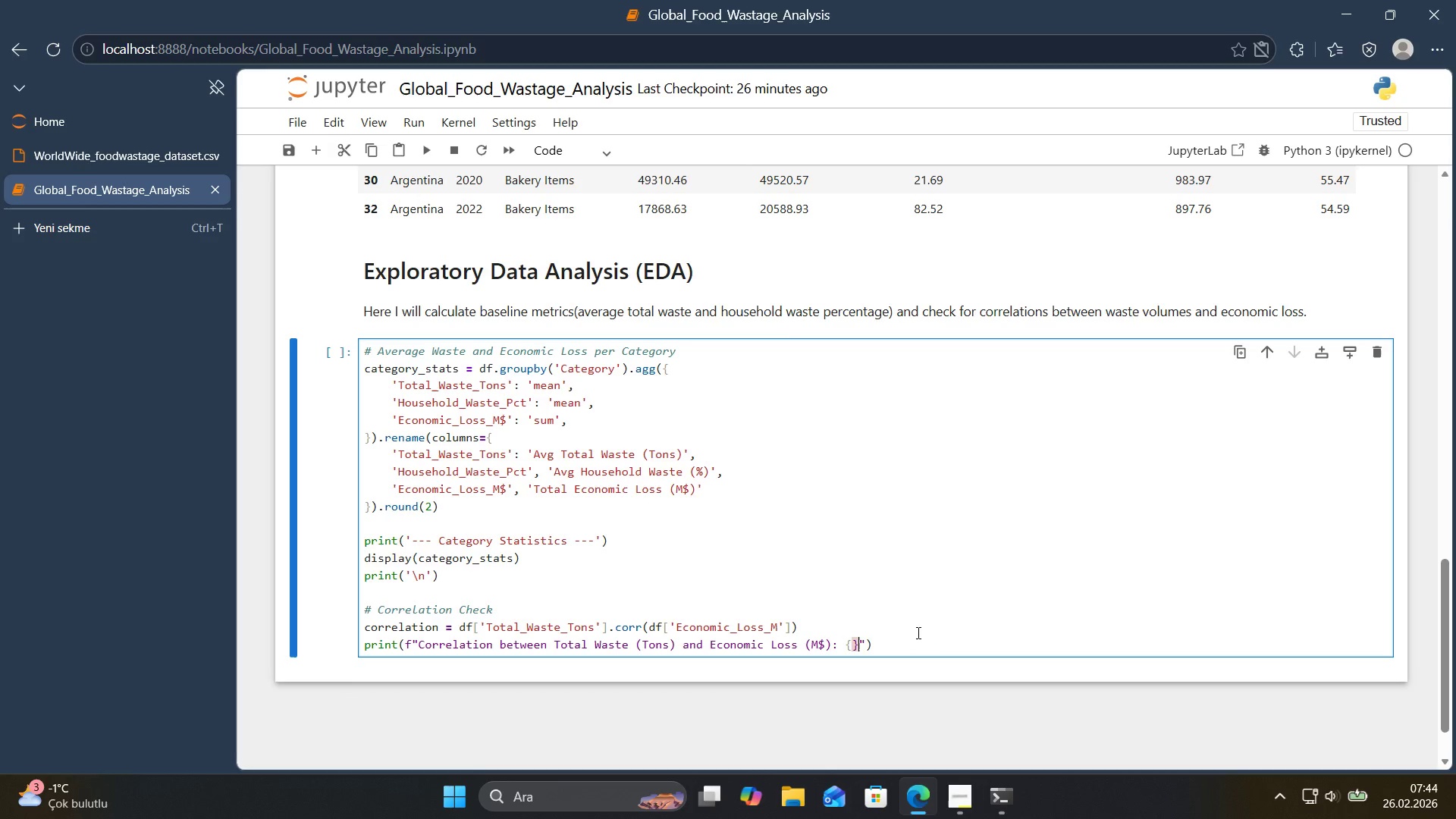 
key(Alt+Control+0)
 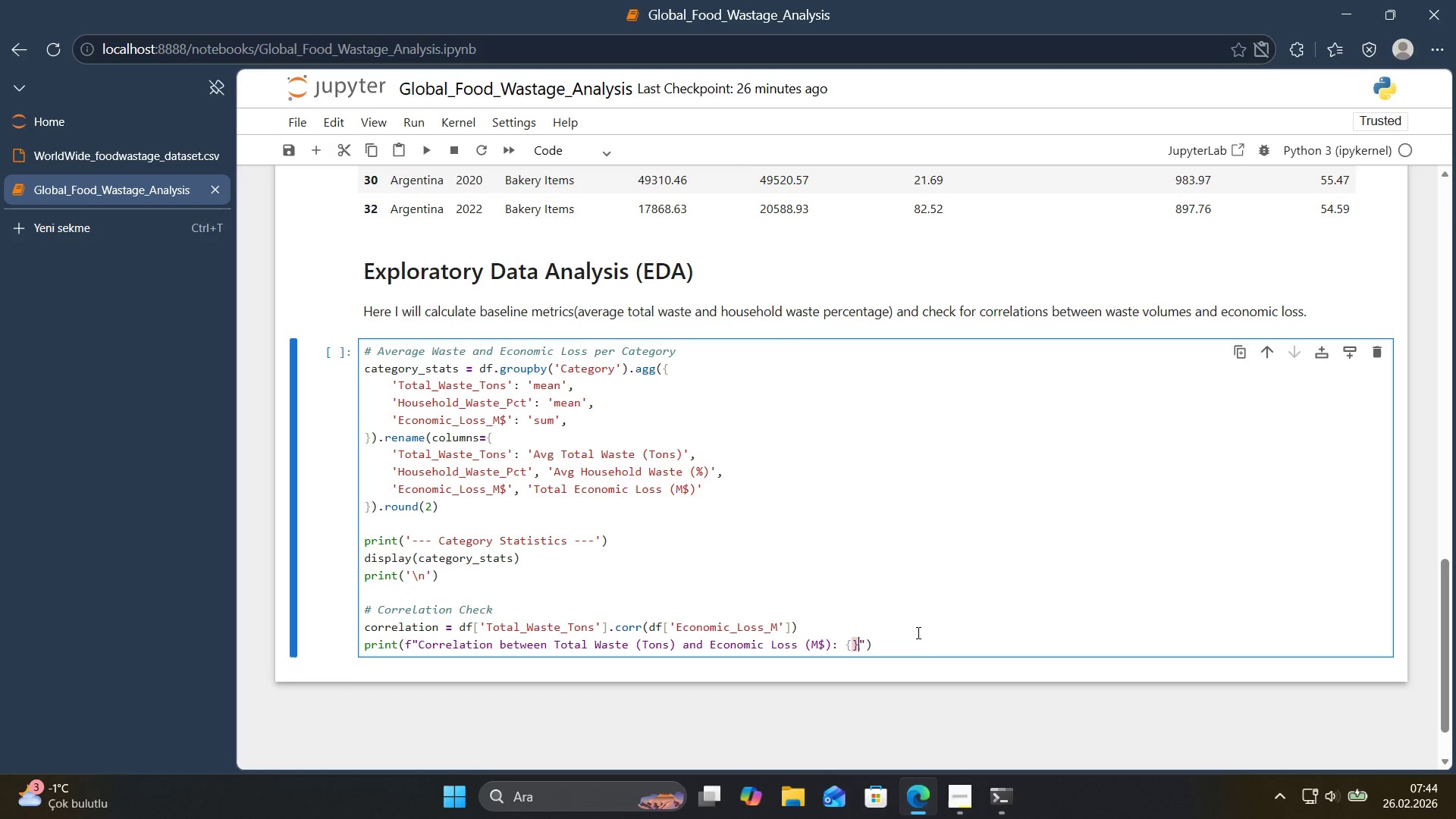 
key(ArrowLeft)
 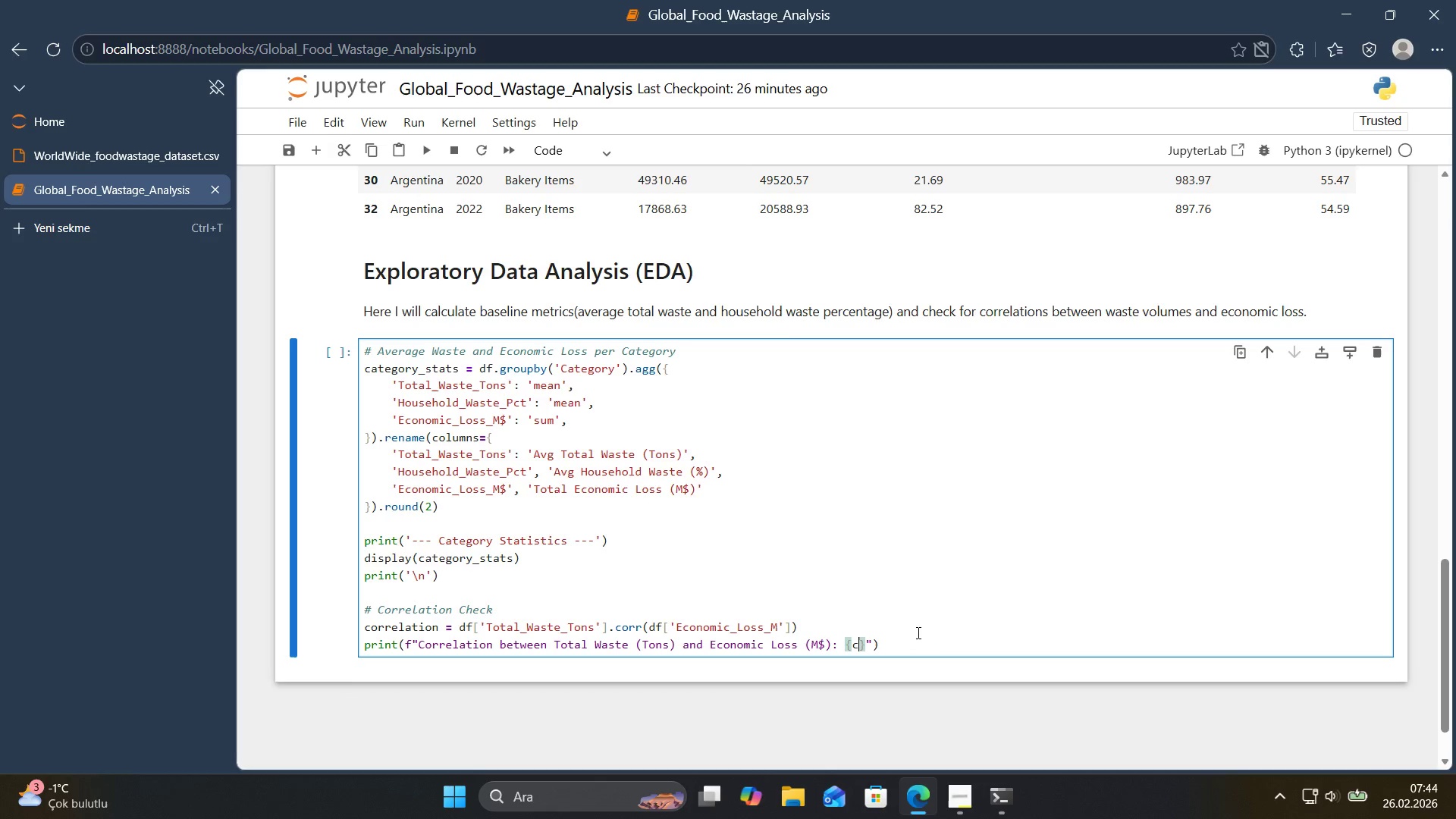 
type(correlat'on>.2f)
 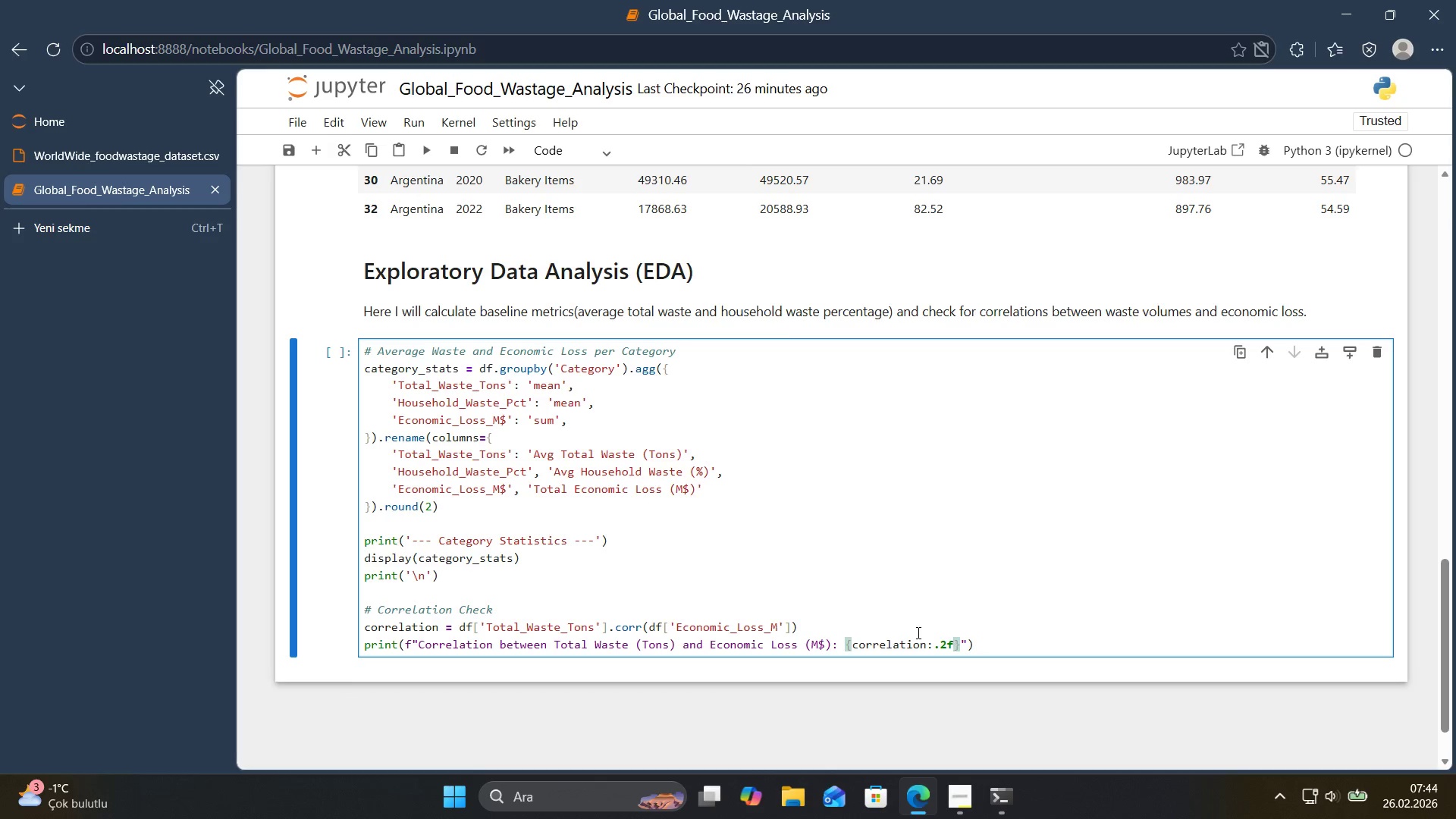 
key(ArrowRight)
 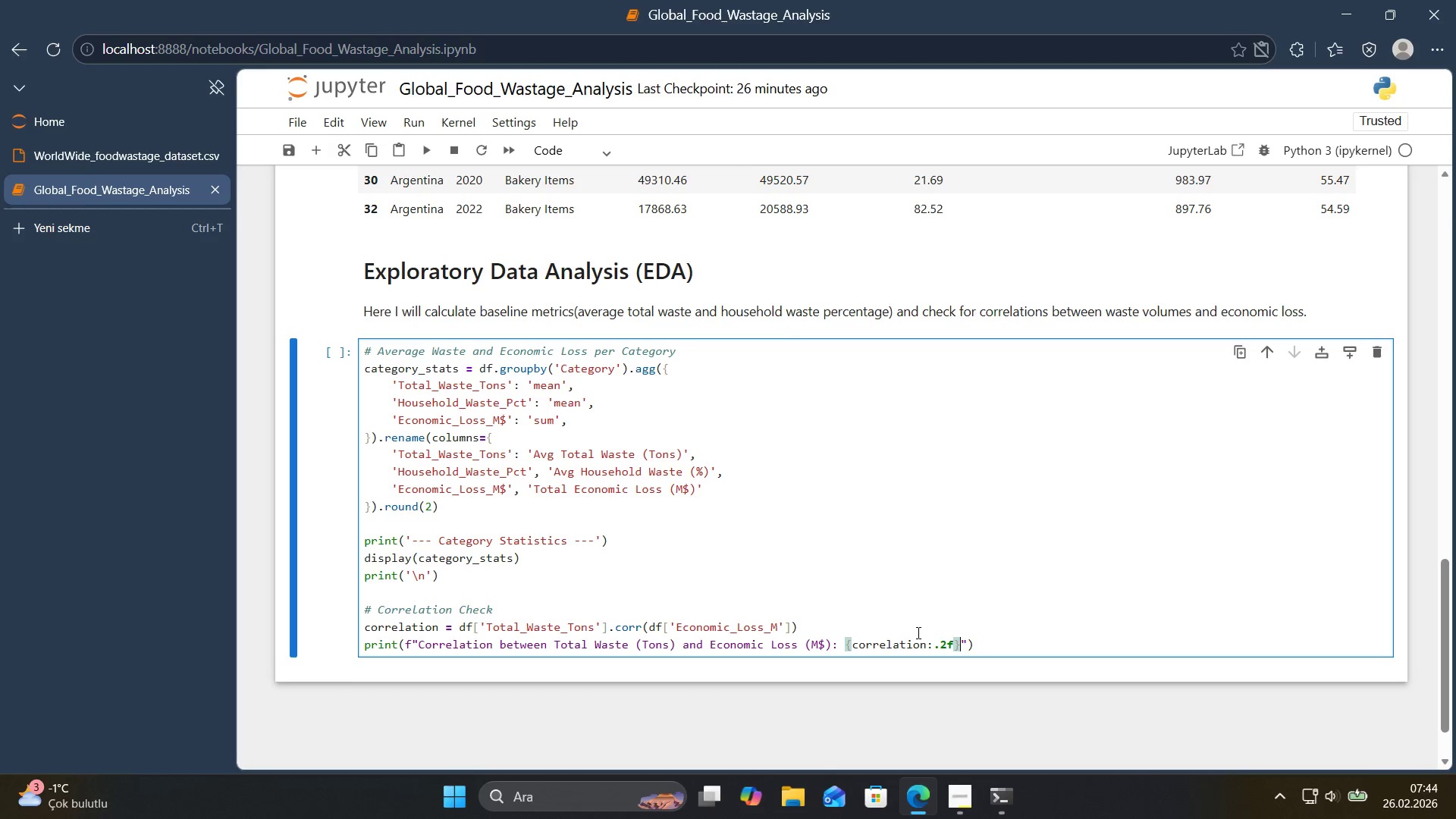 
key(ArrowRight)
 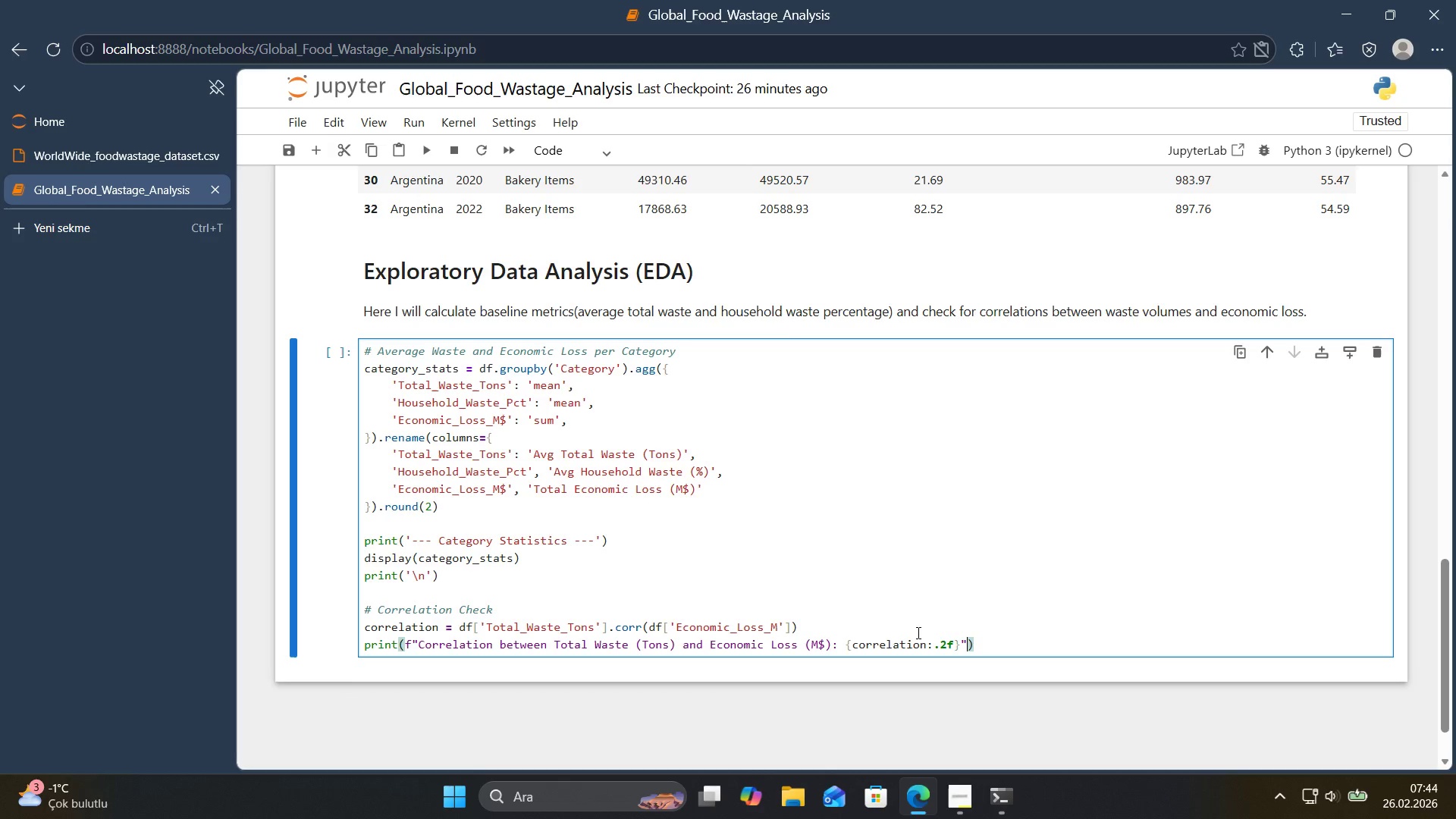 
key(Shift+Enter)
 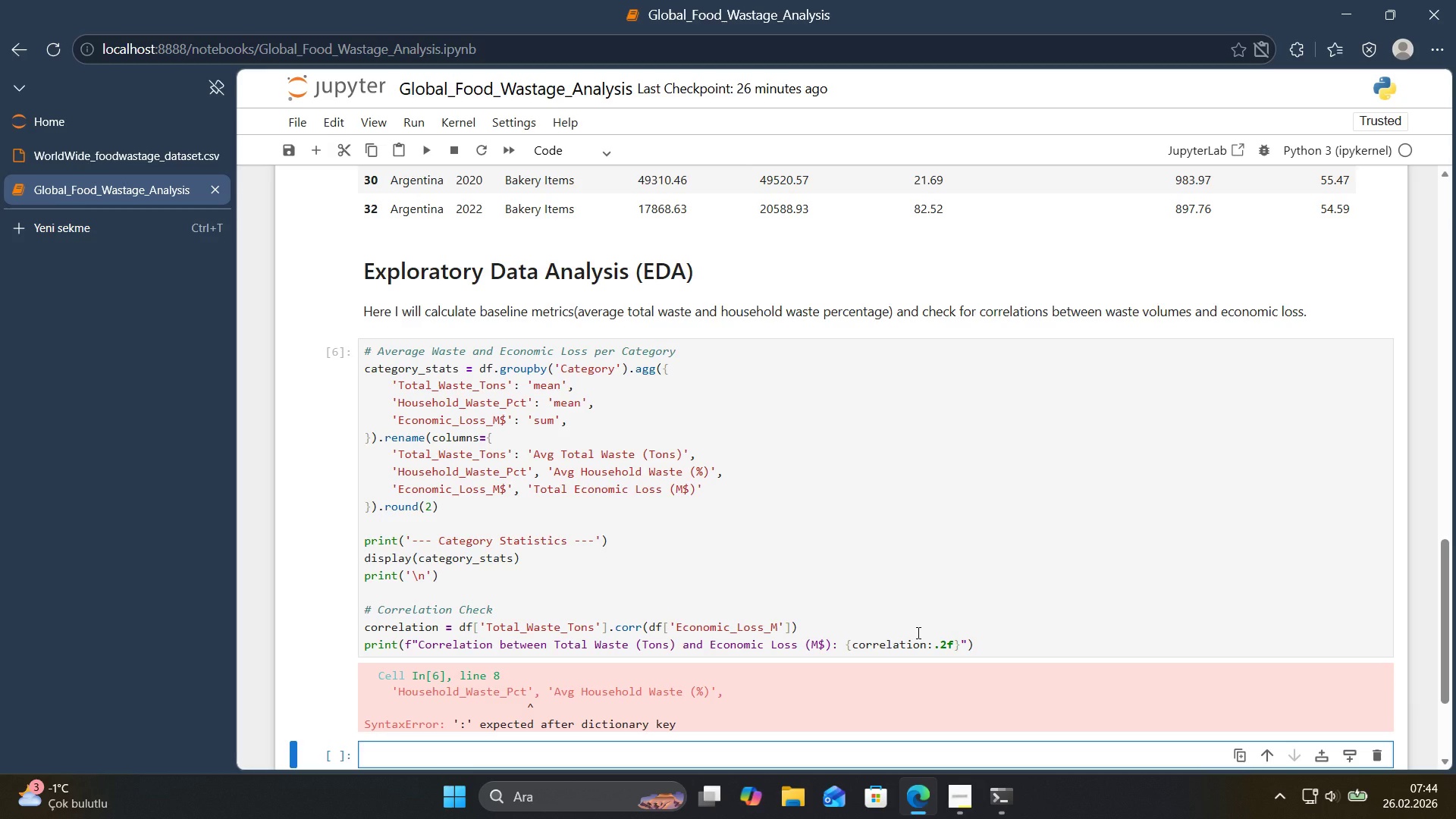 
scroll: coordinate [917, 632], scroll_direction: down, amount: 1.0
 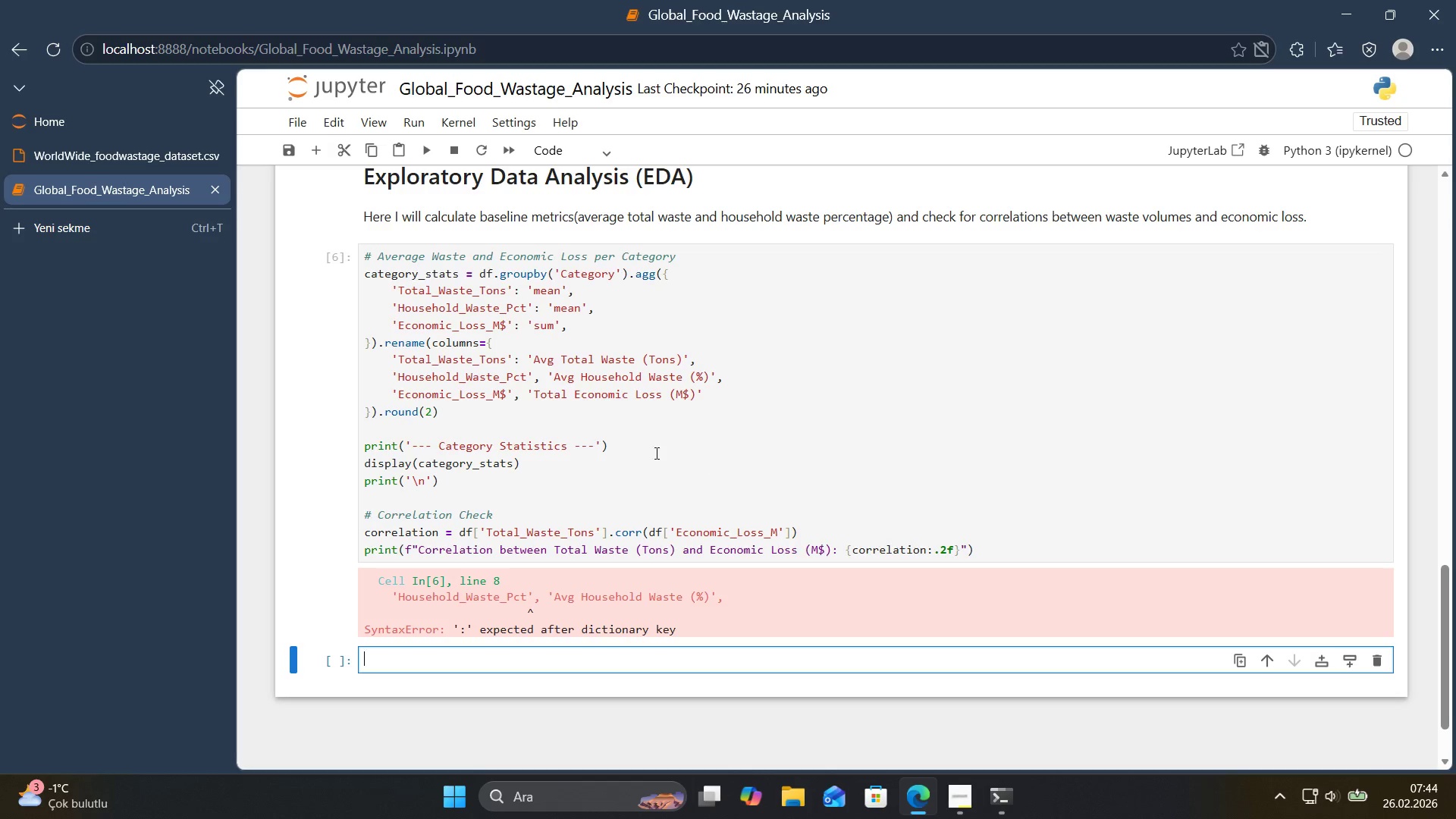 
left_click([526, 379])
 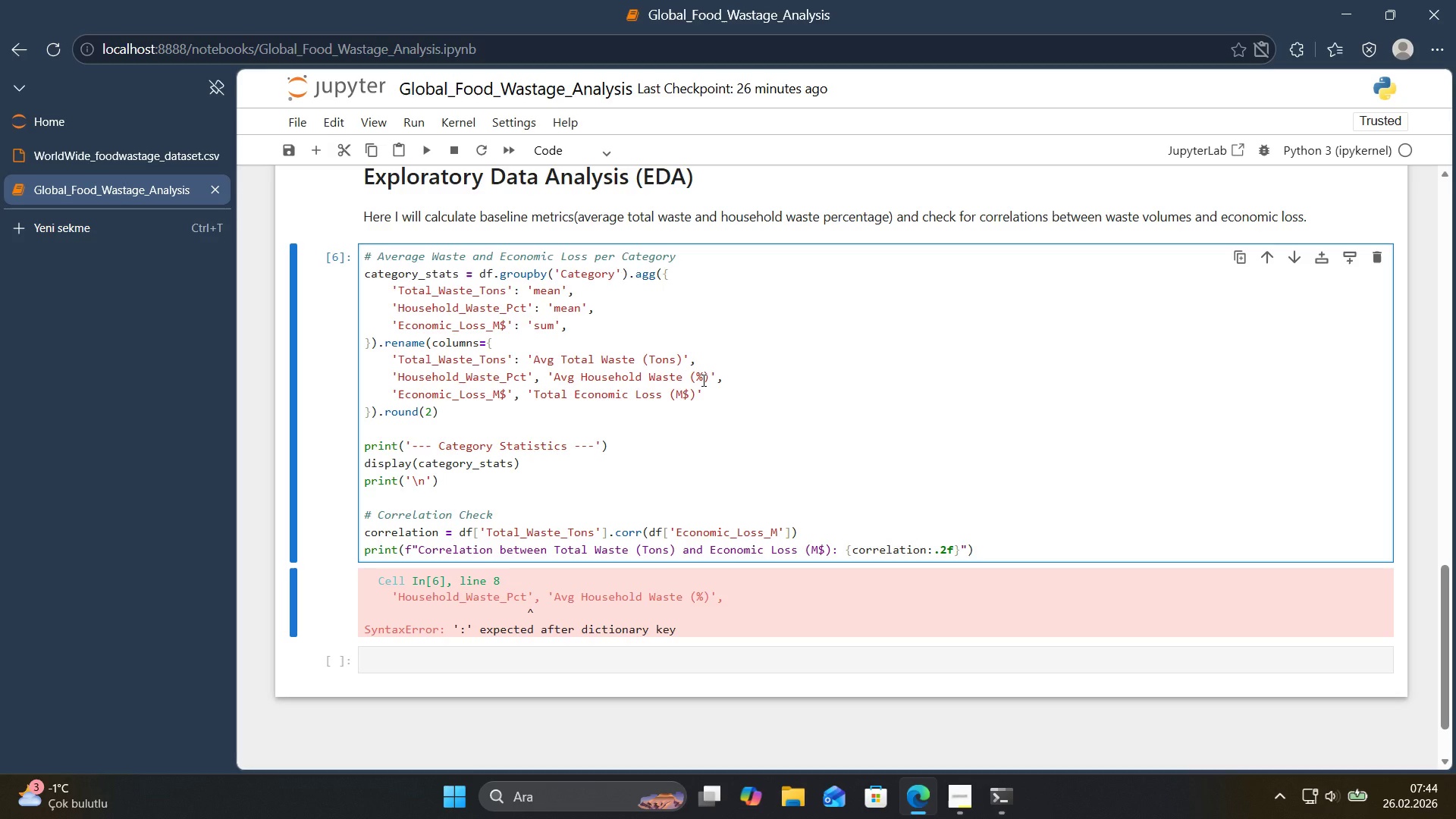 
key(Shift+ShiftRight)
 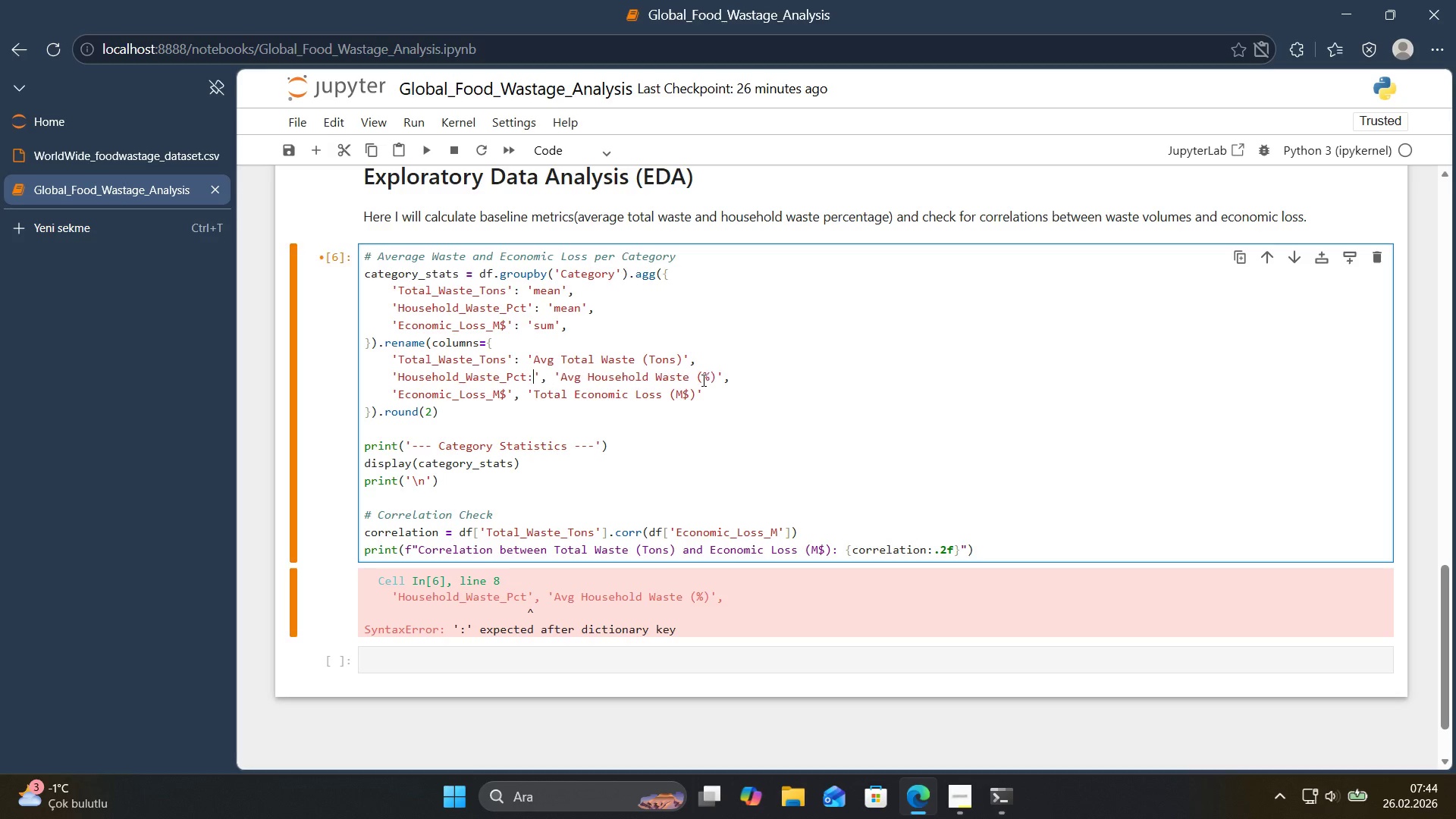 
key(Shift+Period)
 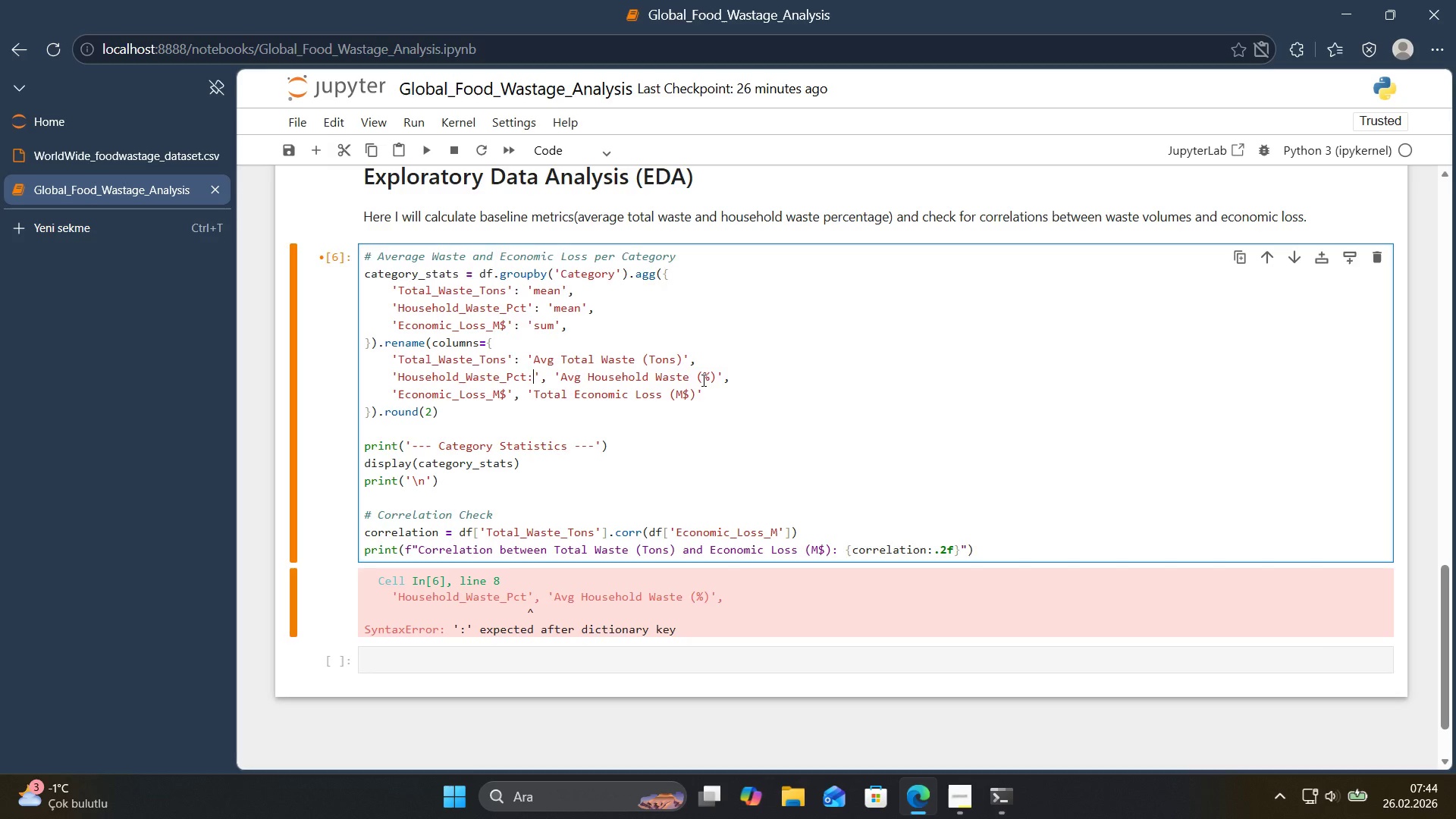 
key(Shift+Enter)
 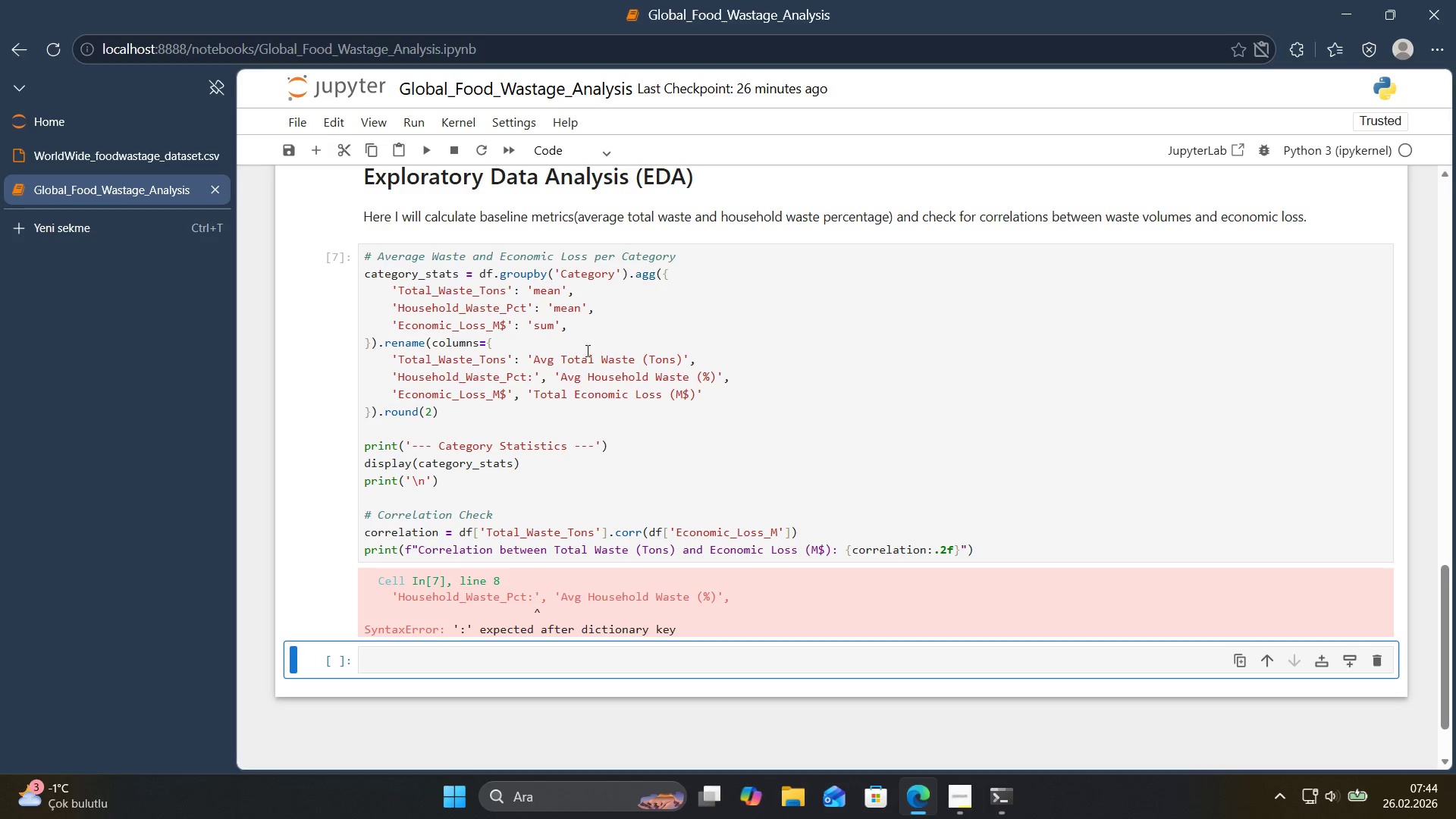 
left_click([548, 377])
 